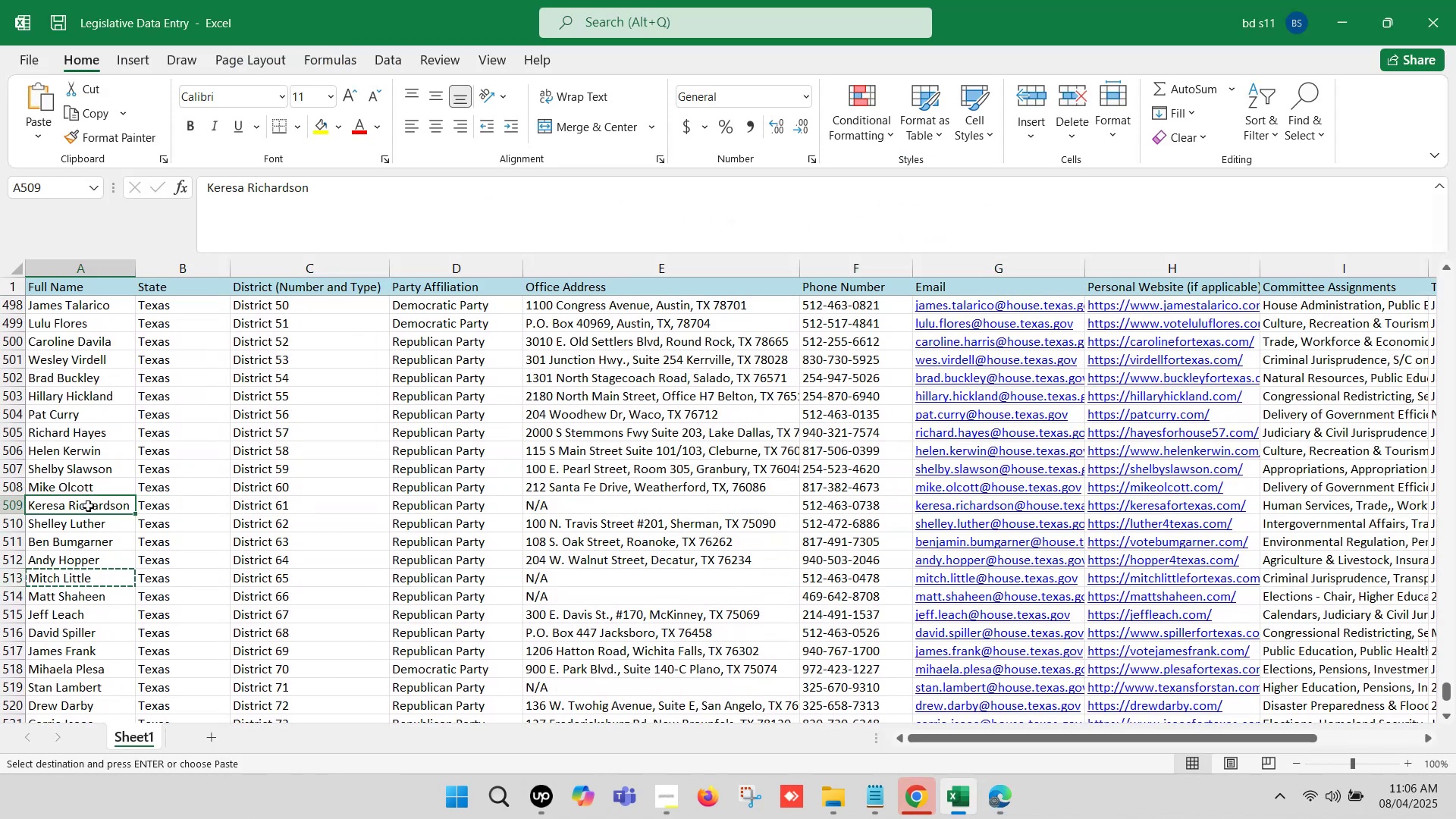 
key(Control+C)
 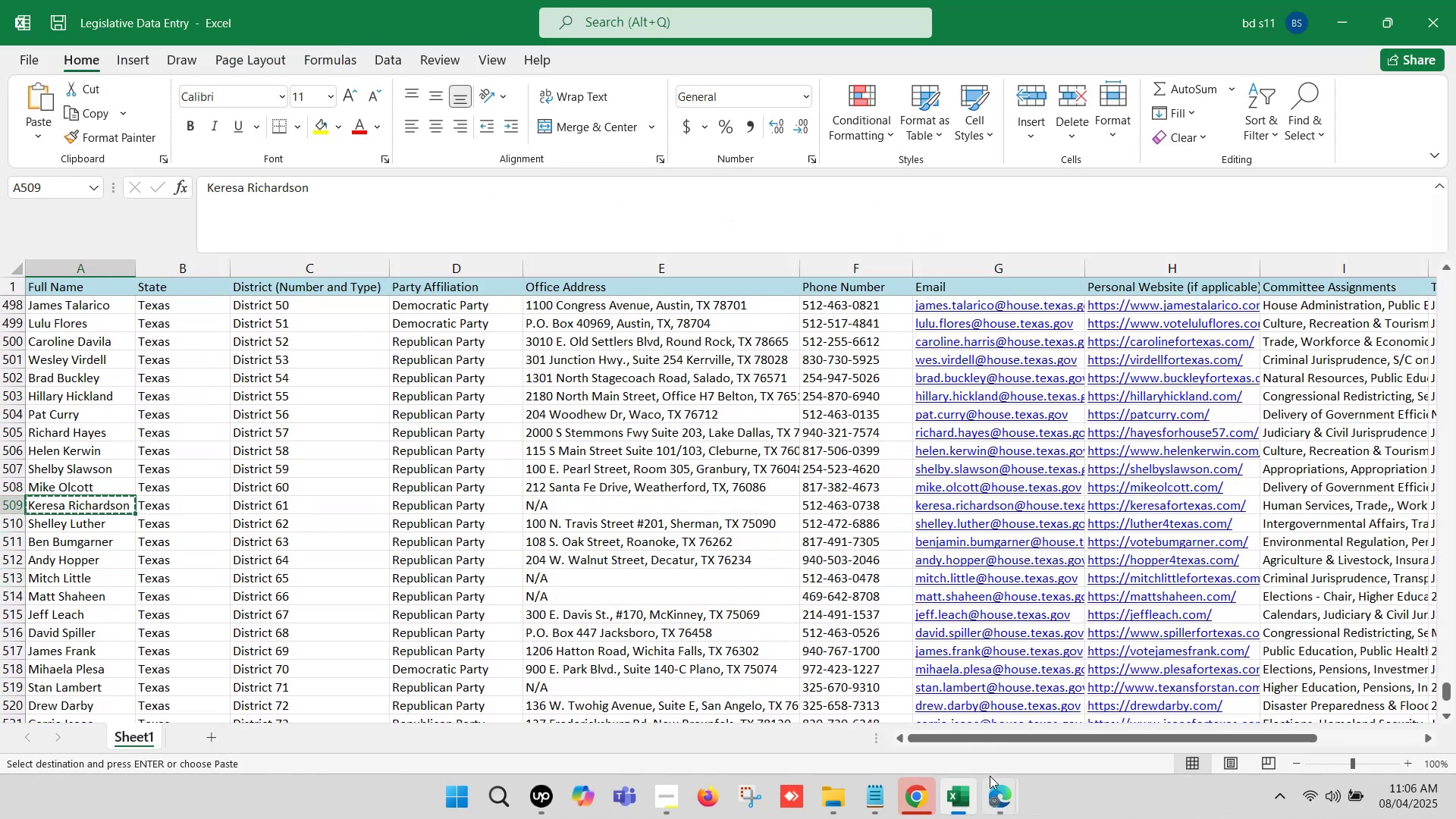 
left_click([1003, 797])
 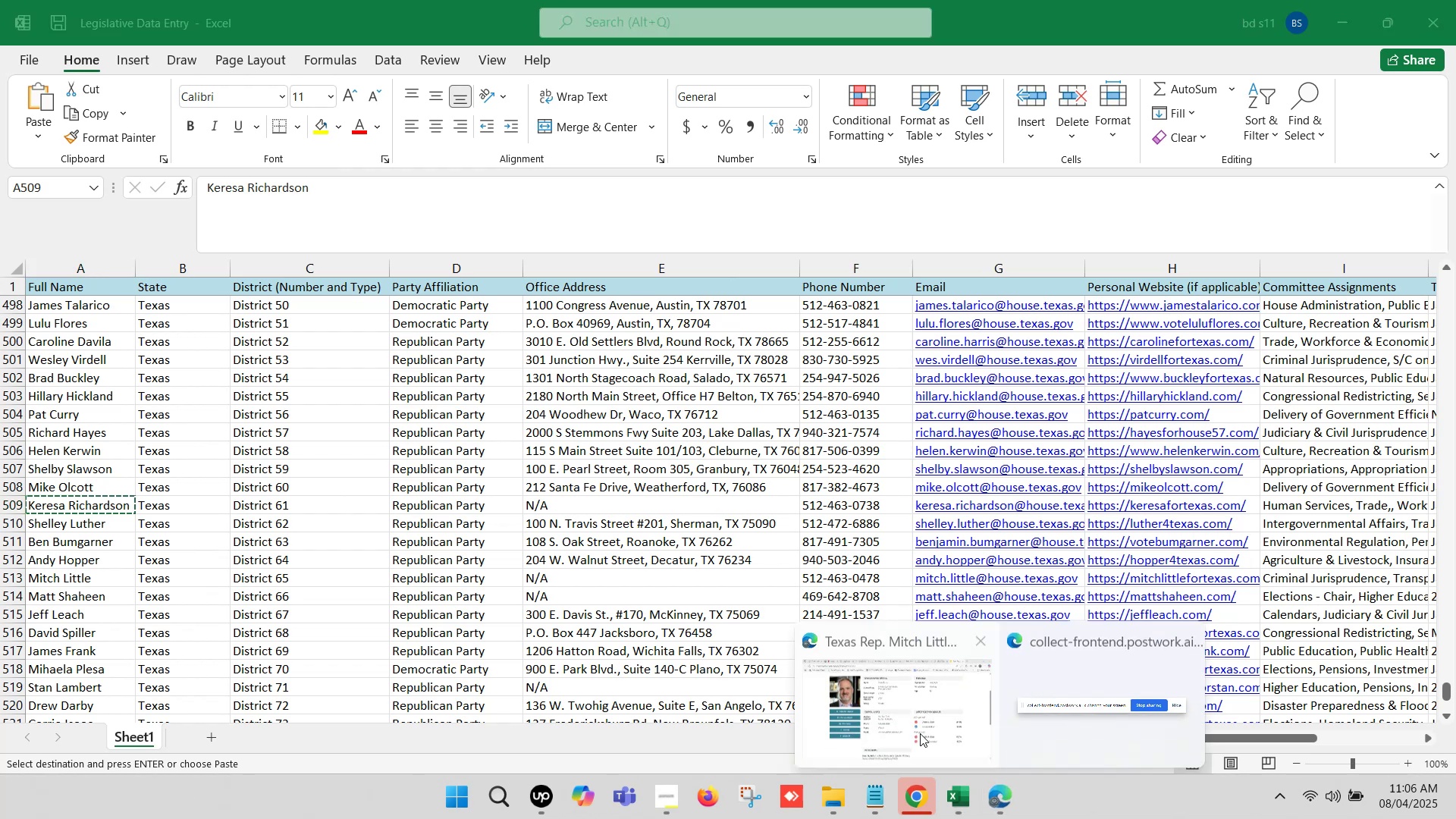 
left_click([899, 710])
 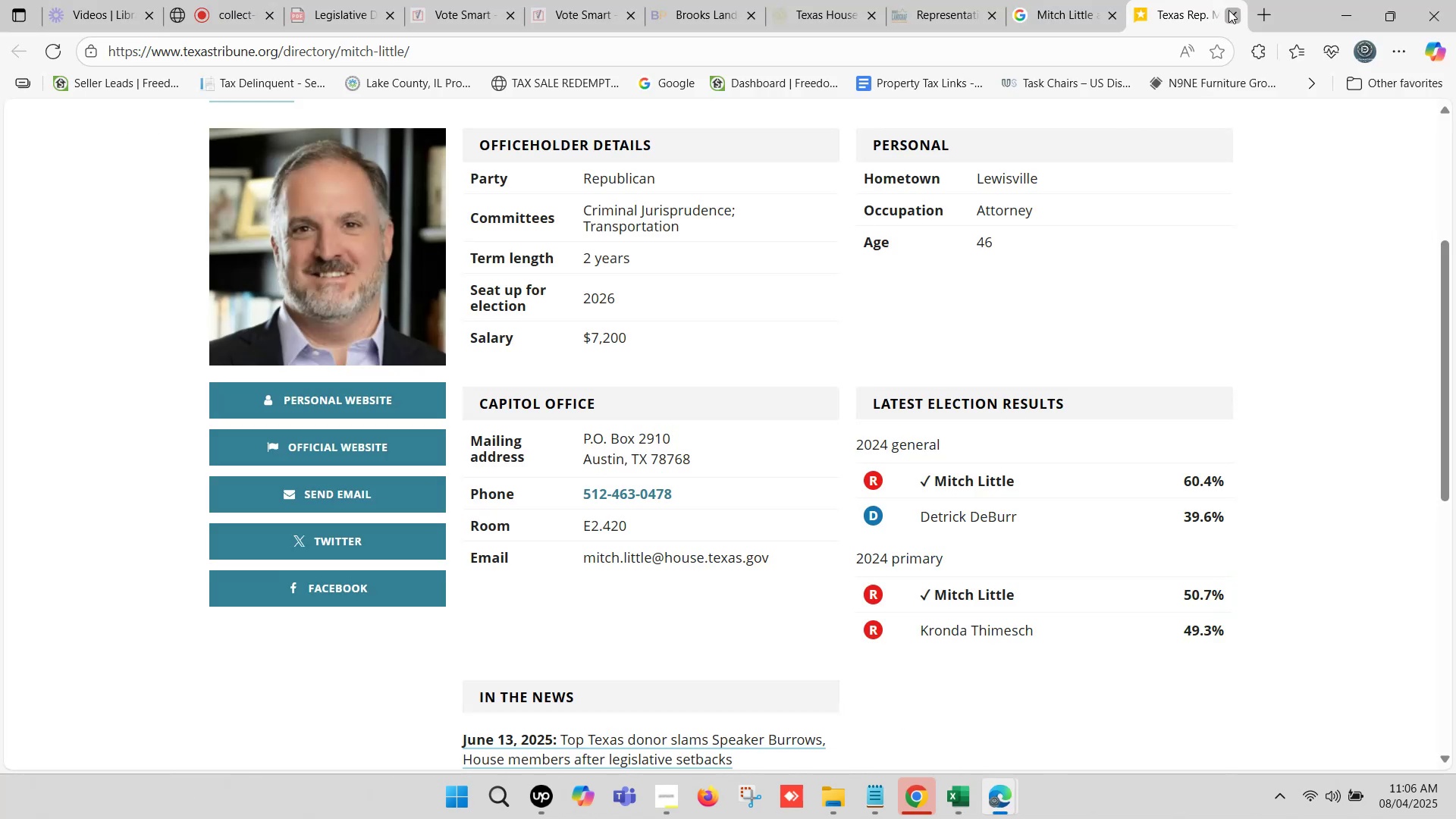 
left_click([1116, 0])
 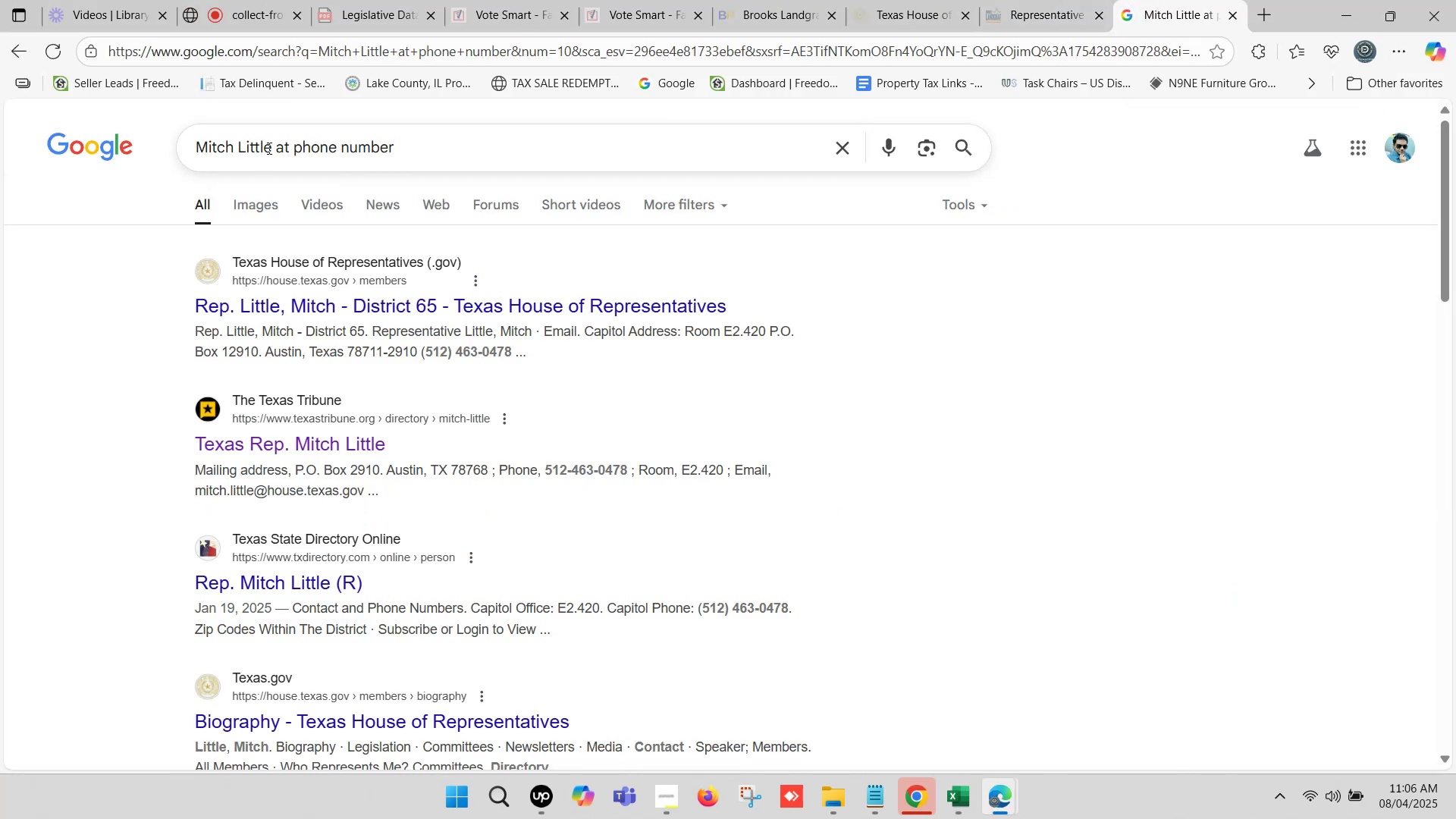 
left_click_drag(start_coordinate=[271, 143], to_coordinate=[97, 145])
 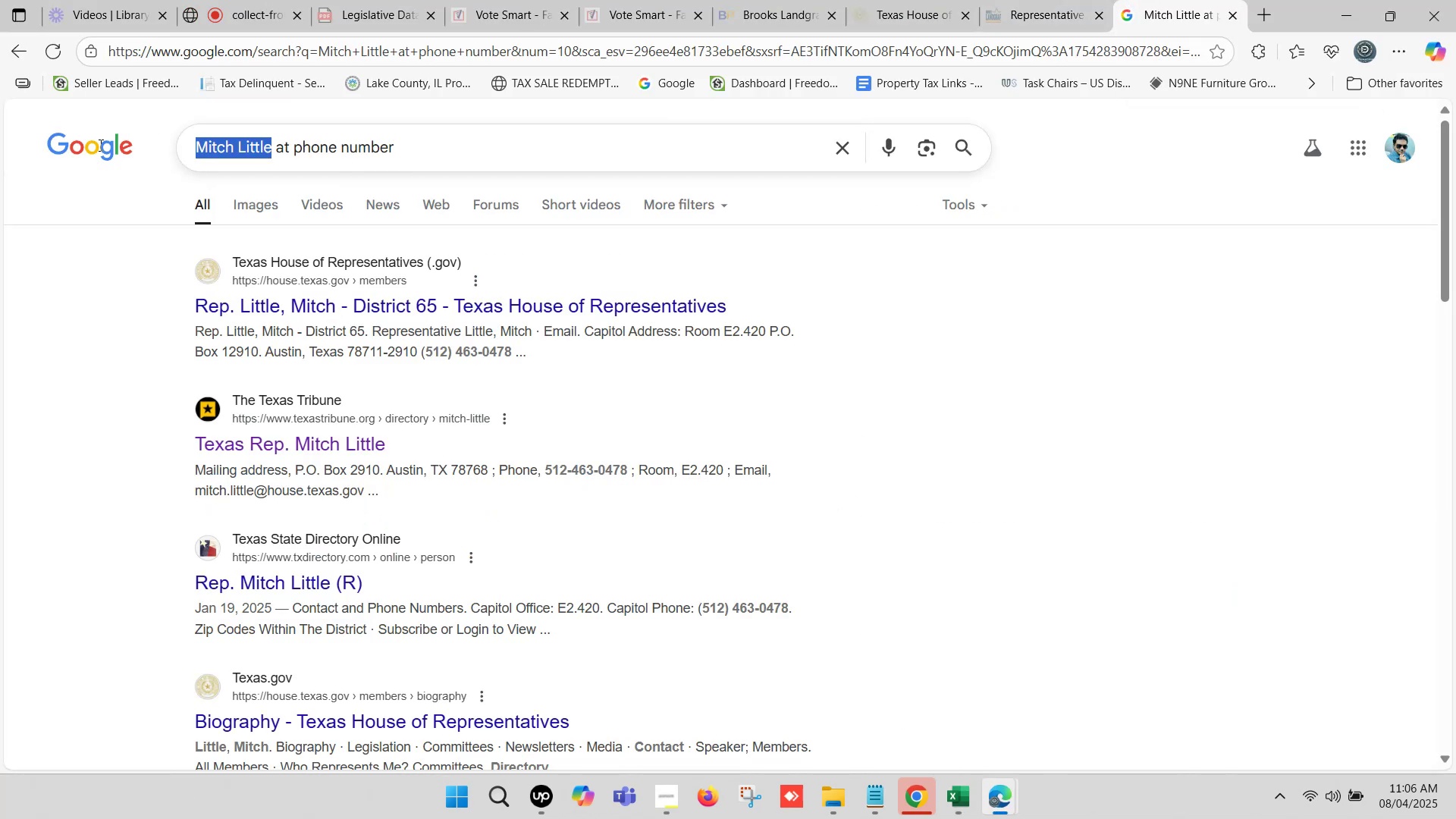 
key(Control+ControlLeft)
 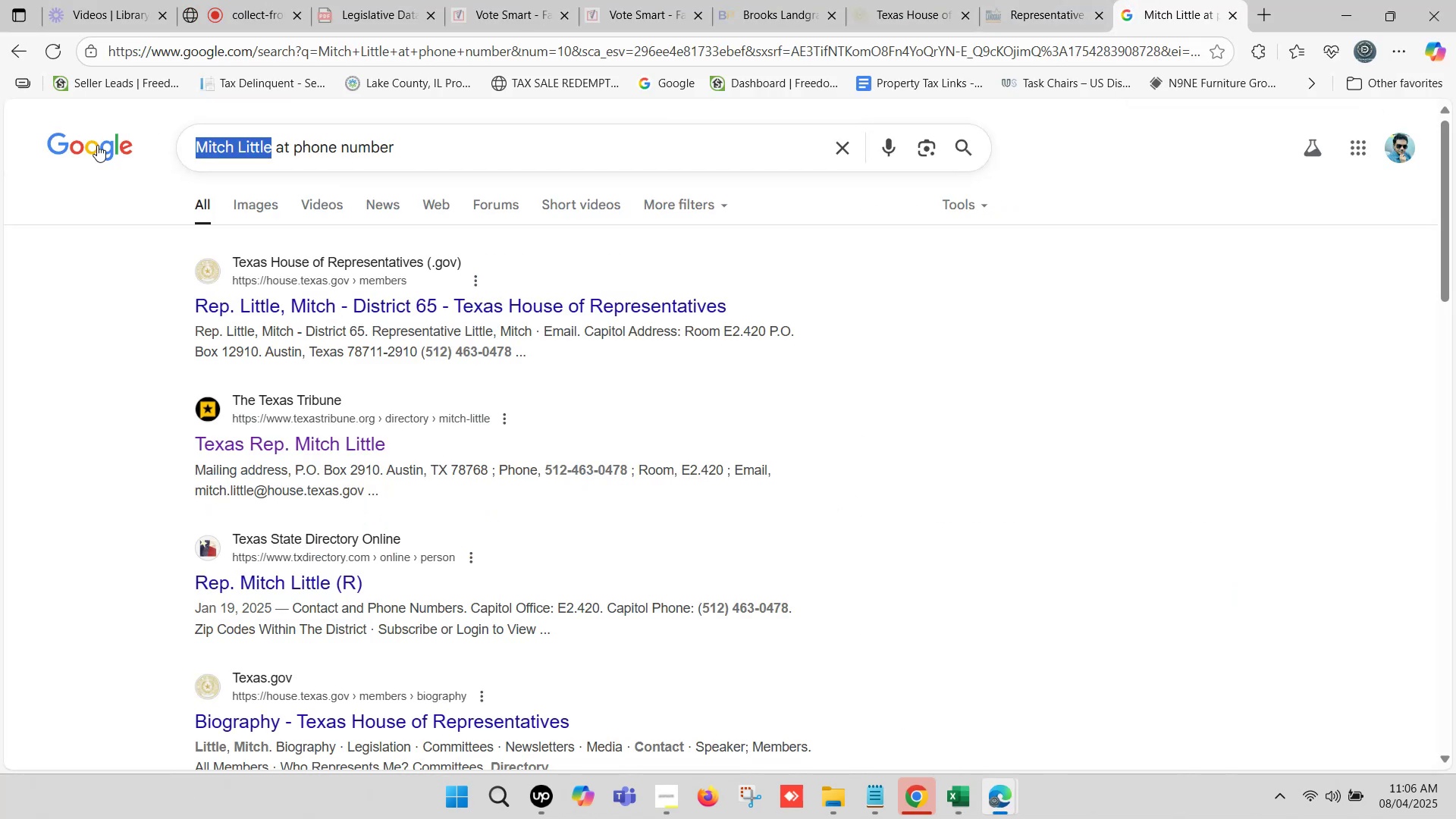 
key(Control+V)
 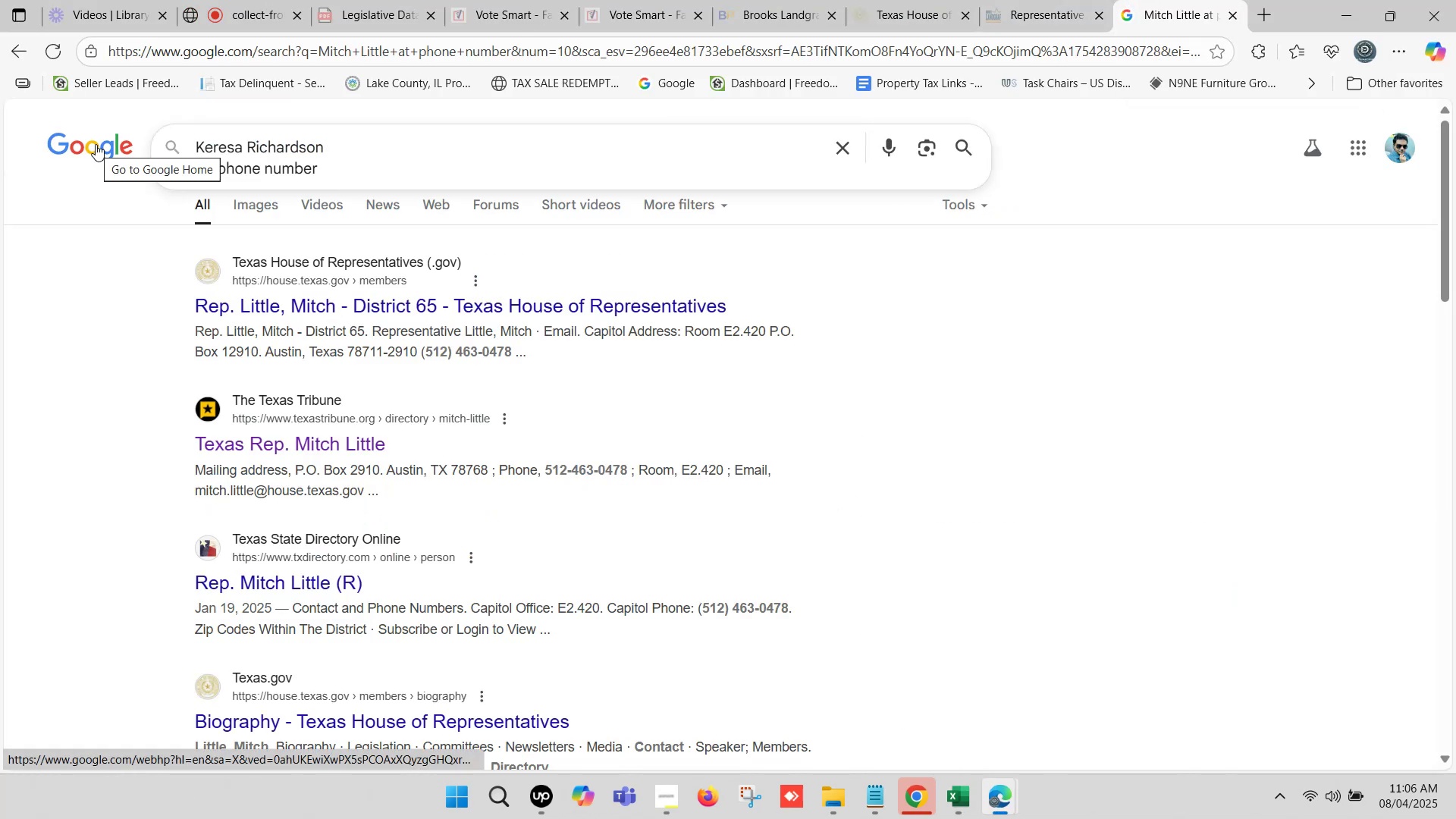 
key(Backspace)
 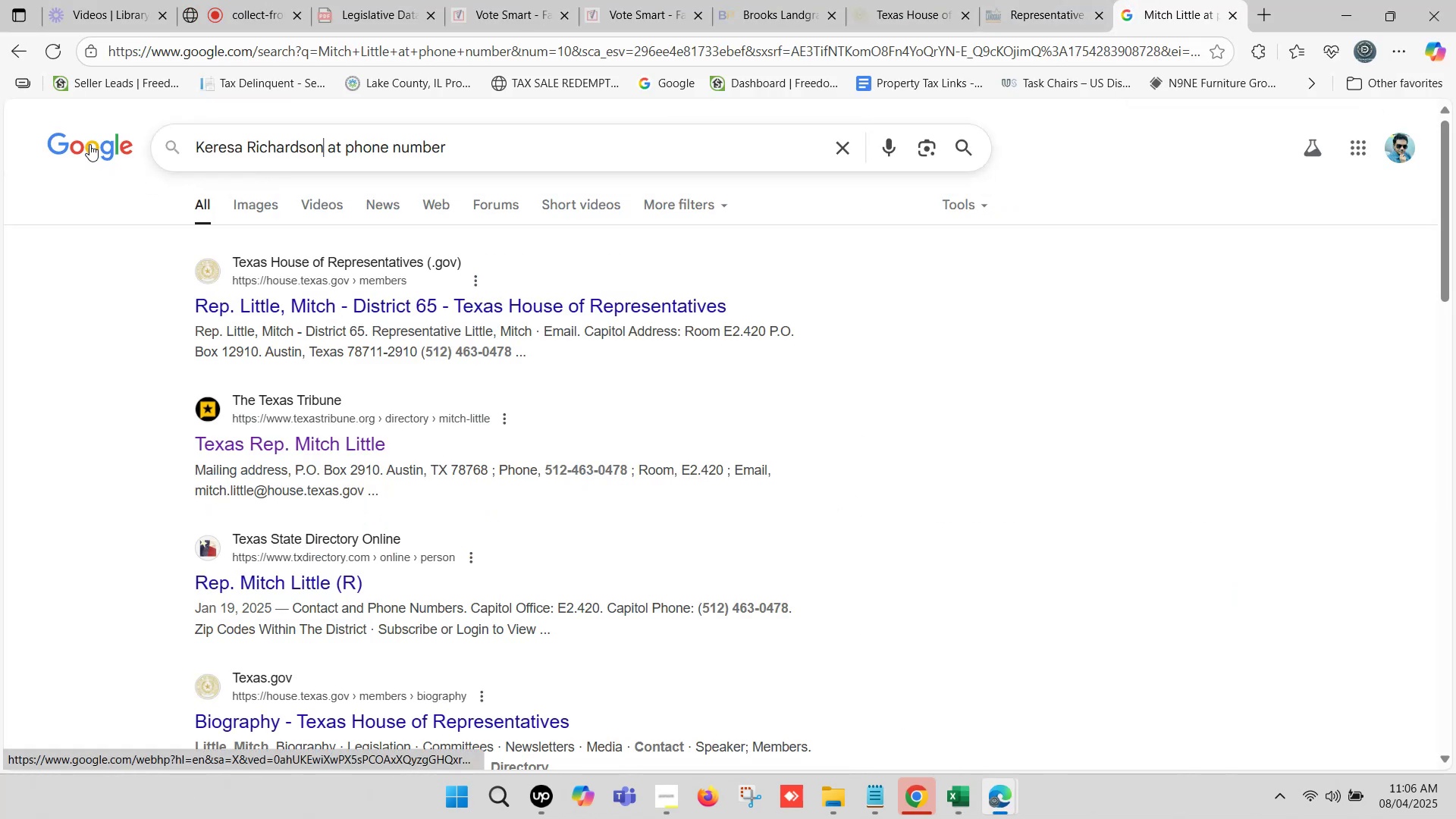 
key(Enter)
 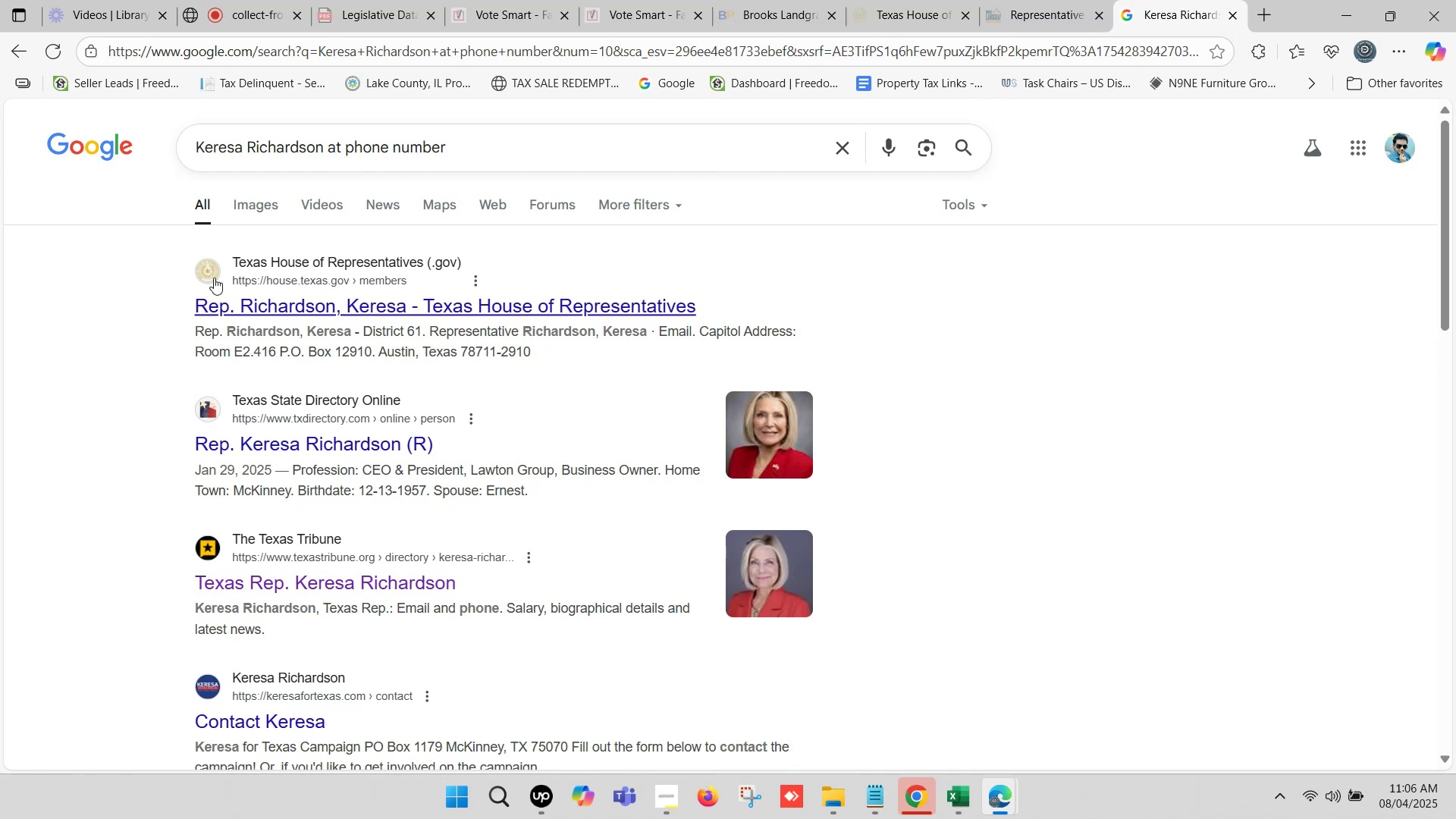 
scroll: coordinate [453, 309], scroll_direction: down, amount: 2.0
 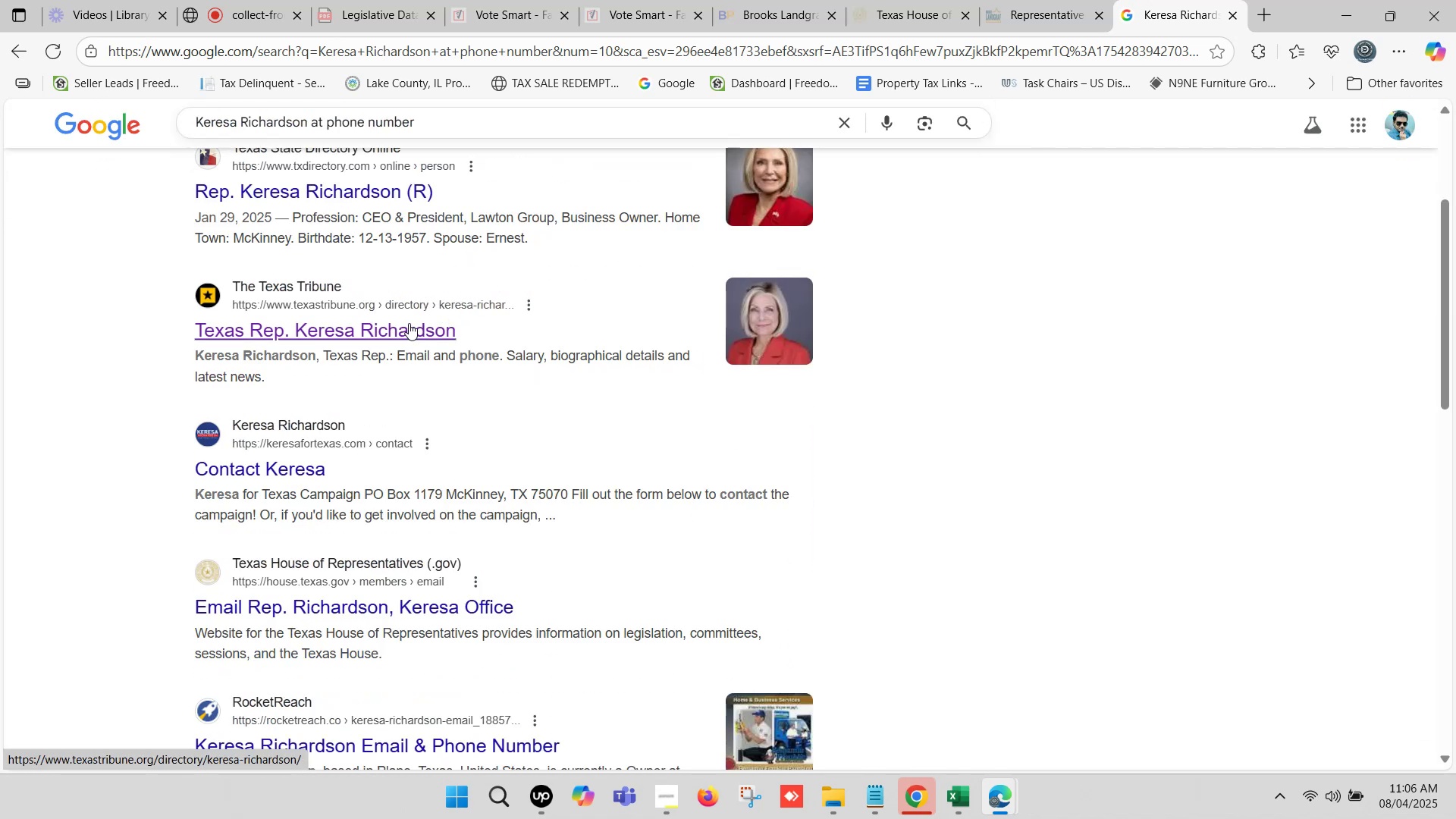 
right_click([409, 323])
 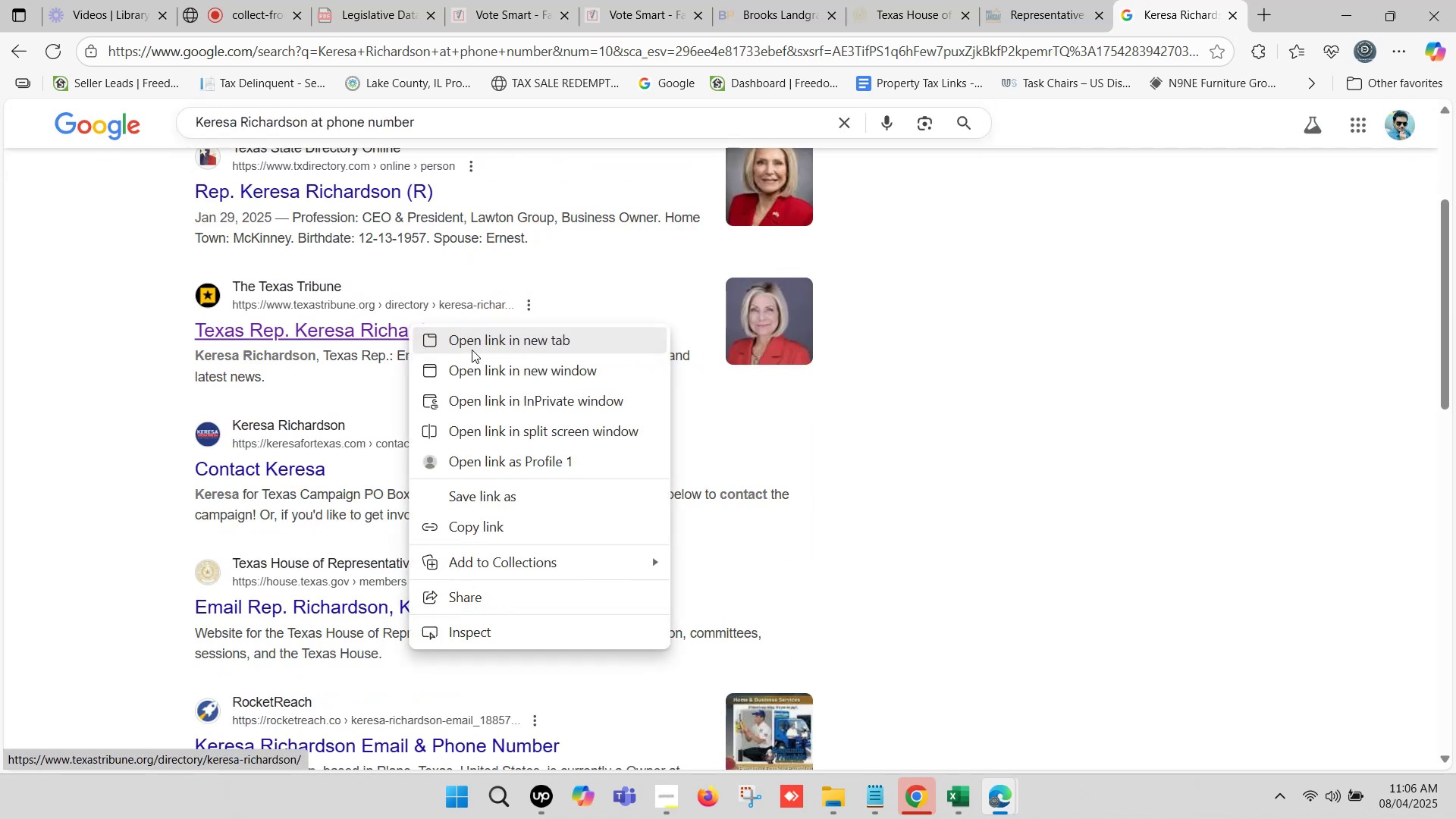 
left_click([474, 340])
 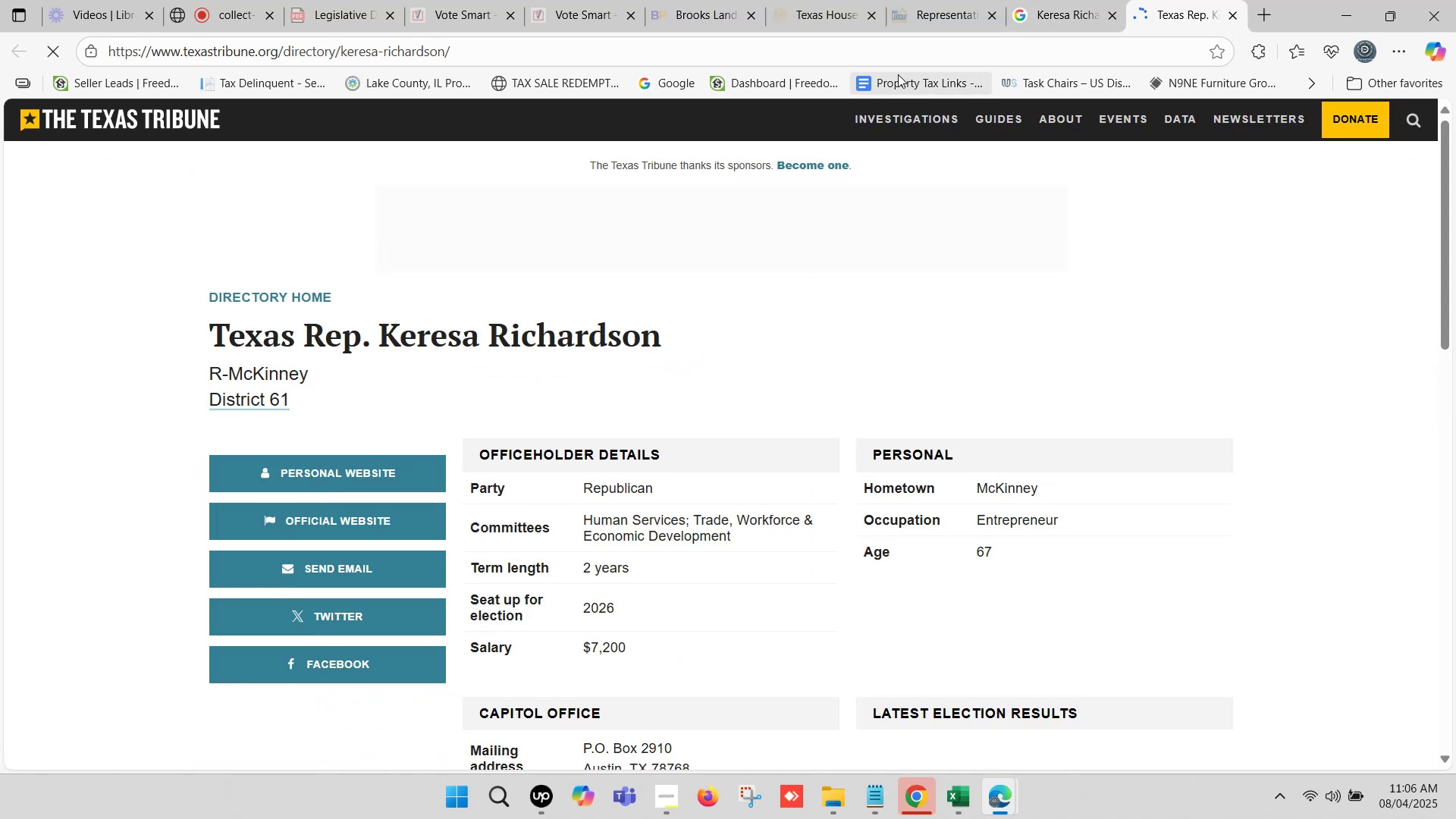 
scroll: coordinate [931, 243], scroll_direction: down, amount: 4.0
 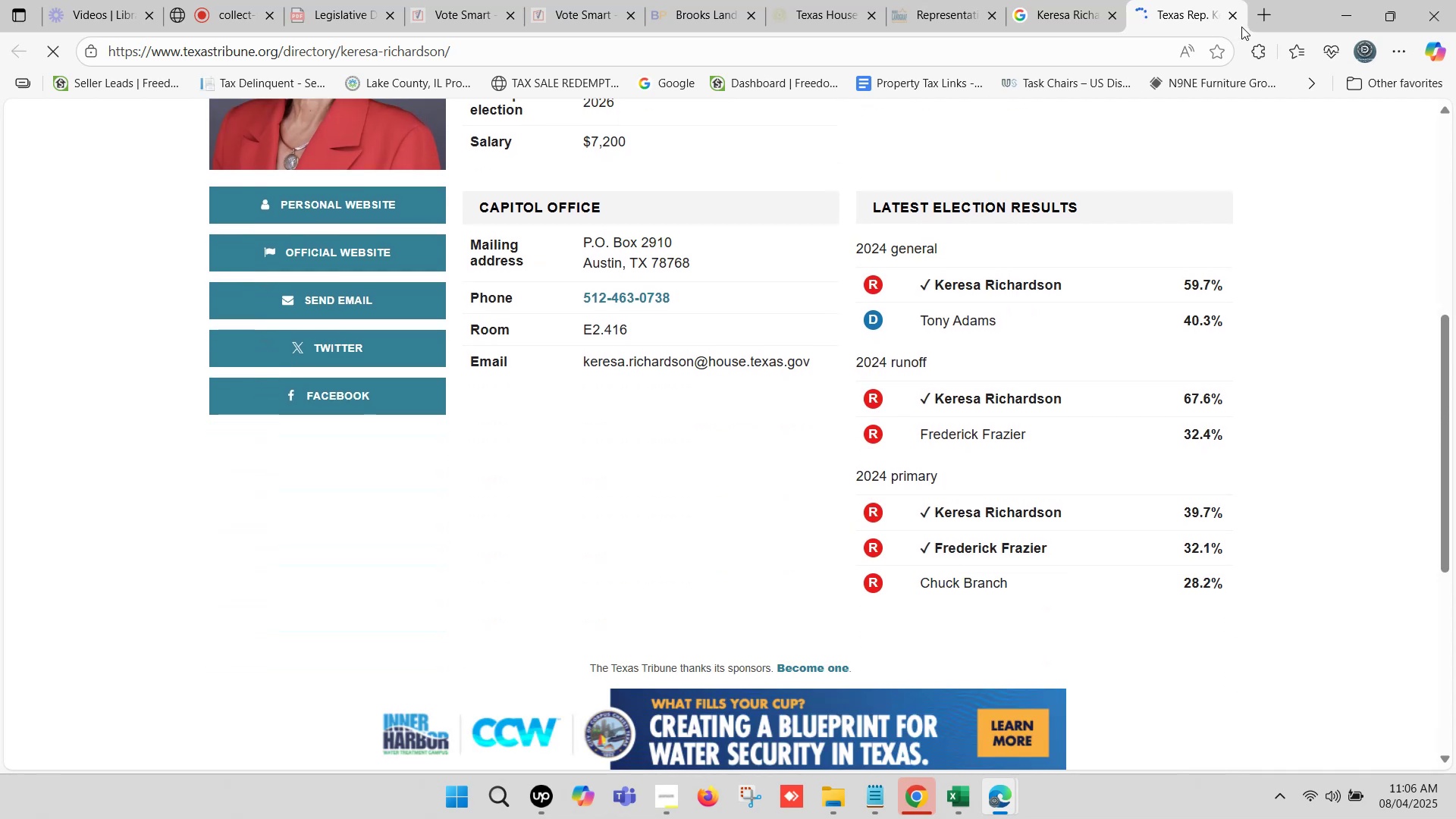 
left_click([1233, 20])
 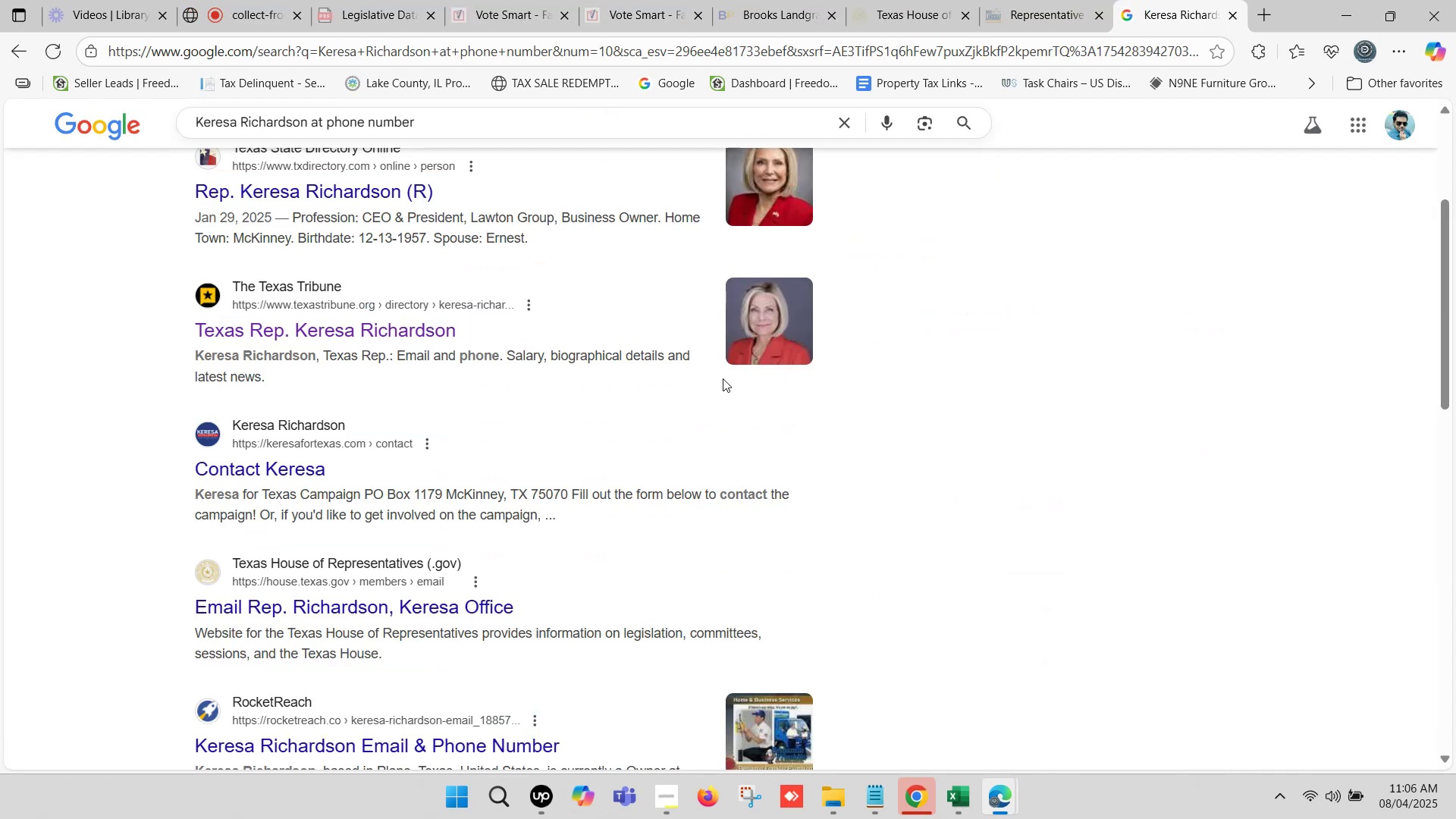 
left_click([1024, 0])
 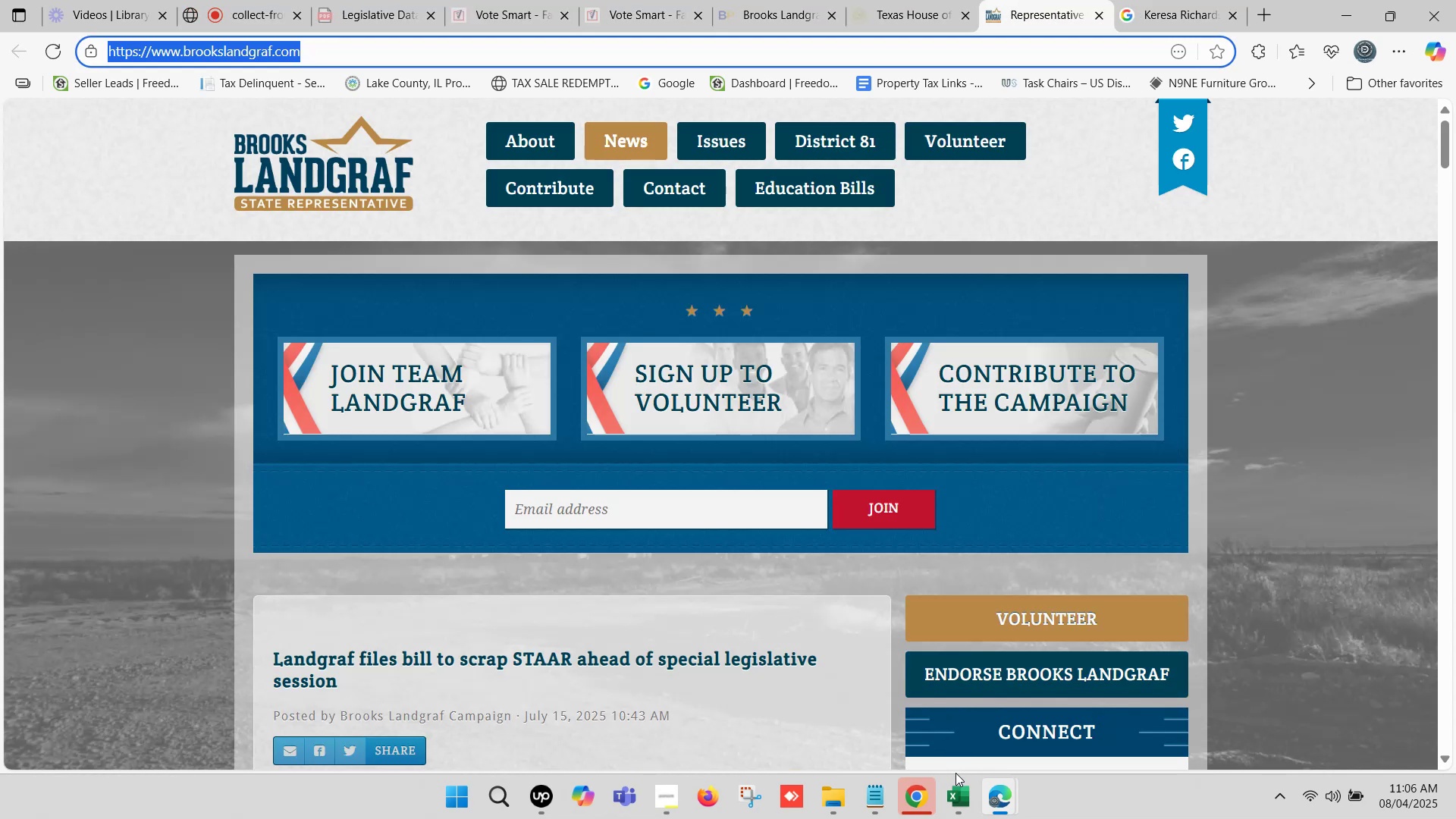 
left_click([951, 795])
 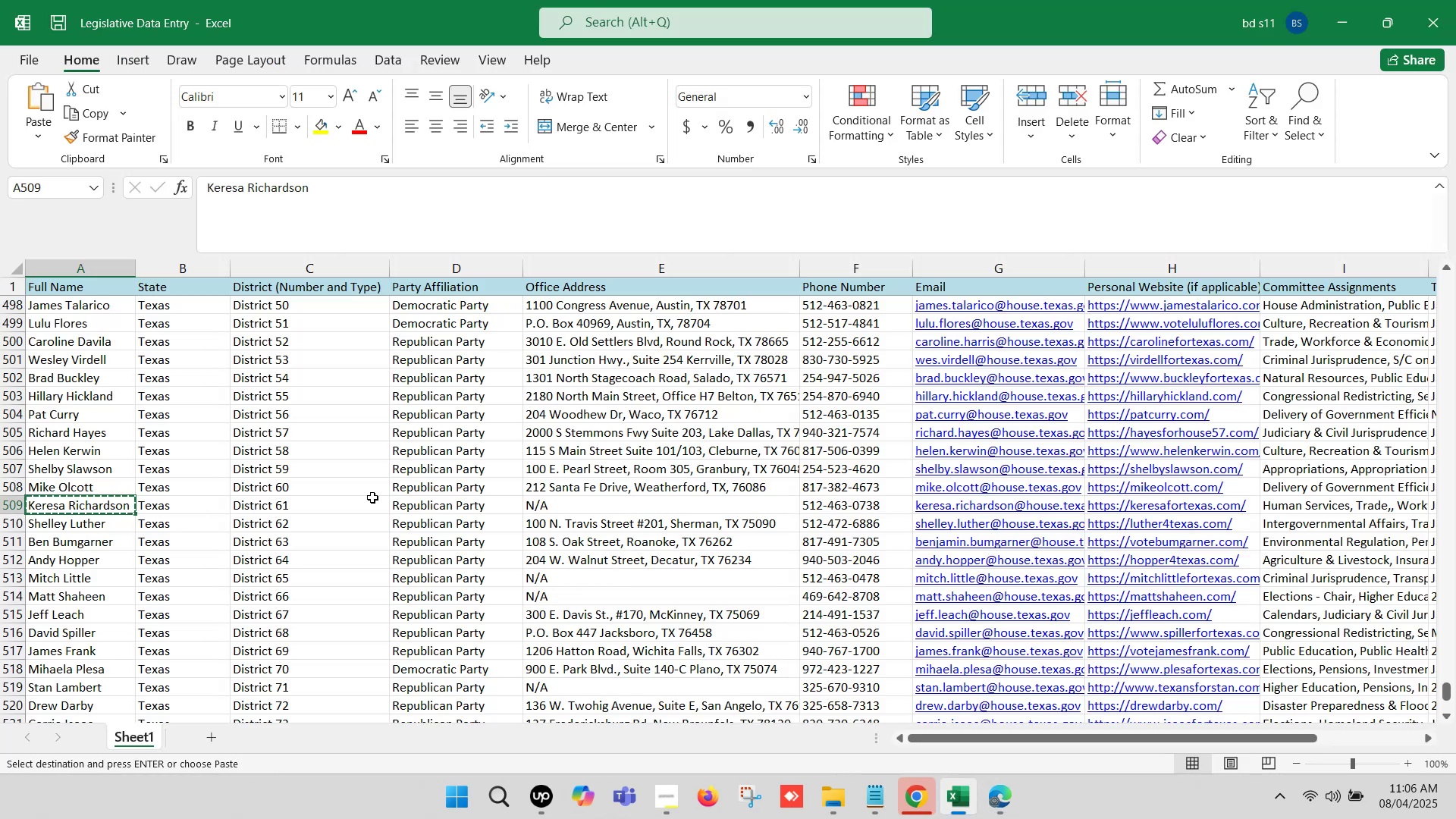 
scroll: coordinate [188, 457], scroll_direction: down, amount: 2.0
 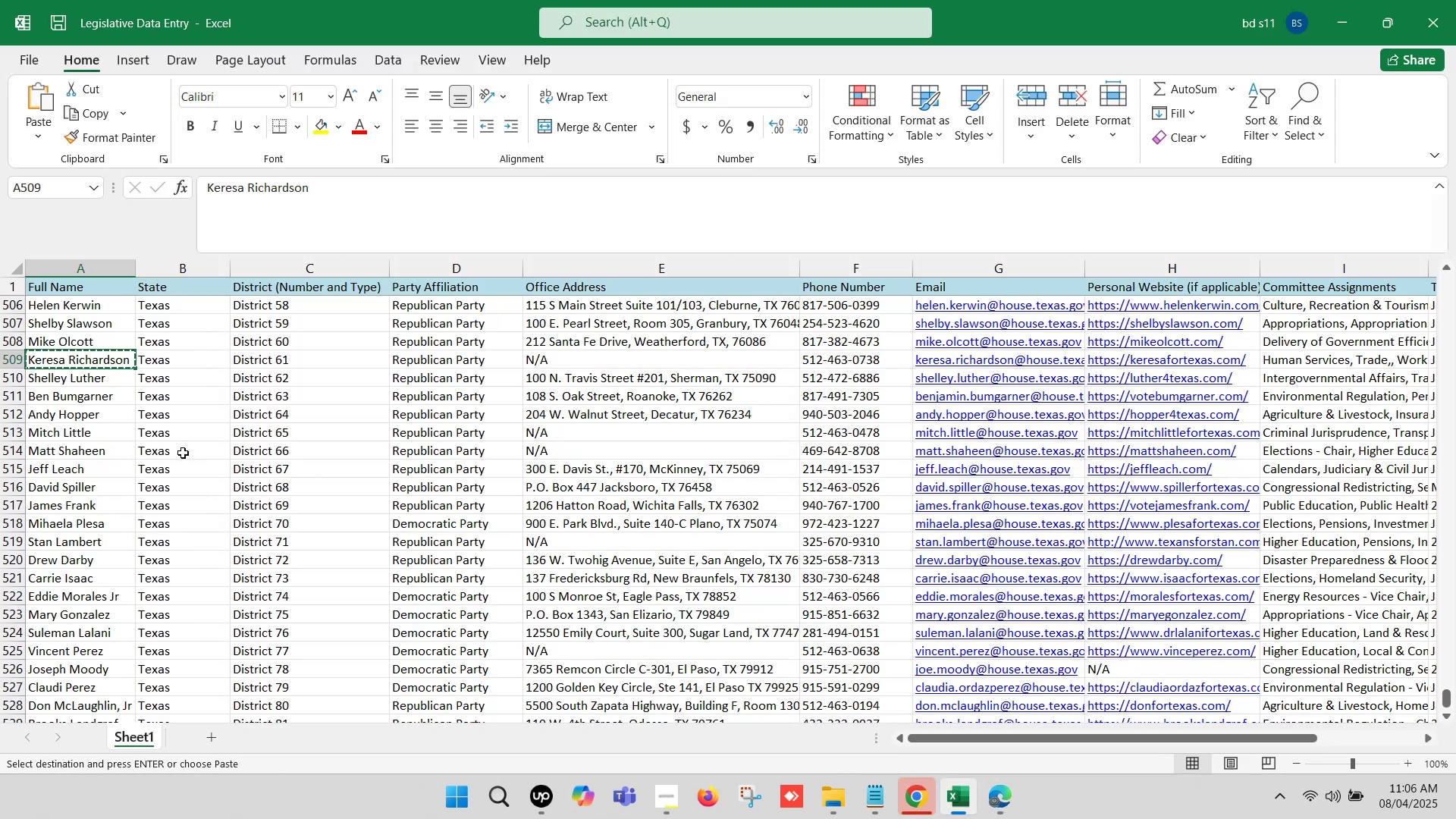 
scroll: coordinate [180, 450], scroll_direction: up, amount: 3.0
 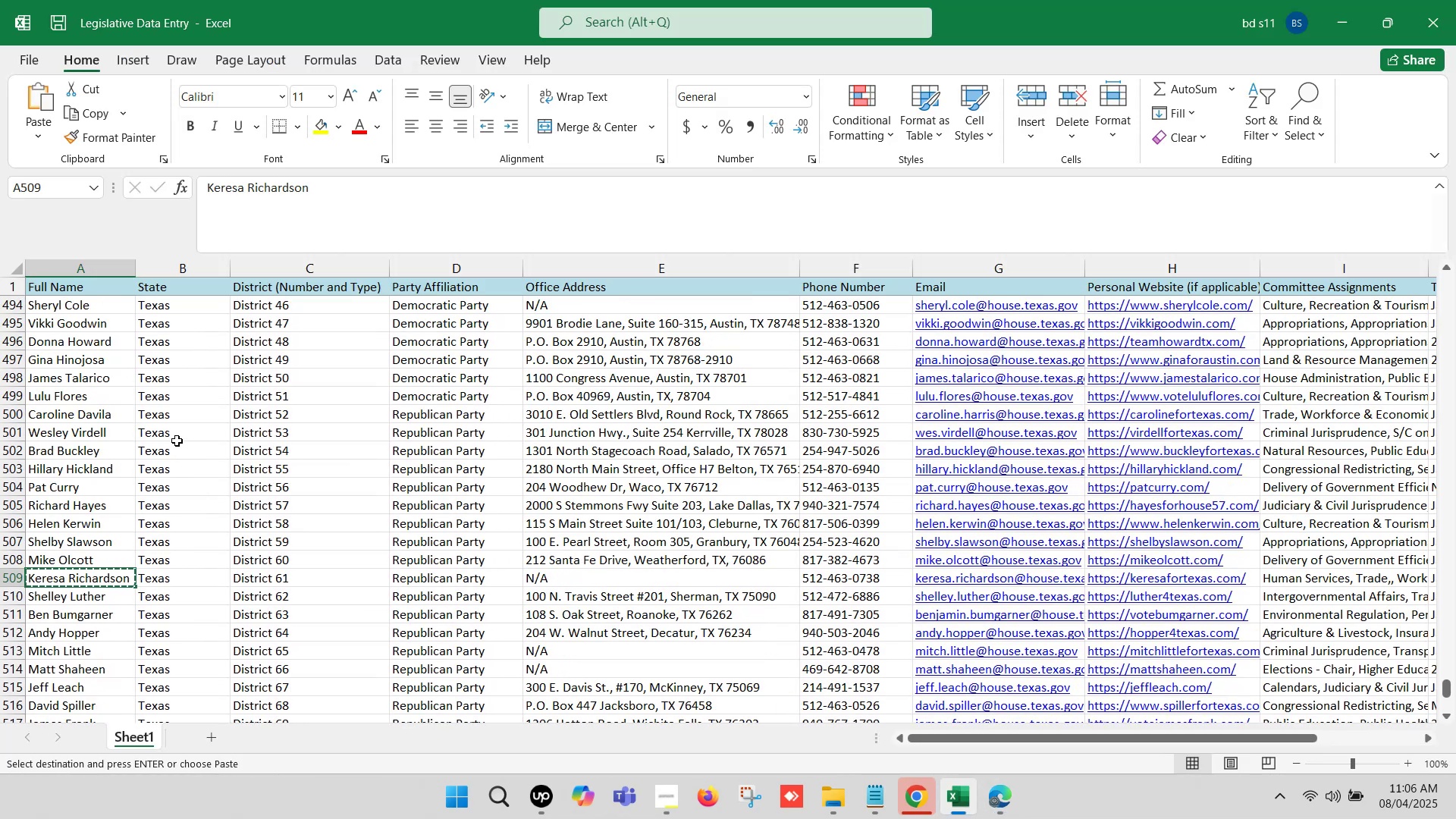 
scroll: coordinate [177, 441], scroll_direction: down, amount: 7.0
 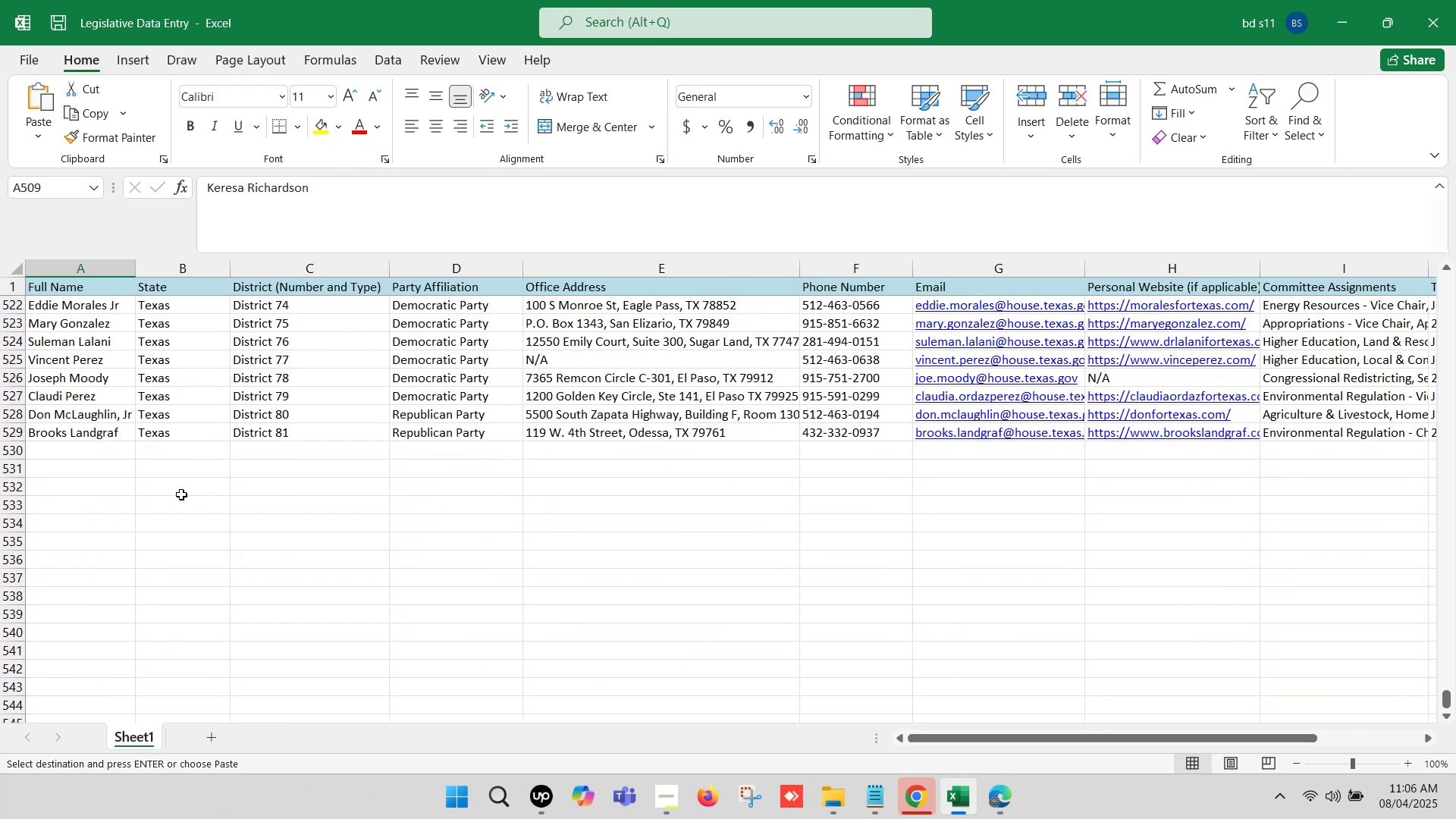 
left_click([71, 450])
 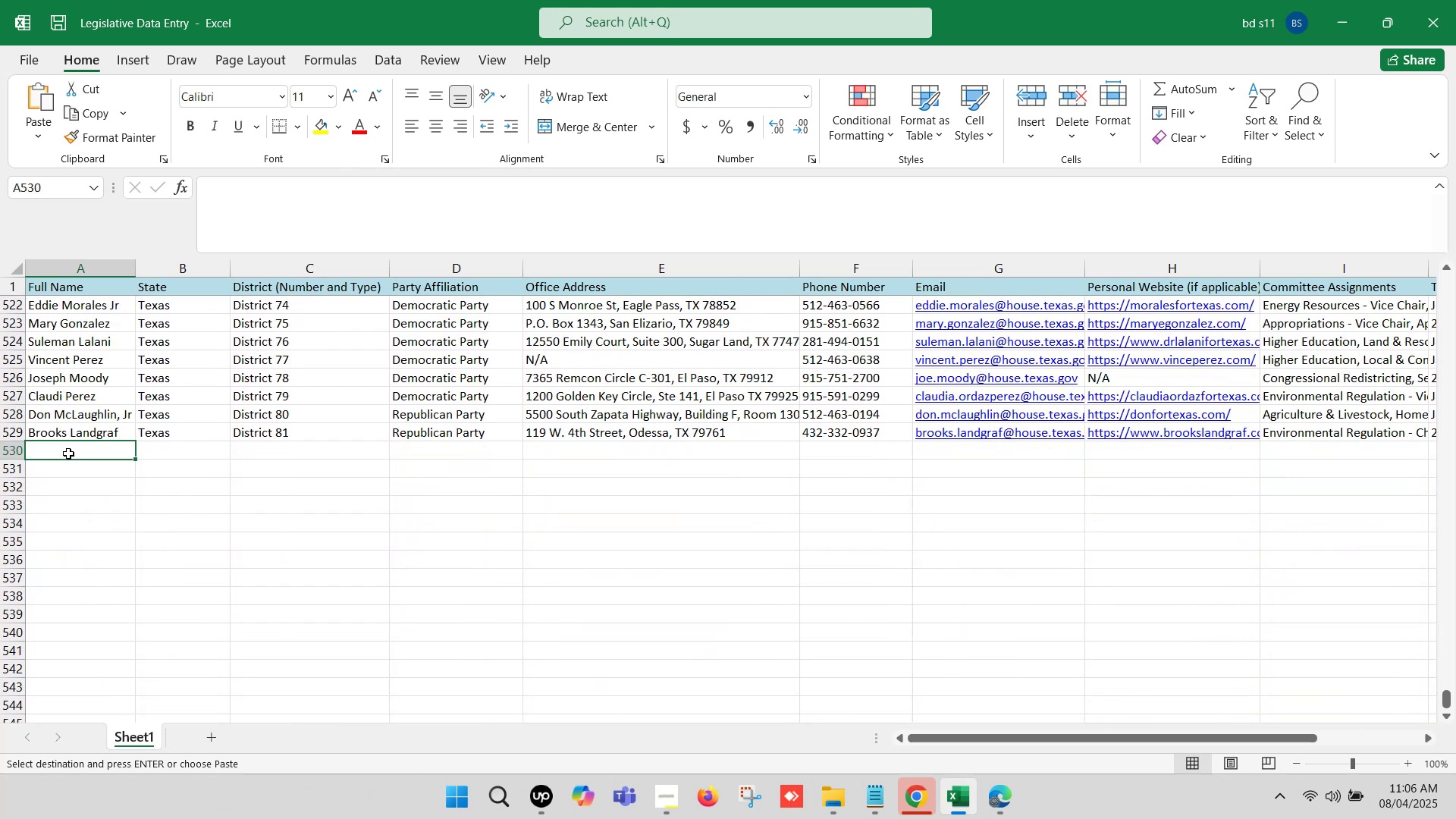 
key(Control+S)
 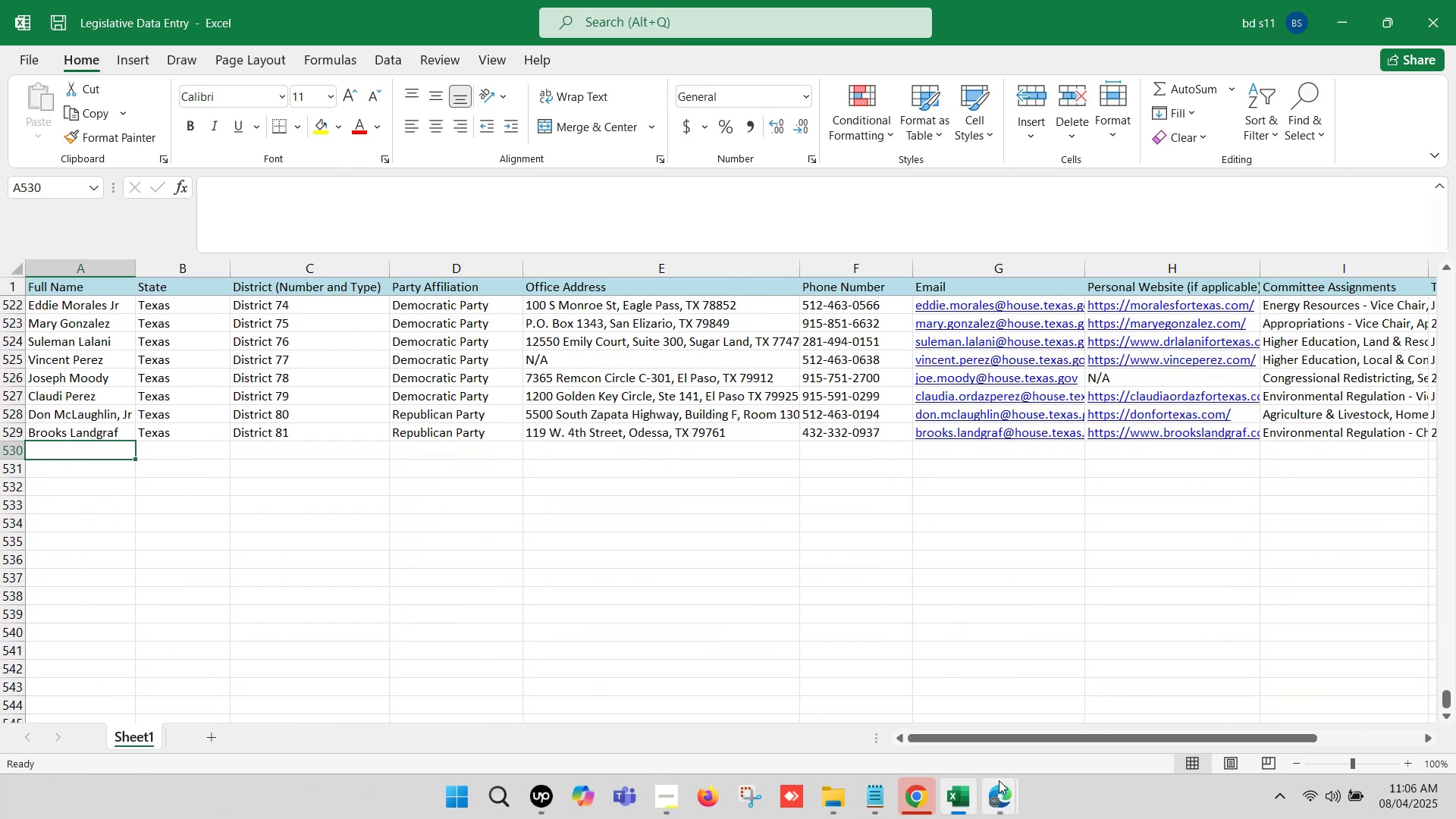 
left_click([999, 789])
 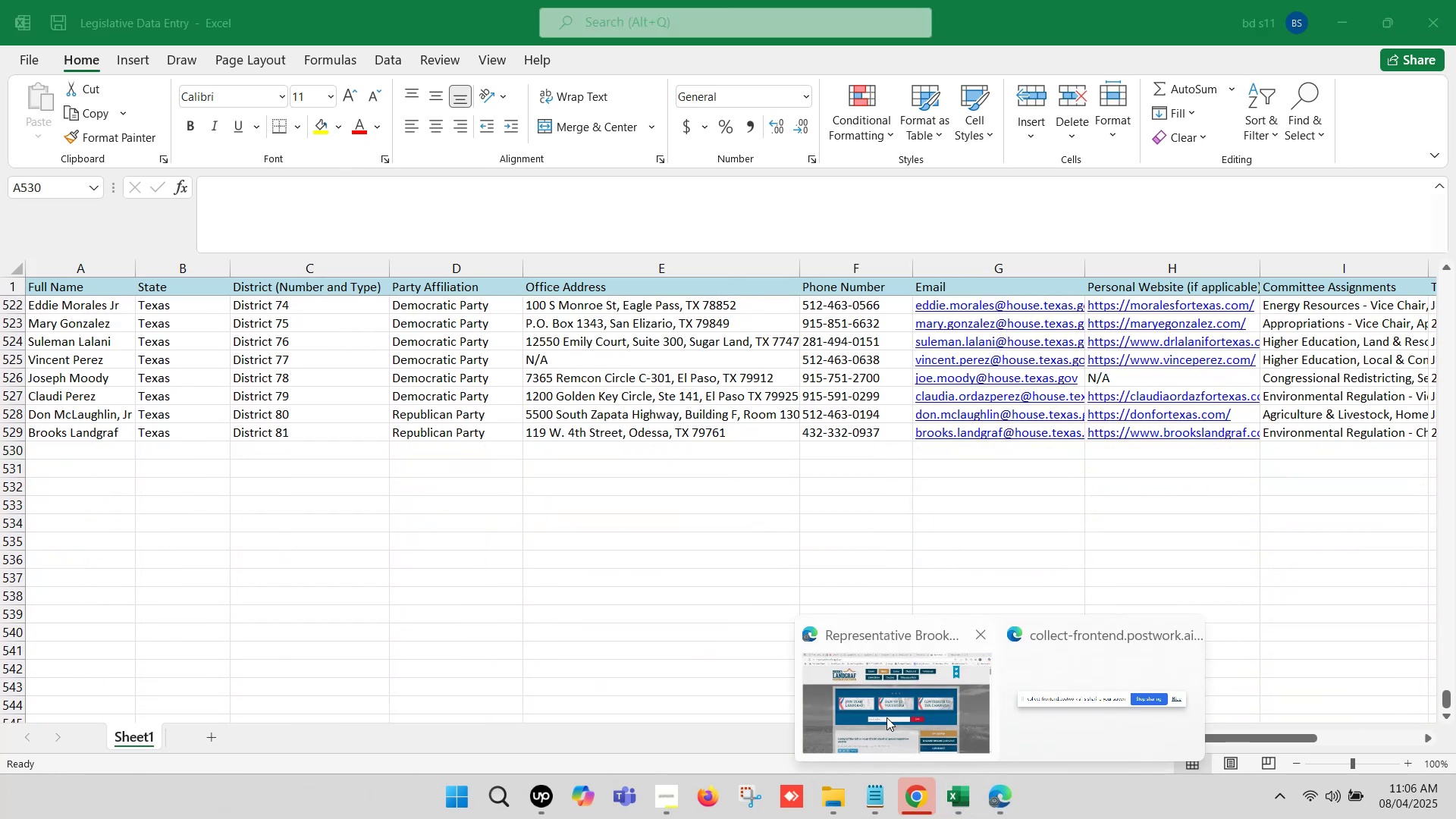 
left_click([864, 711])
 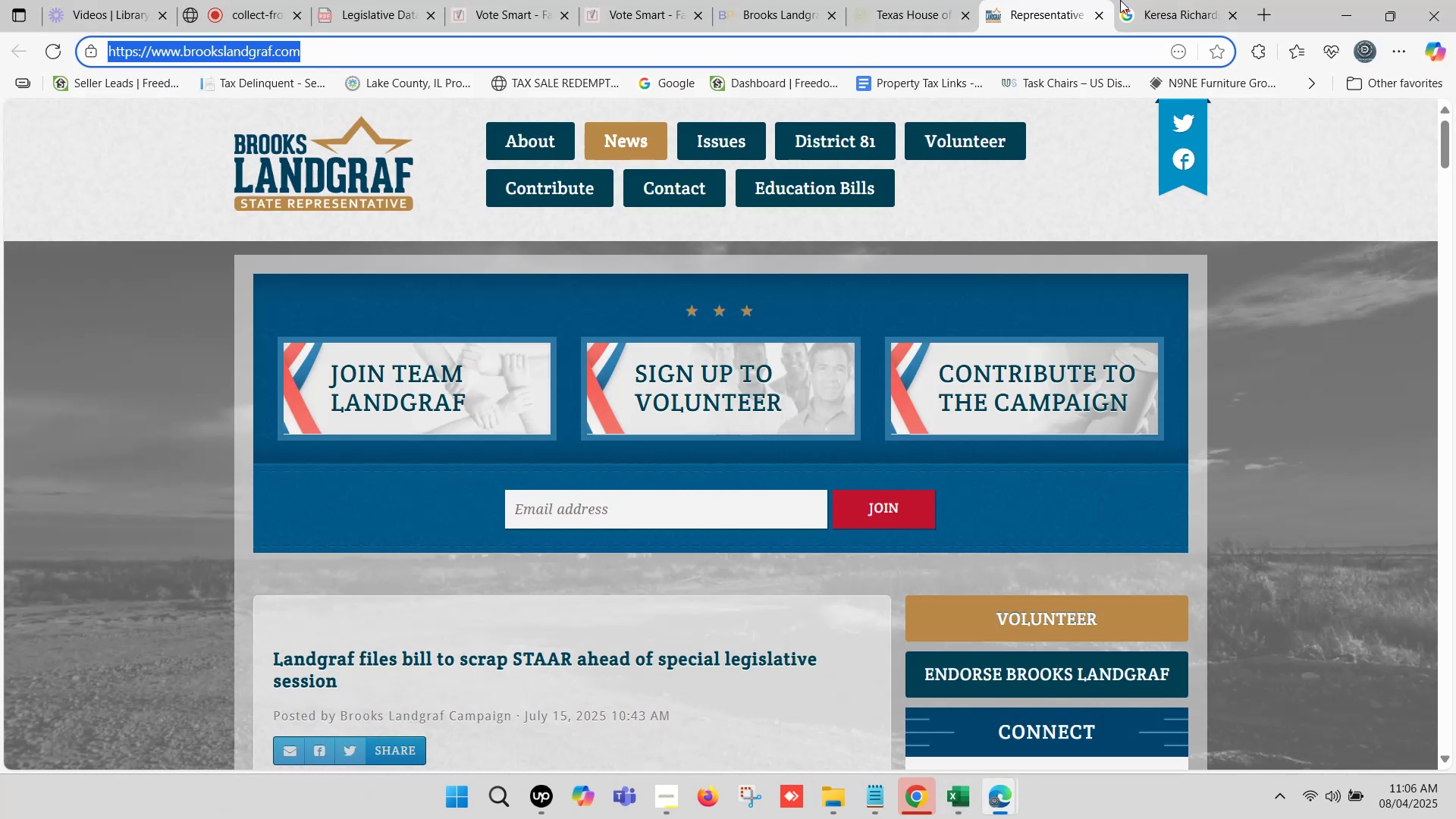 
left_click([1084, 0])
 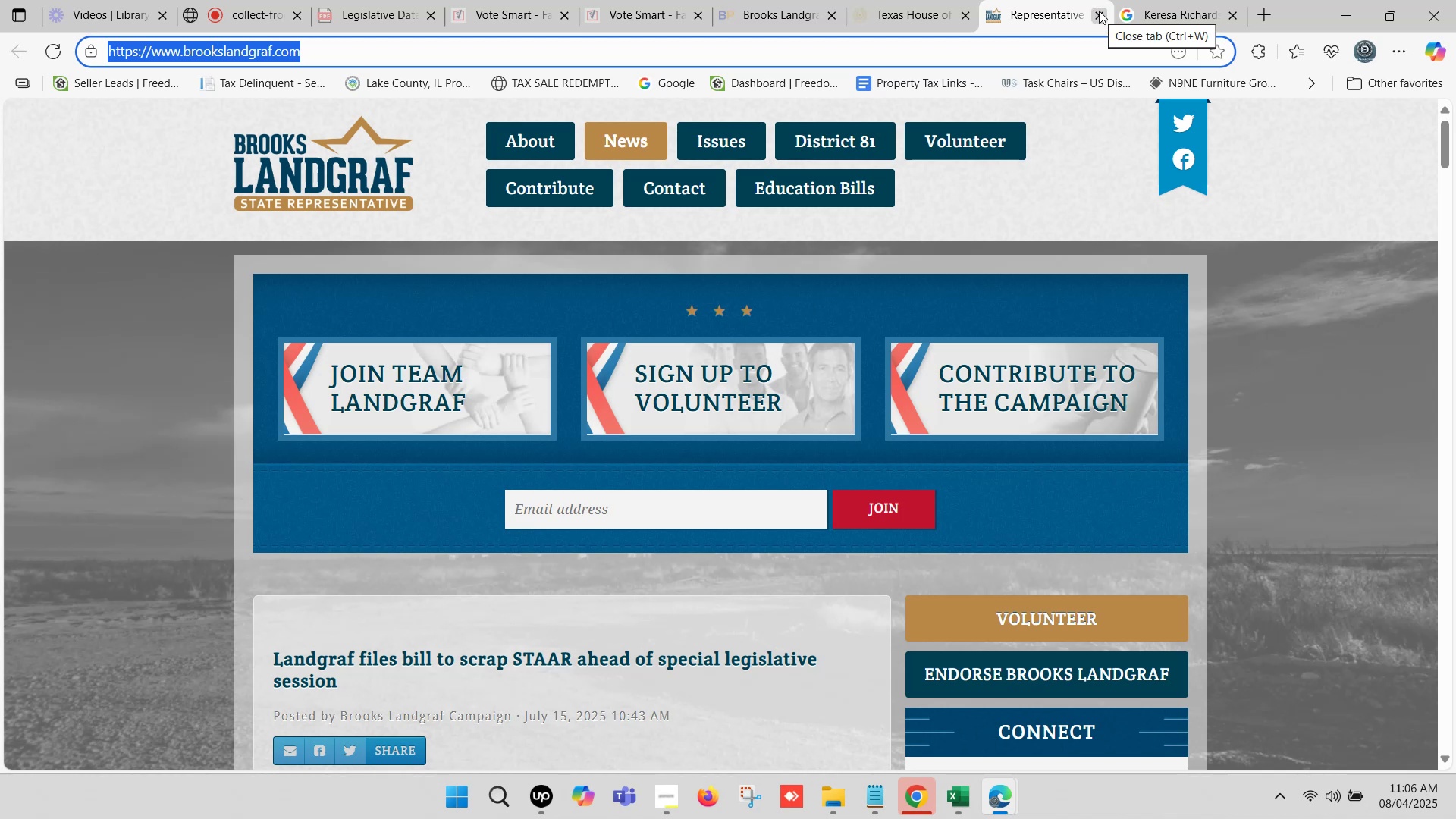 
left_click([1099, 11])
 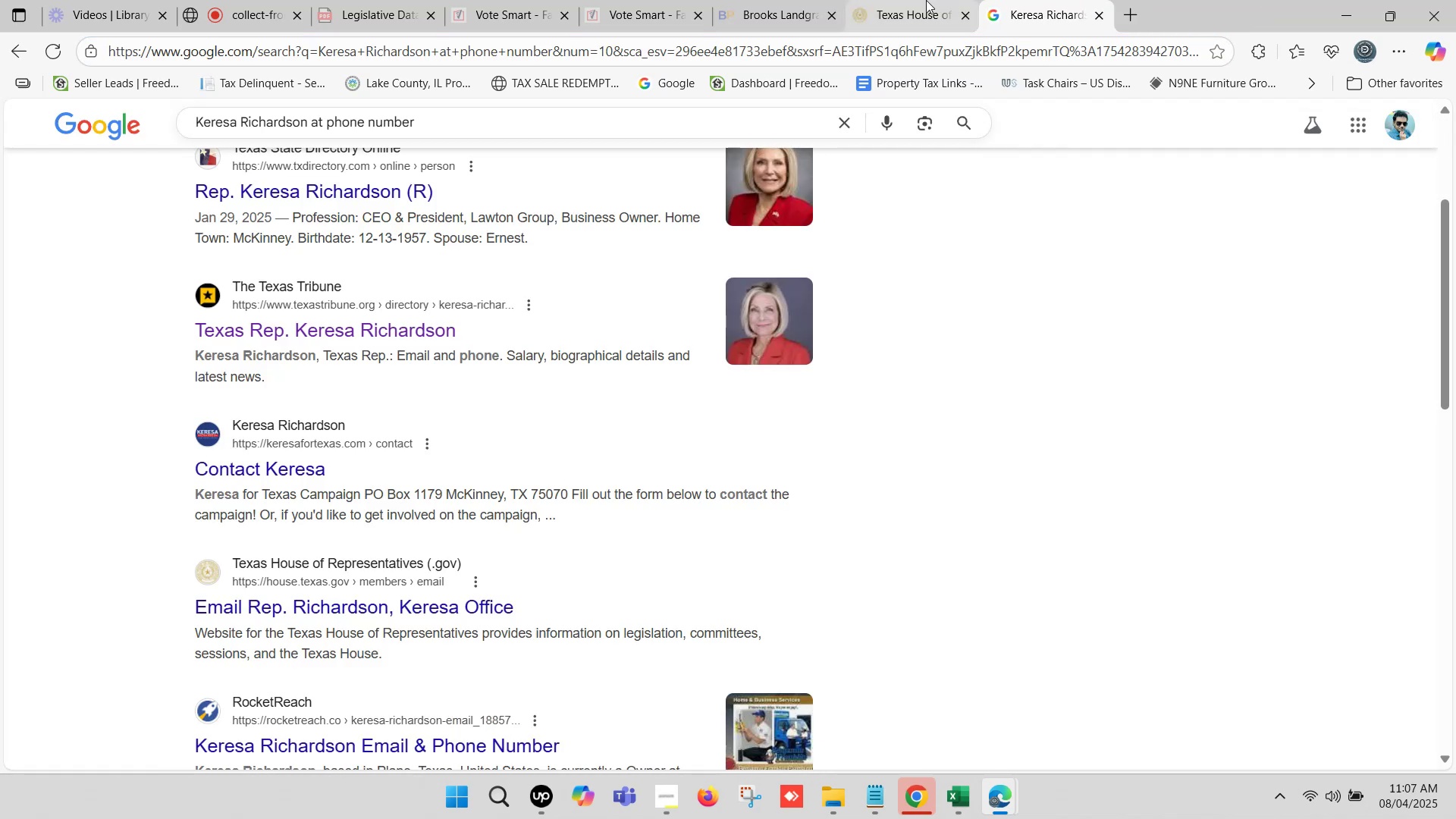 
left_click([926, 0])
 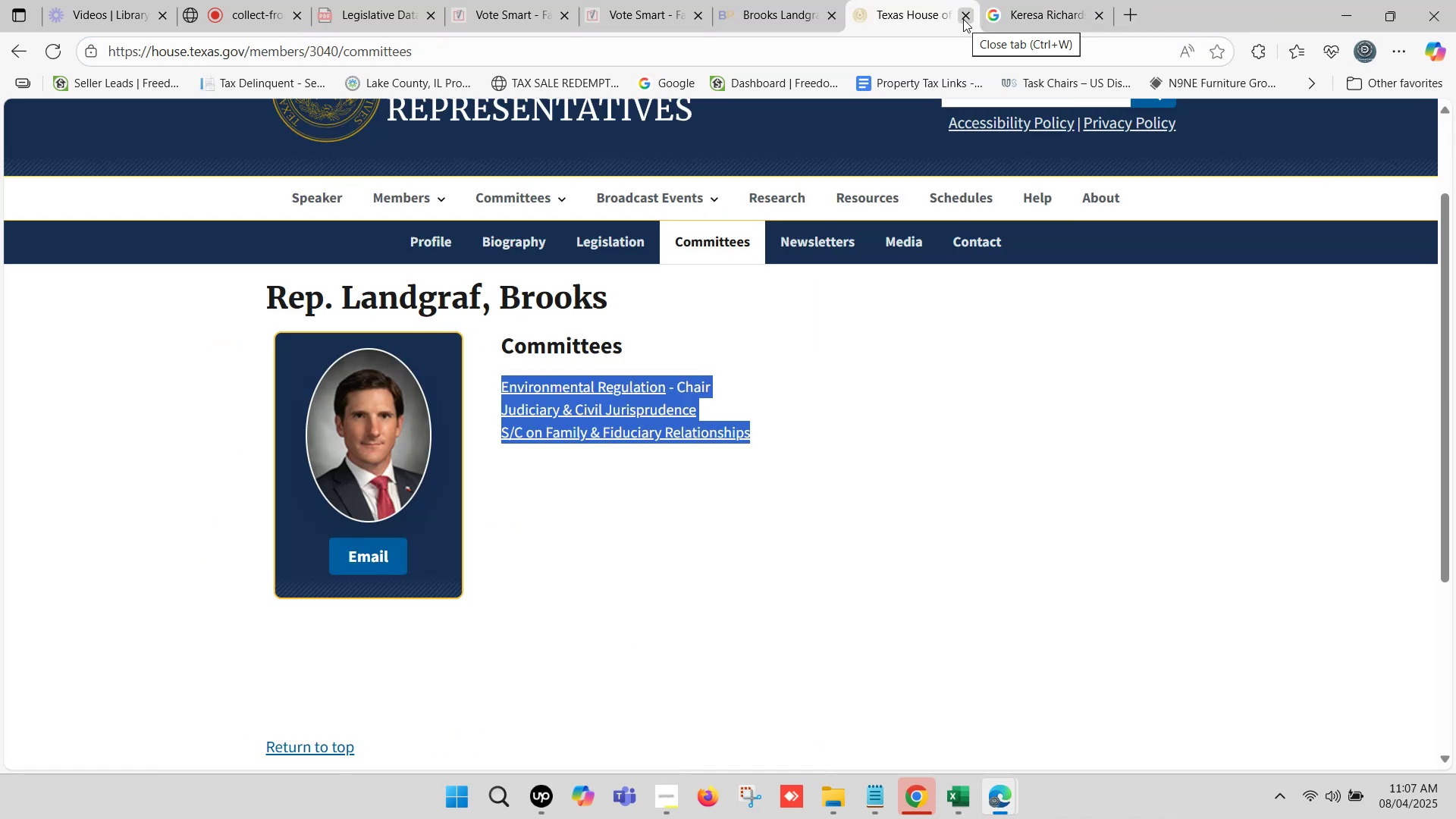 
left_click([963, 19])
 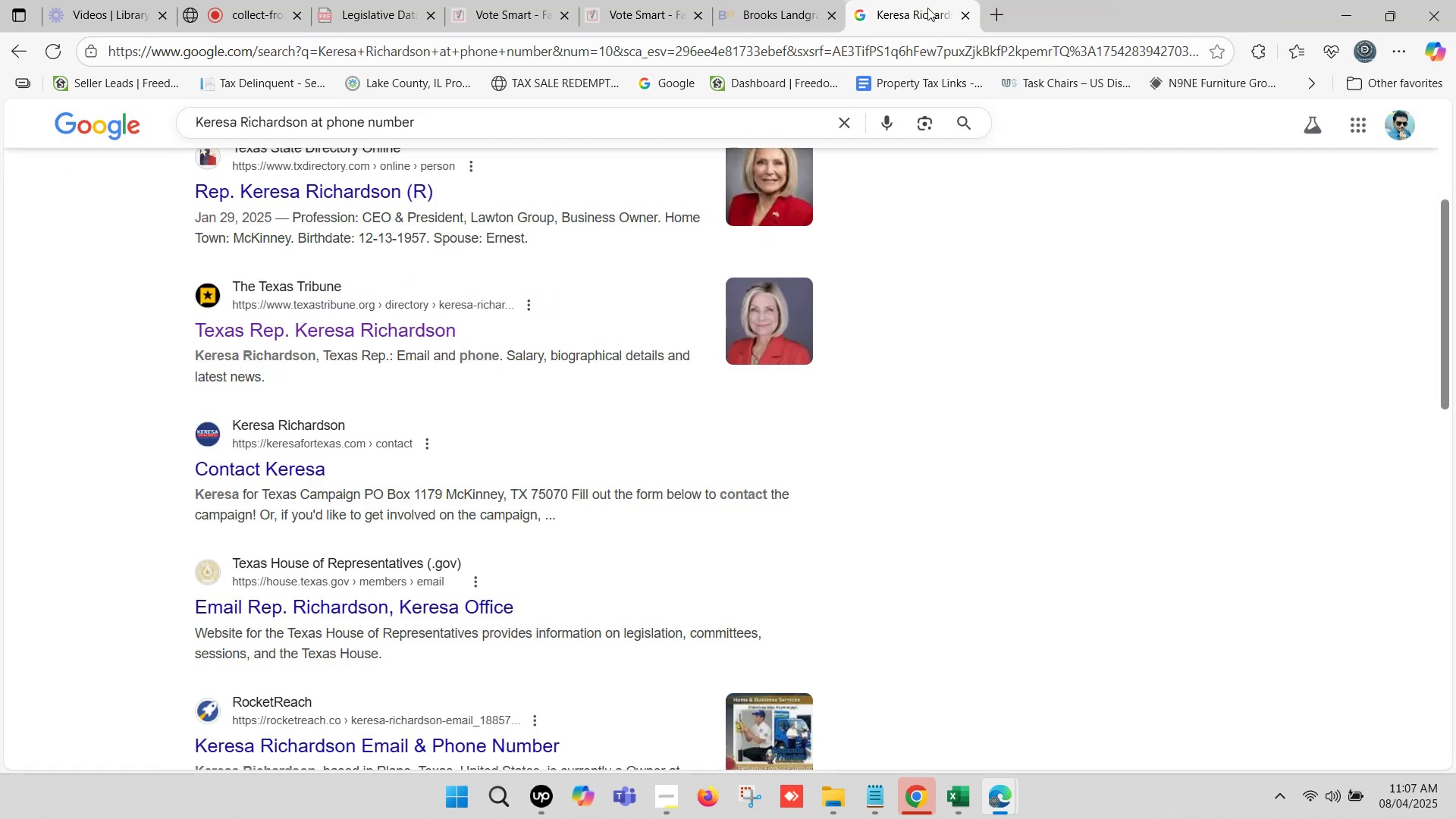 
left_click([795, 0])
 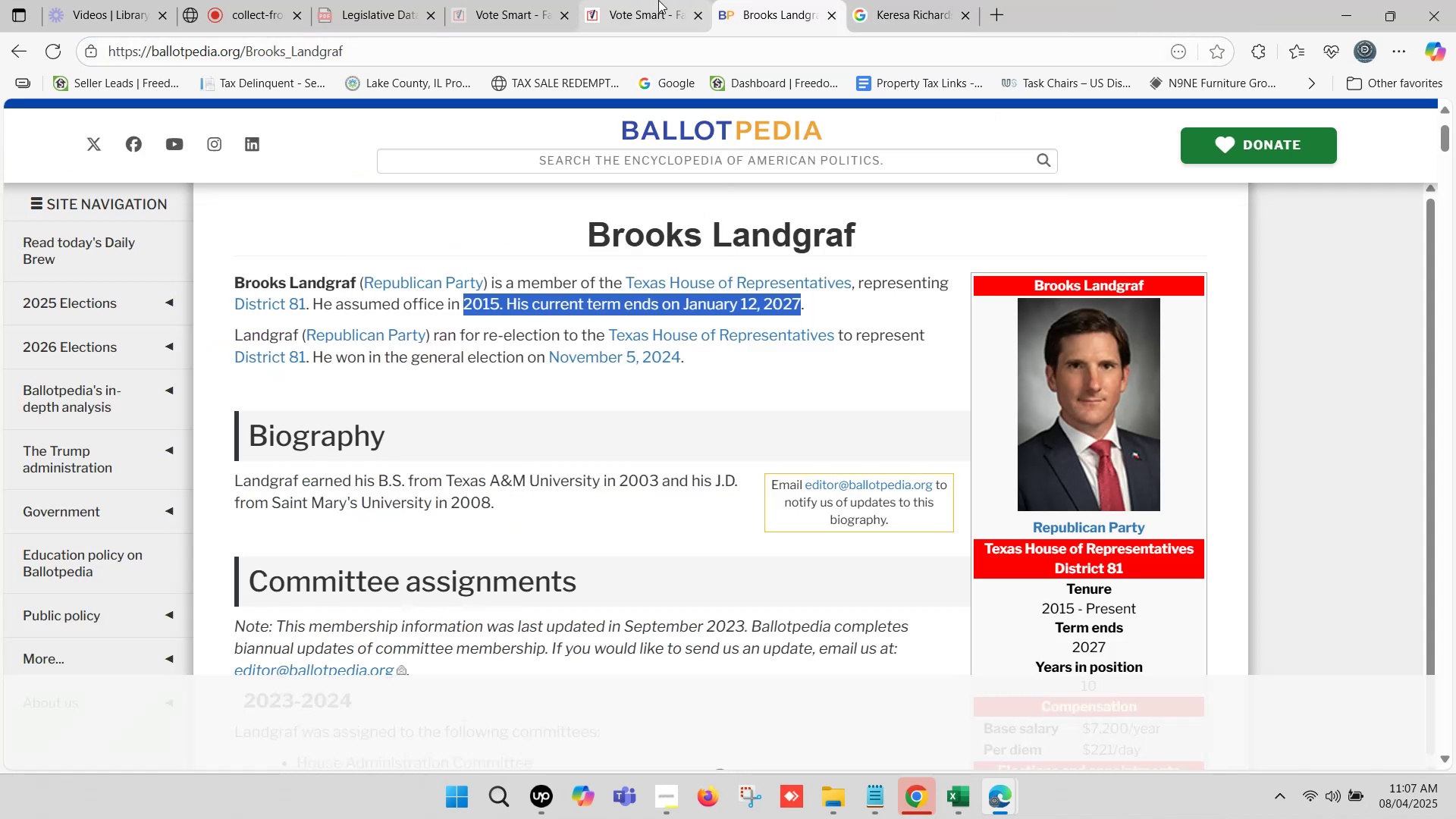 
left_click([658, 0])
 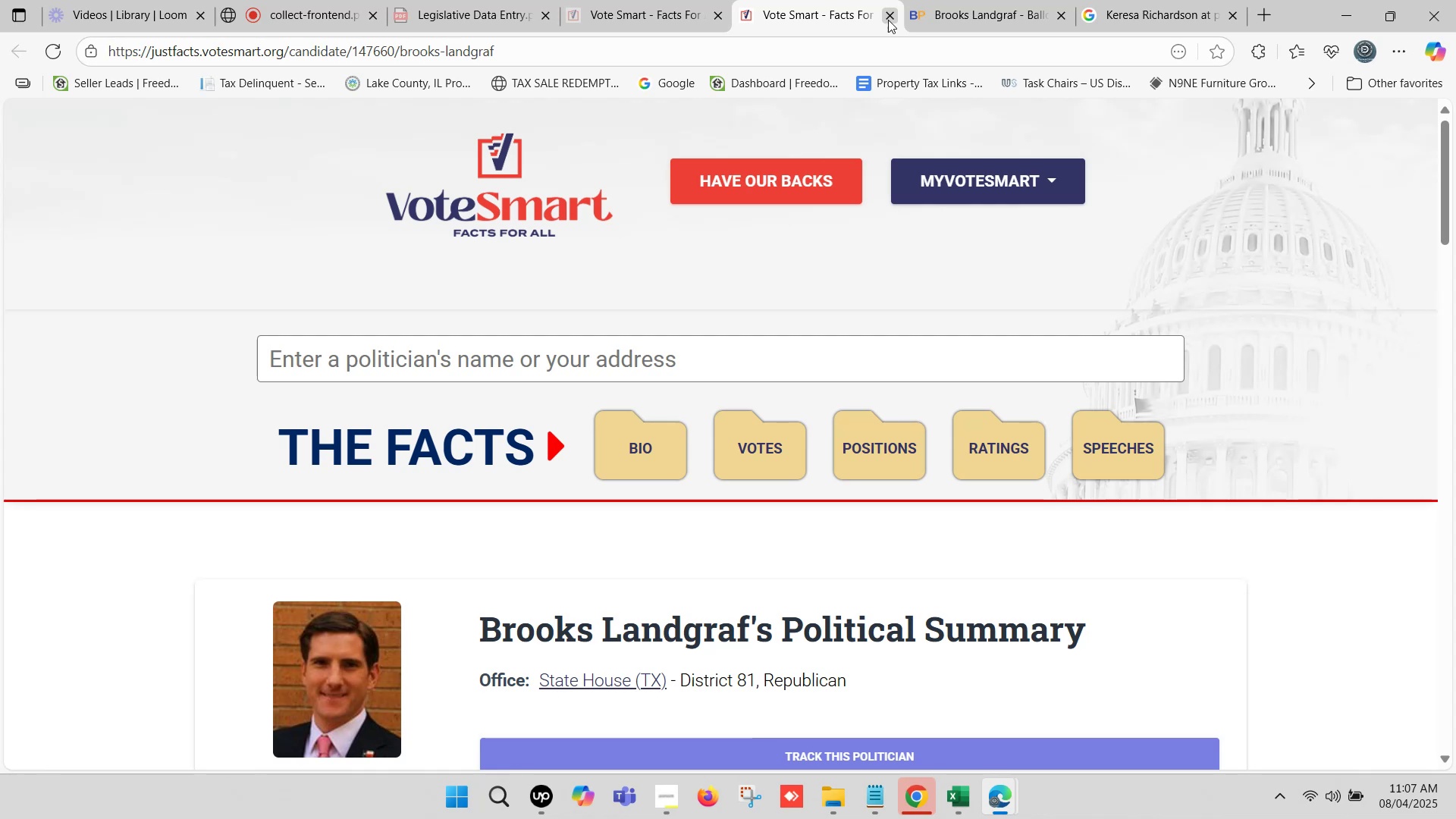 
left_click([890, 14])
 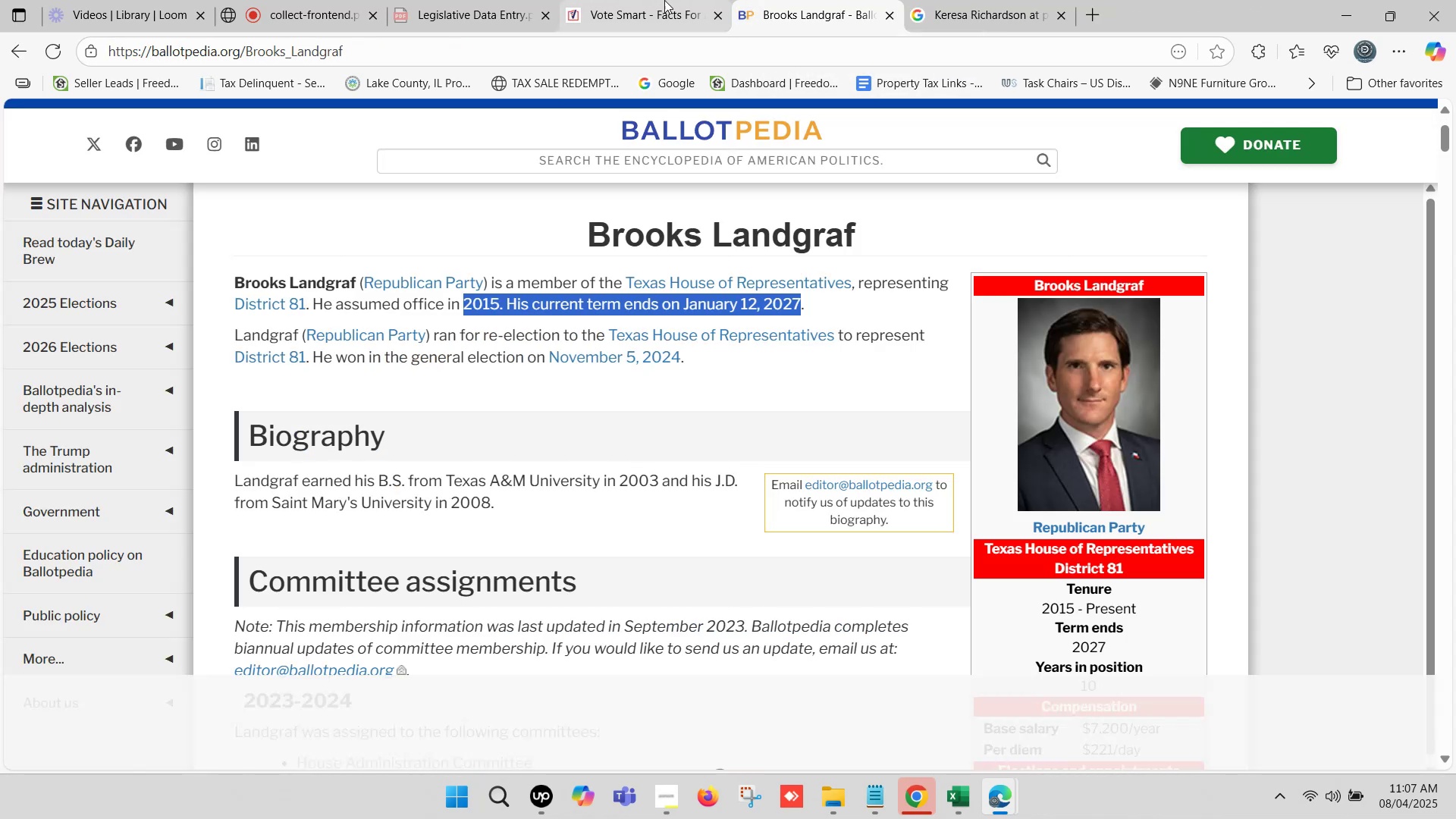 
left_click([657, 0])
 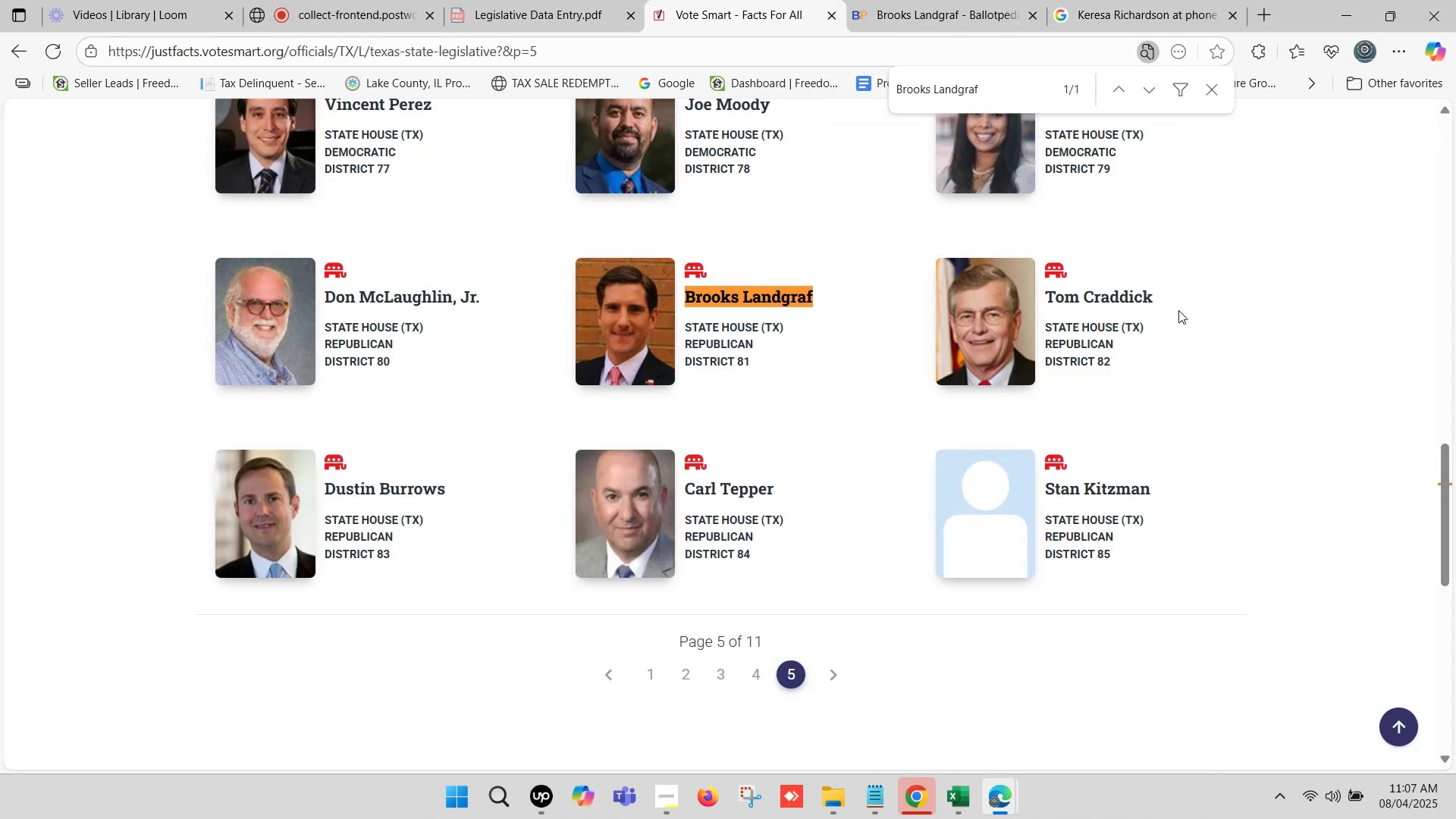 
left_click_drag(start_coordinate=[1185, 298], to_coordinate=[1045, 295])
 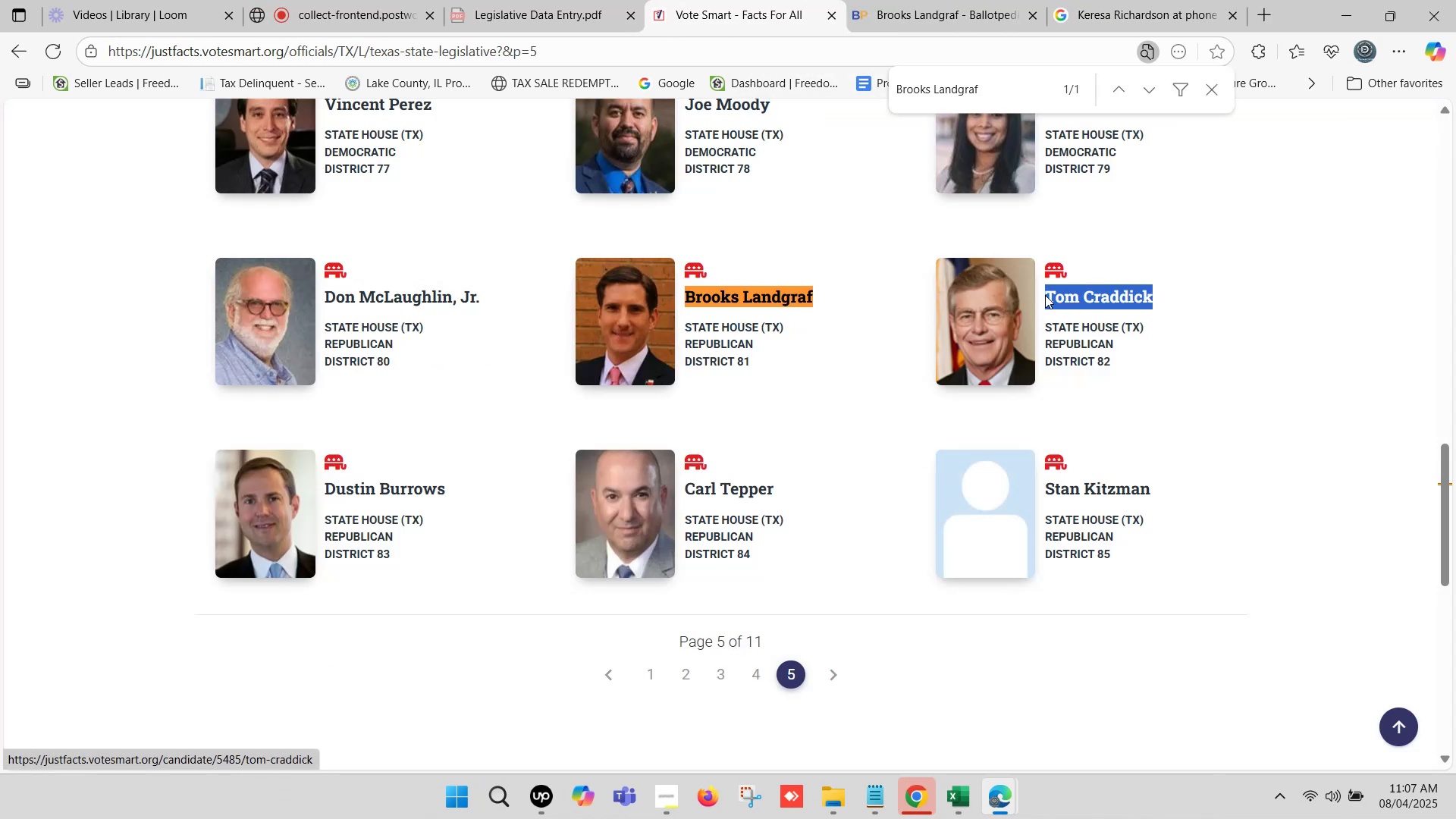 
key(Control+C)
 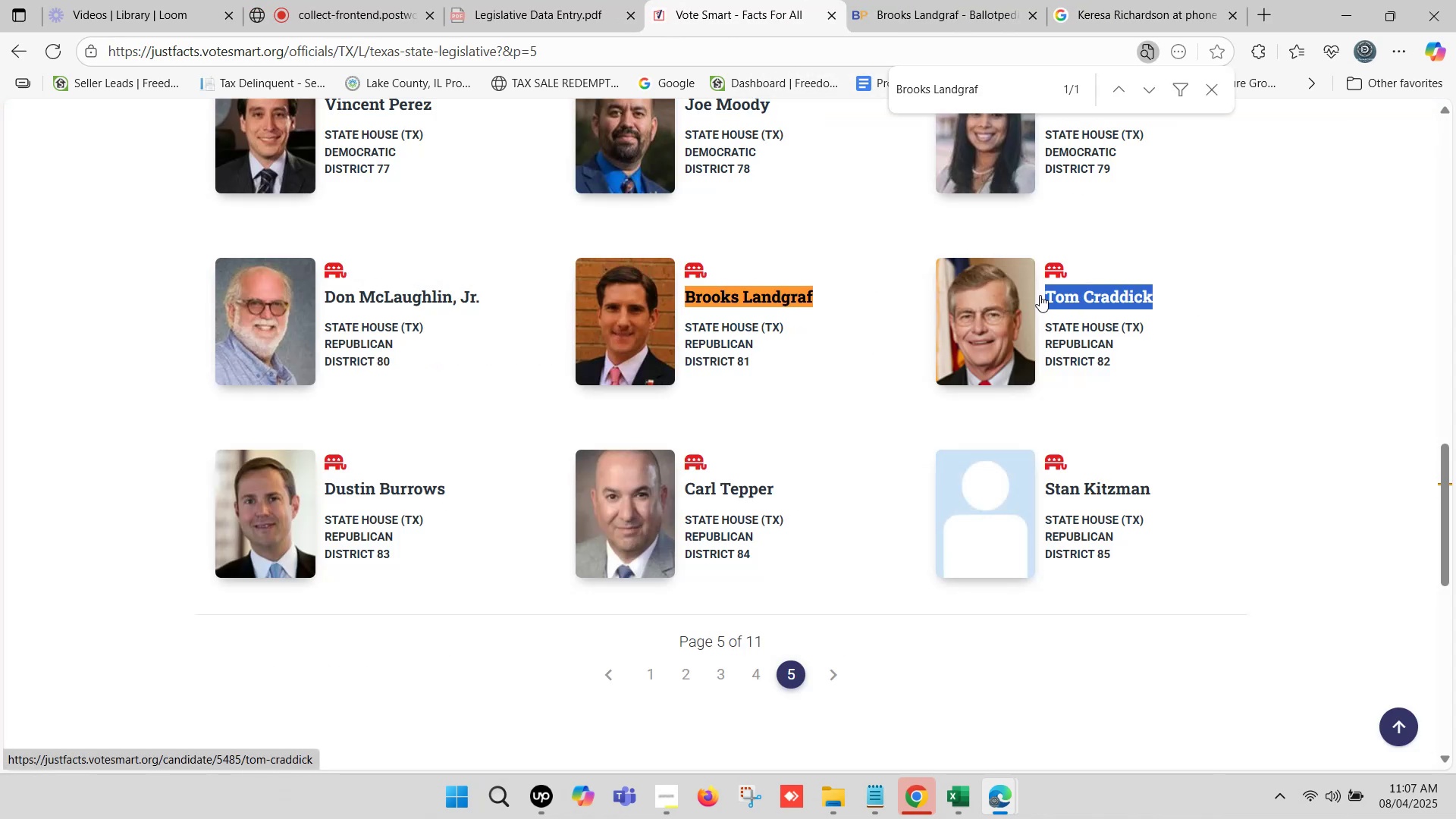 
key(Control+F)
 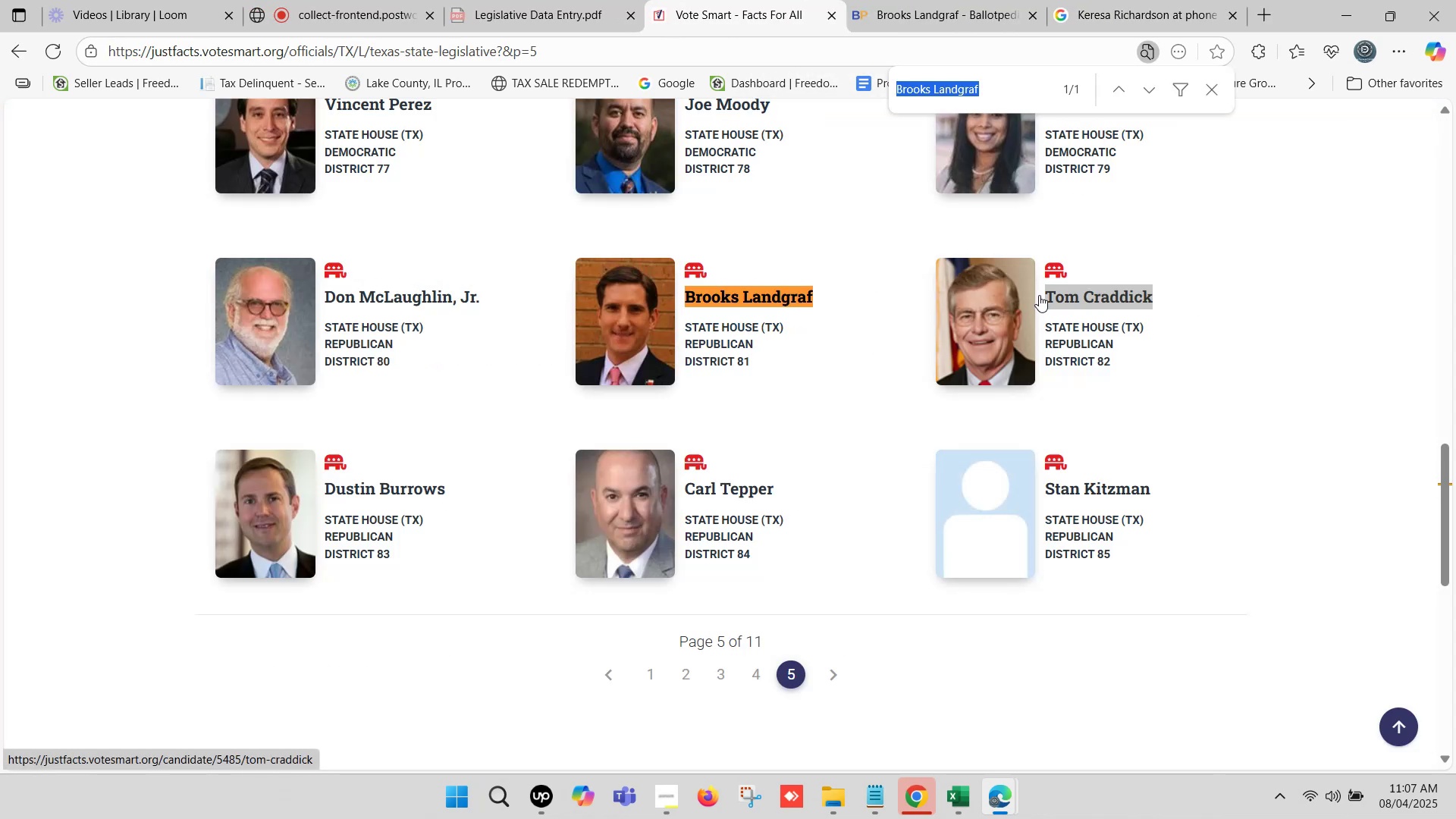 
key(Control+V)
 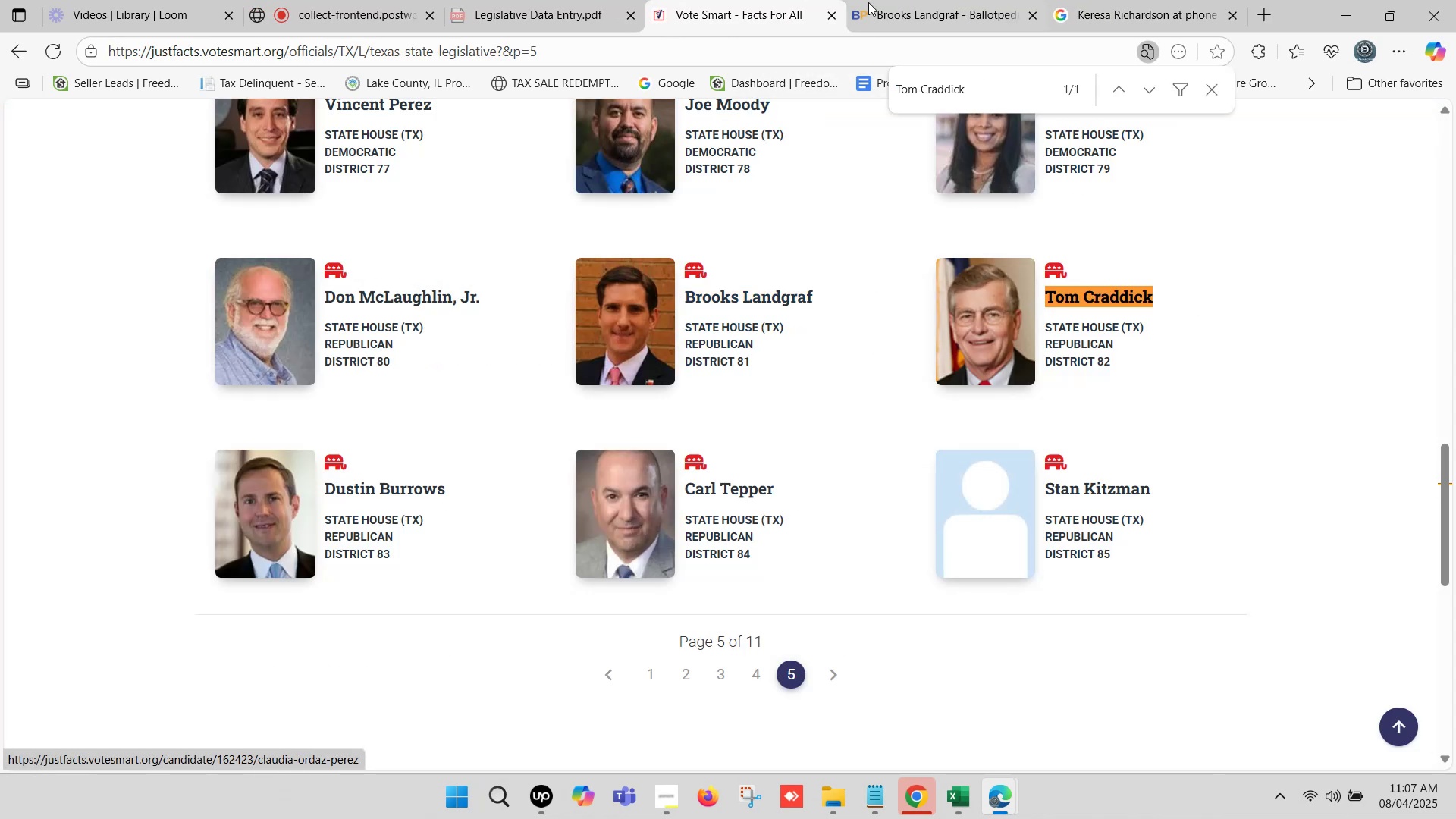 
left_click([920, 0])
 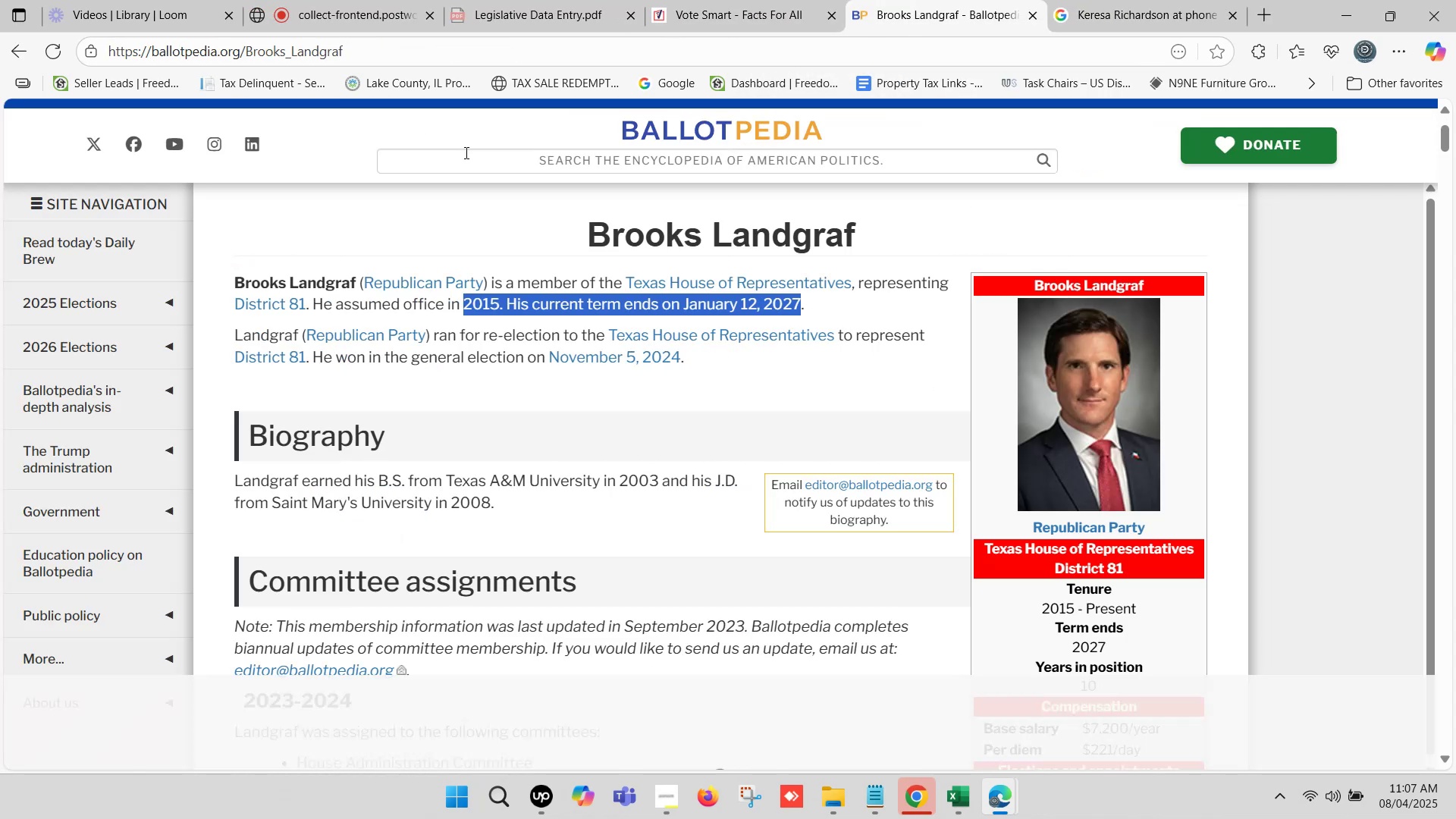 
left_click([463, 159])
 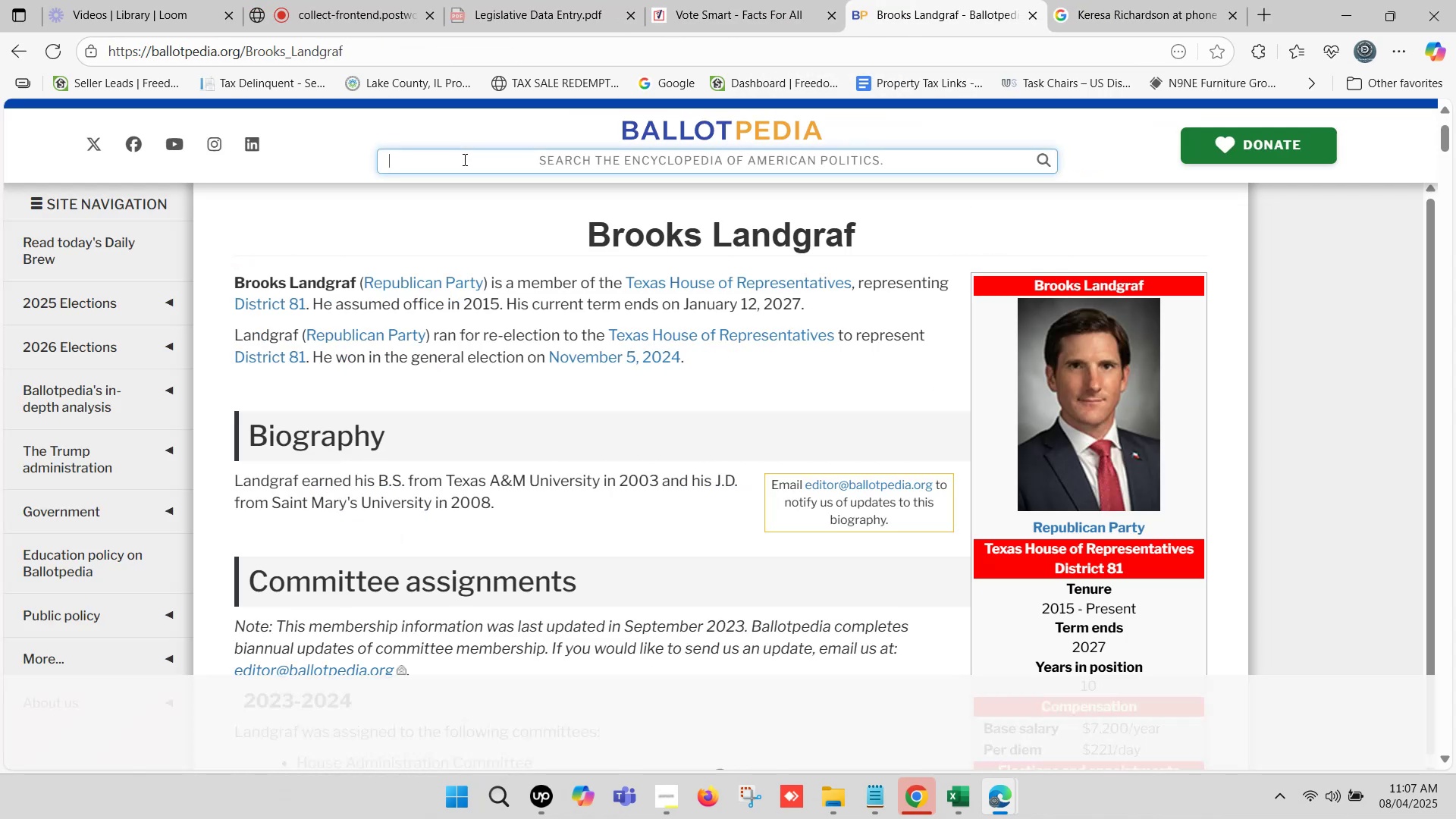 
key(Control+V)
 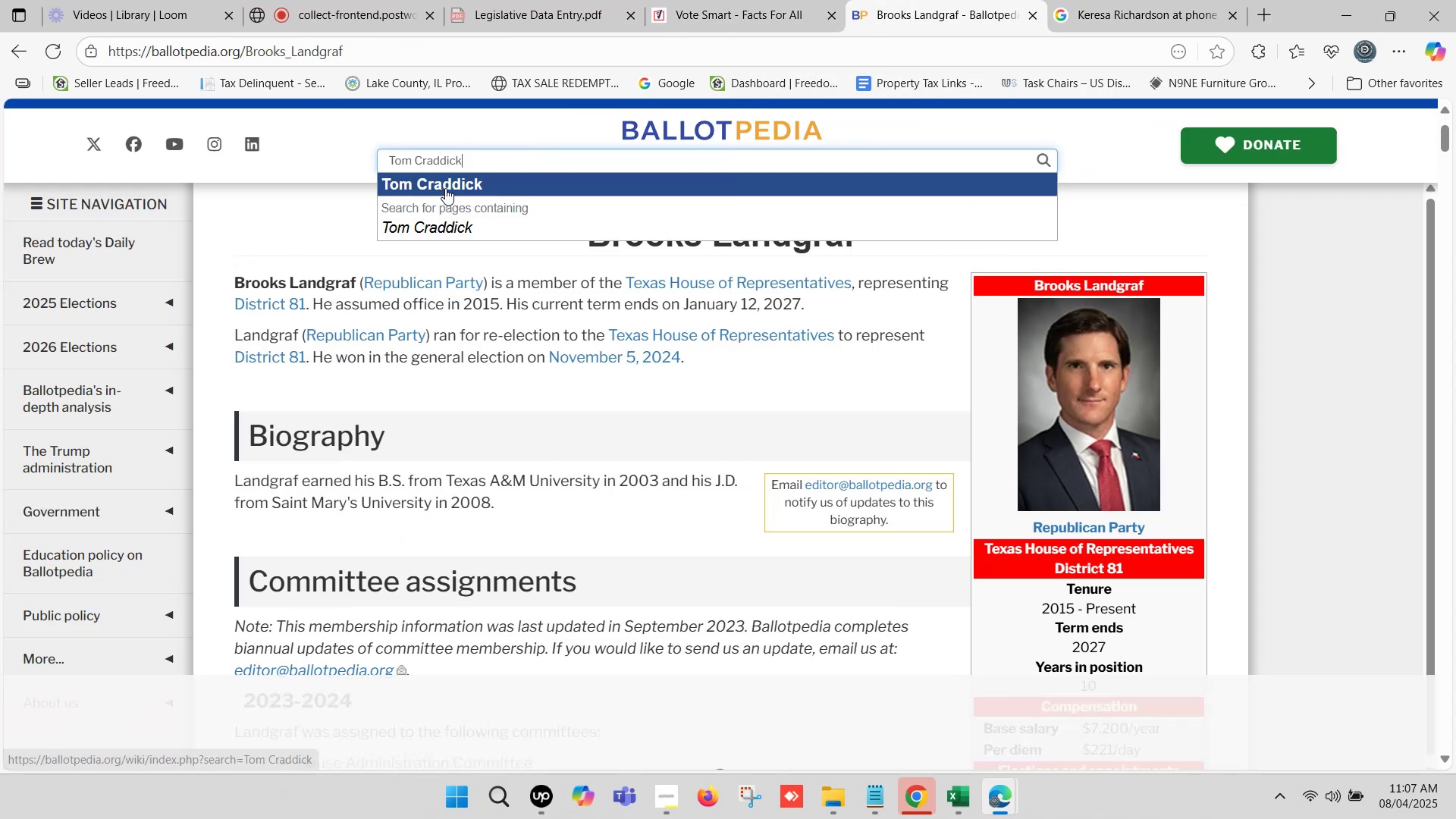 
left_click([445, 181])
 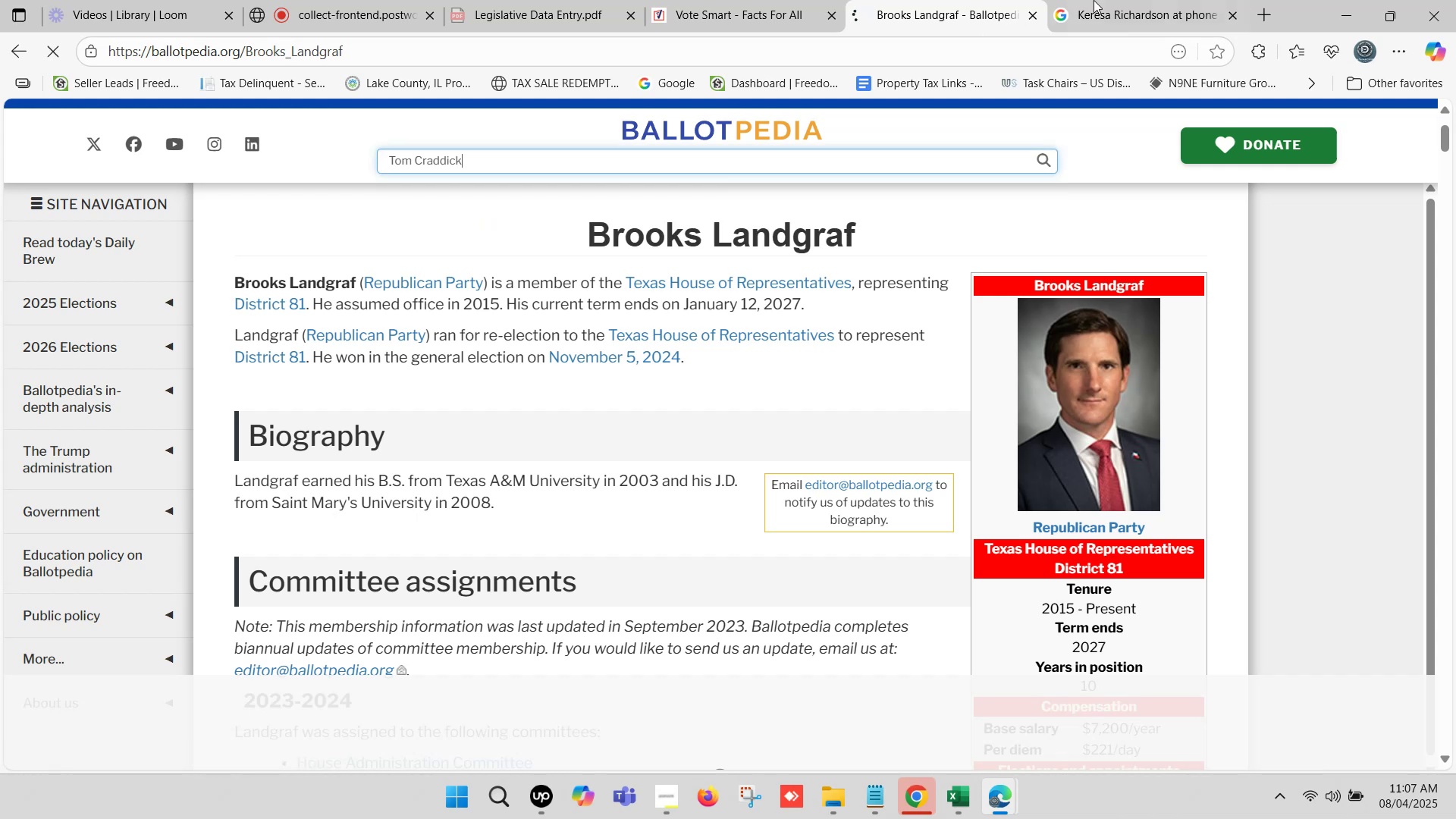 
left_click([1104, 0])
 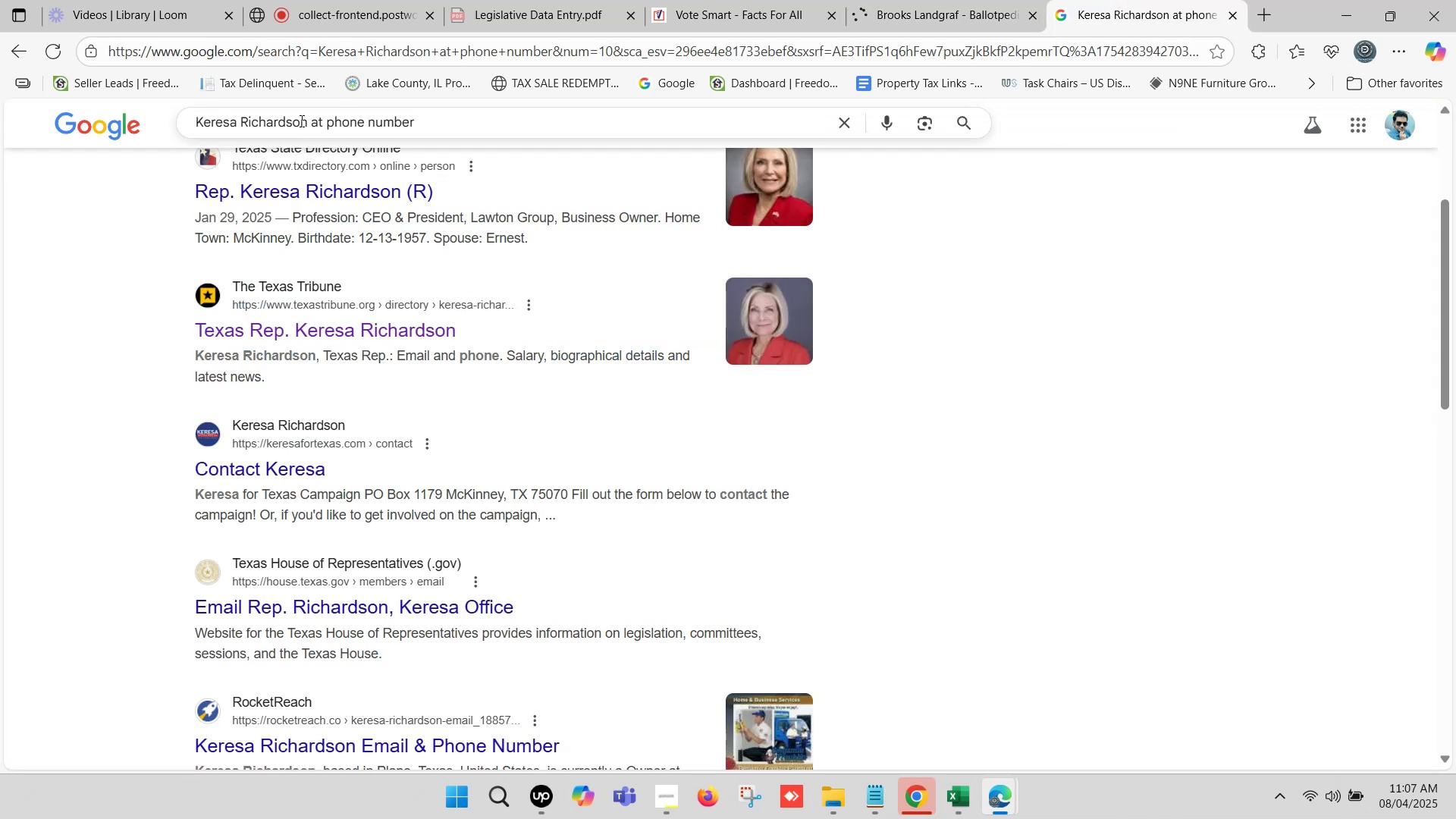 
left_click_drag(start_coordinate=[307, 122], to_coordinate=[169, 121])
 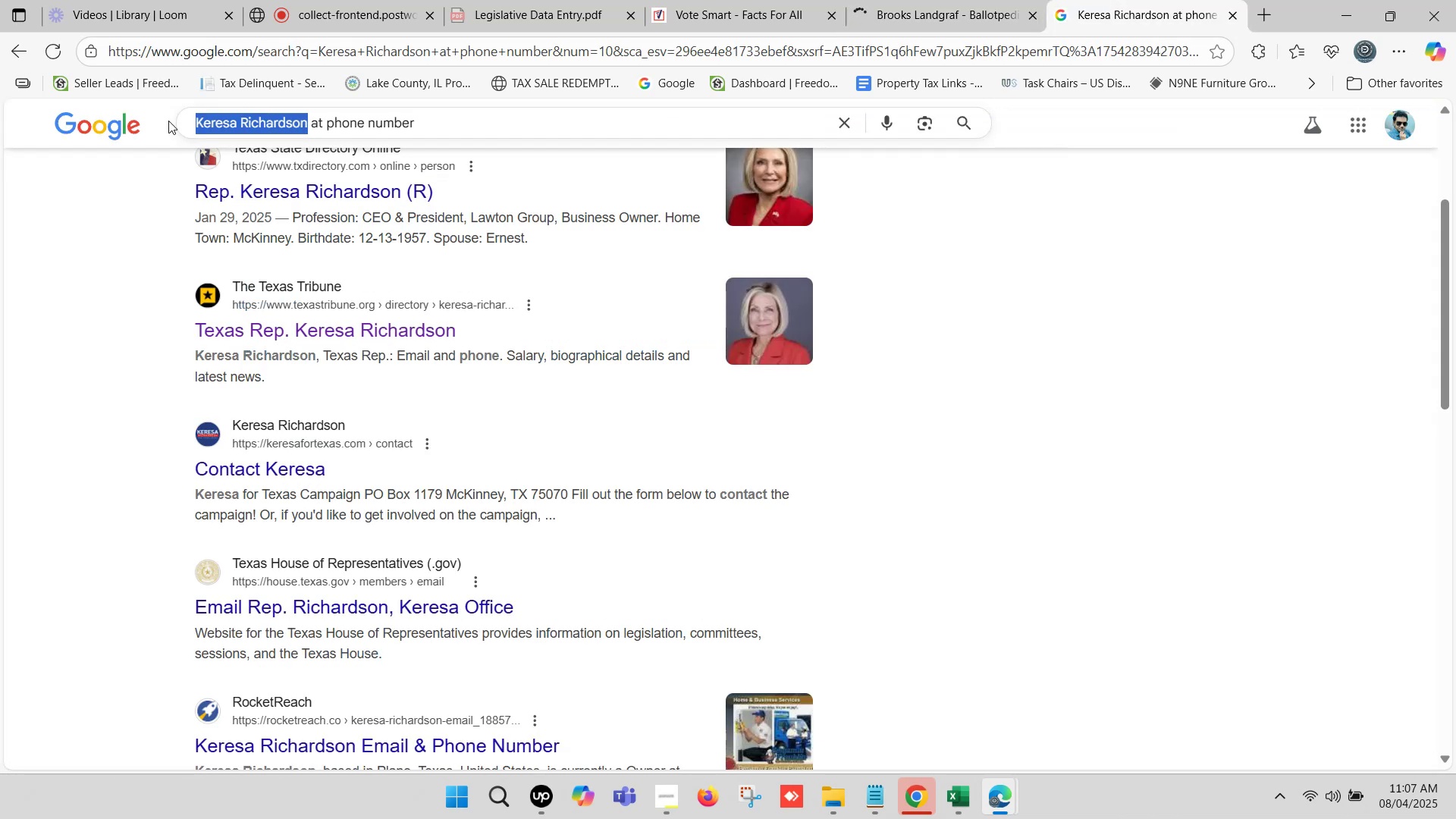 
key(Control+ControlLeft)
 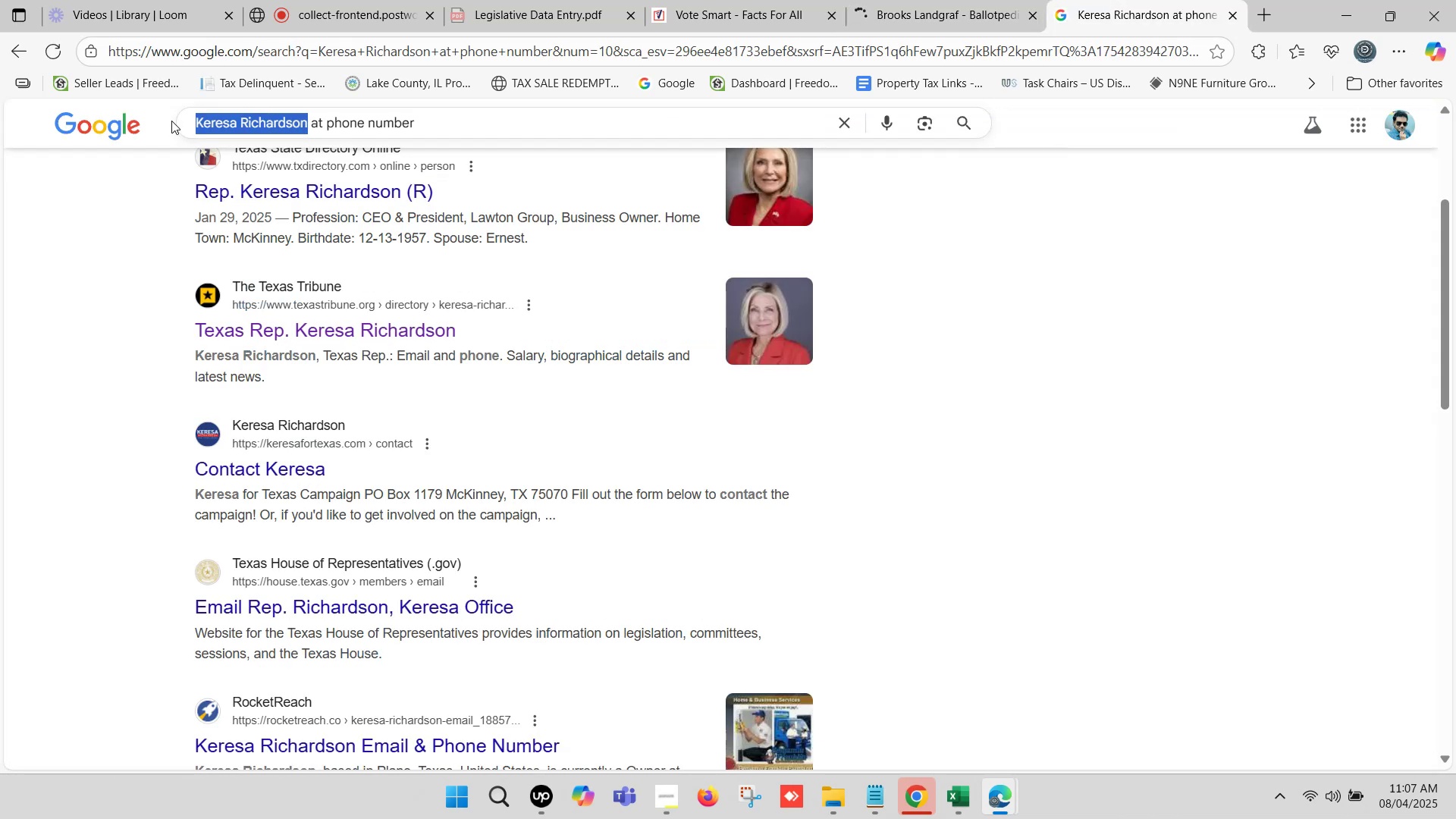 
key(Control+V)
 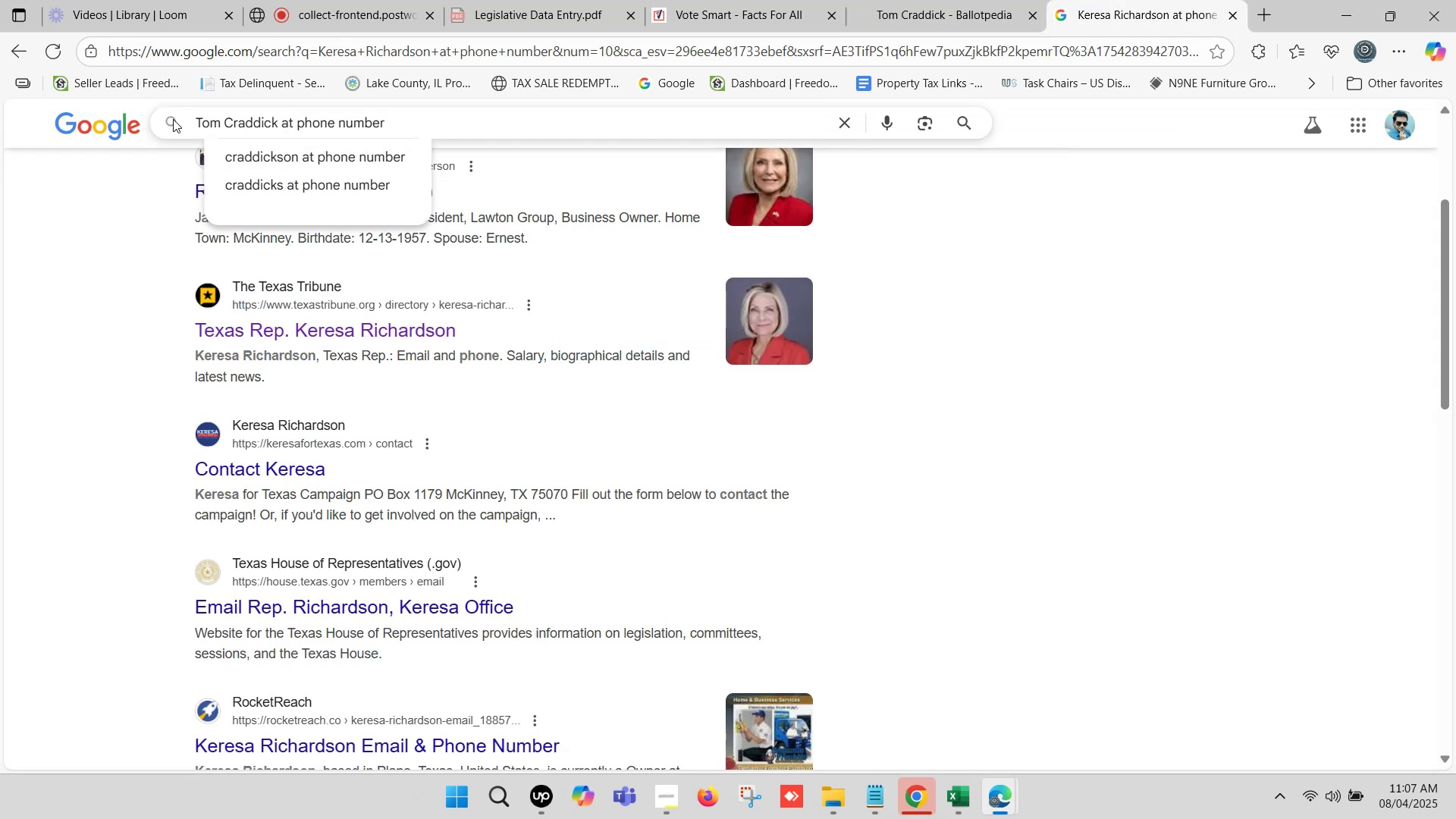 
key(Enter)
 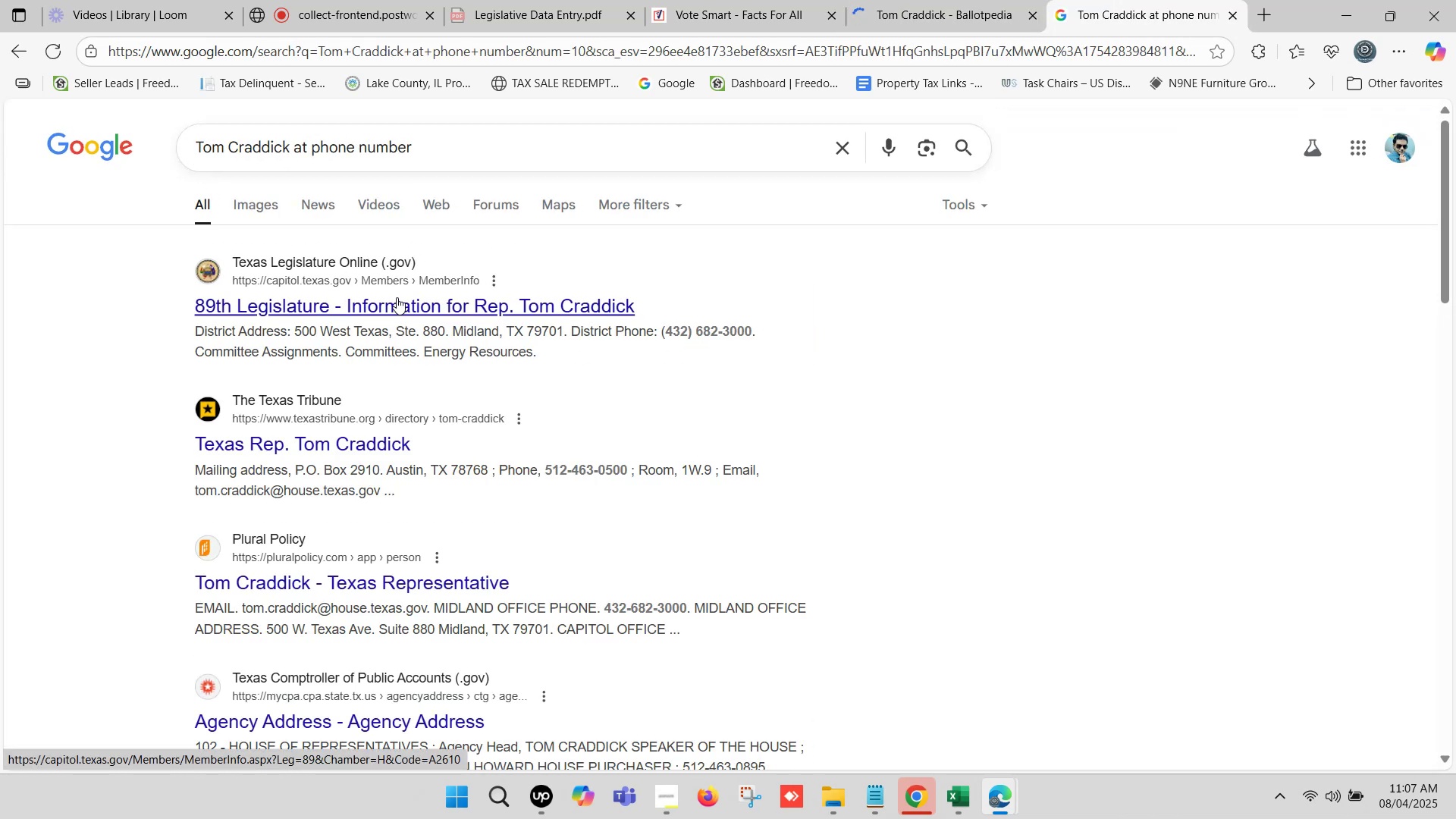 
left_click_drag(start_coordinate=[312, 143], to_coordinate=[518, 161])
 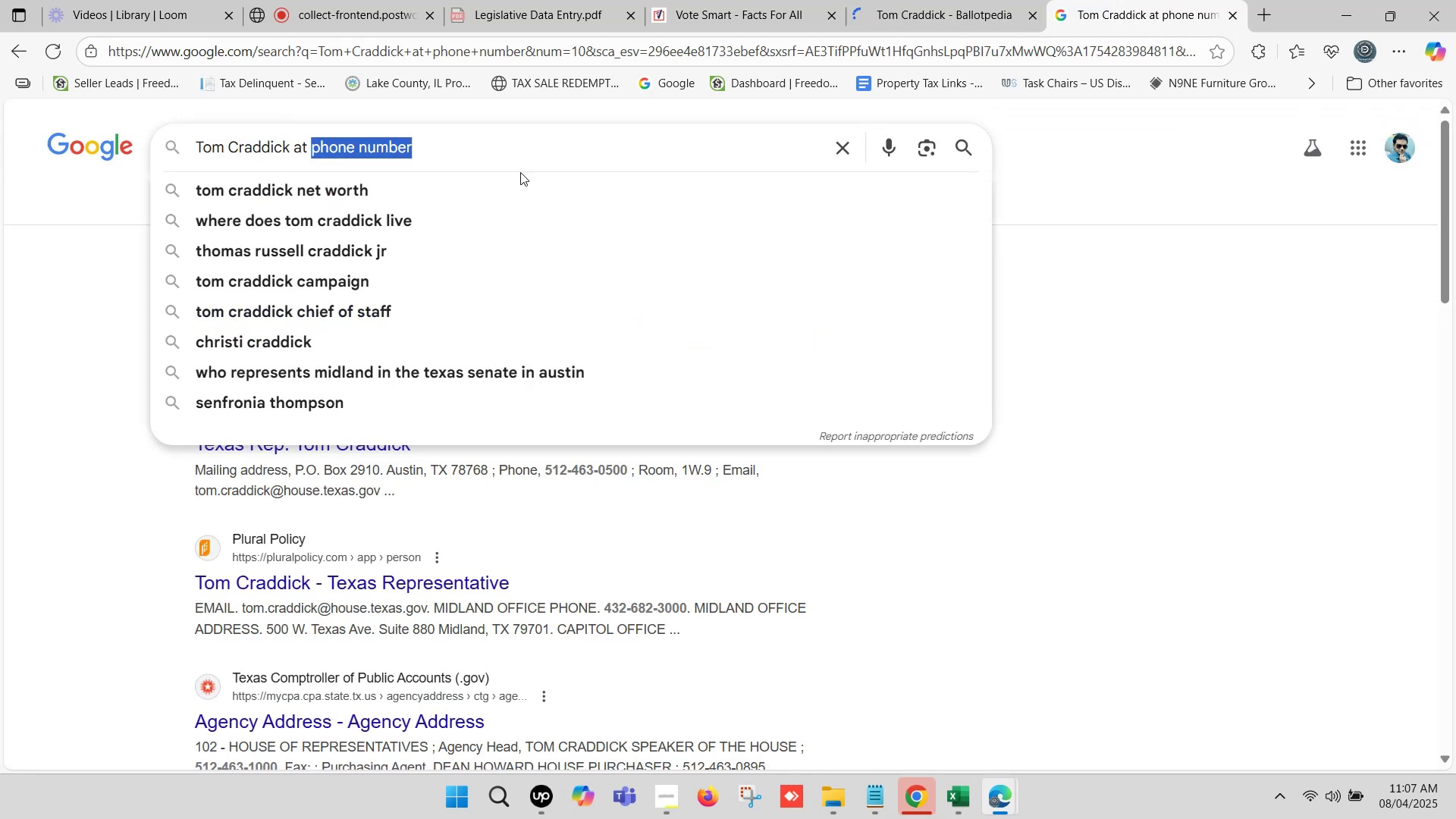 
type(fastdmov)
key(Backspace)
type(cracy)
 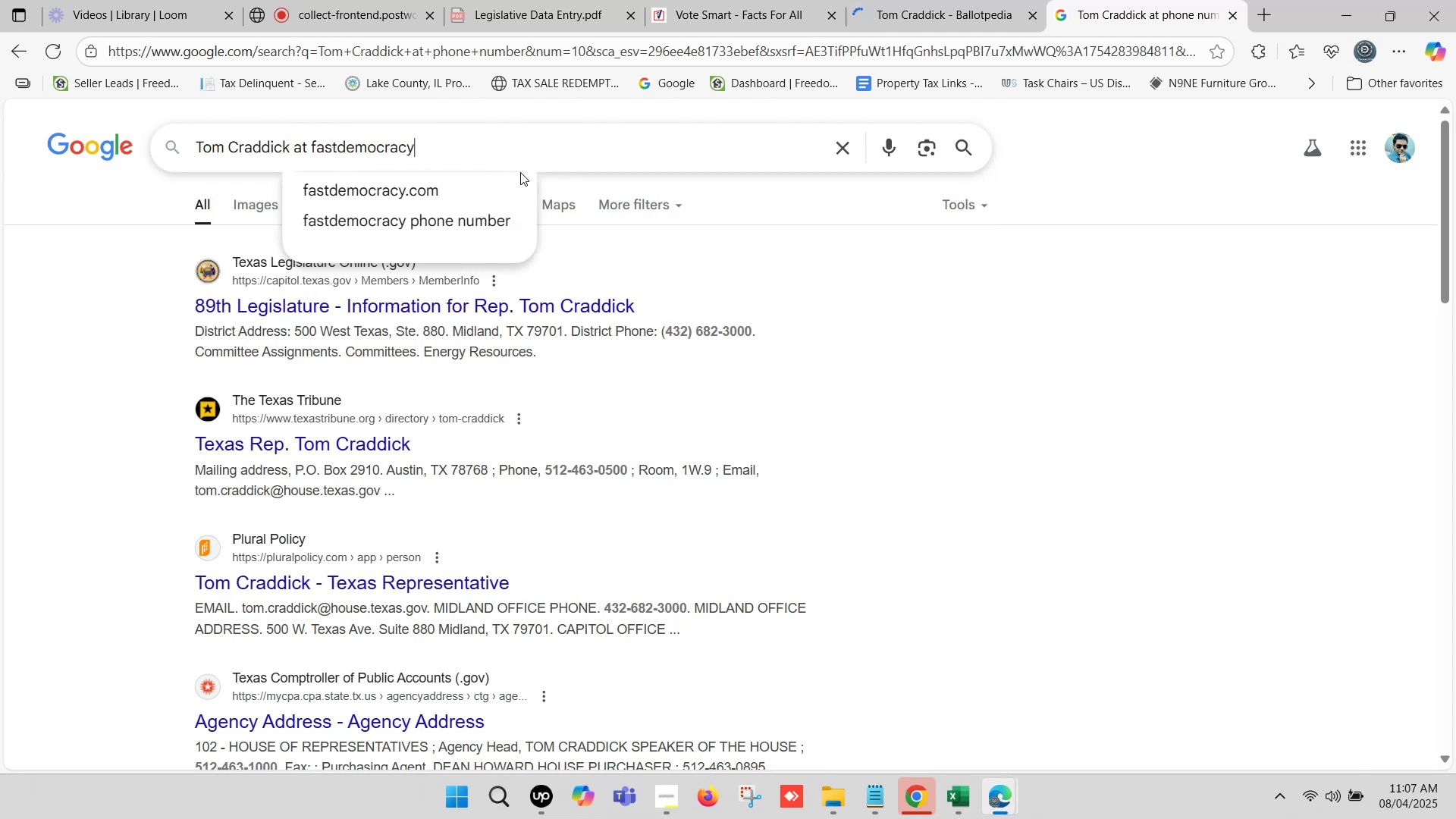 
key(Enter)
 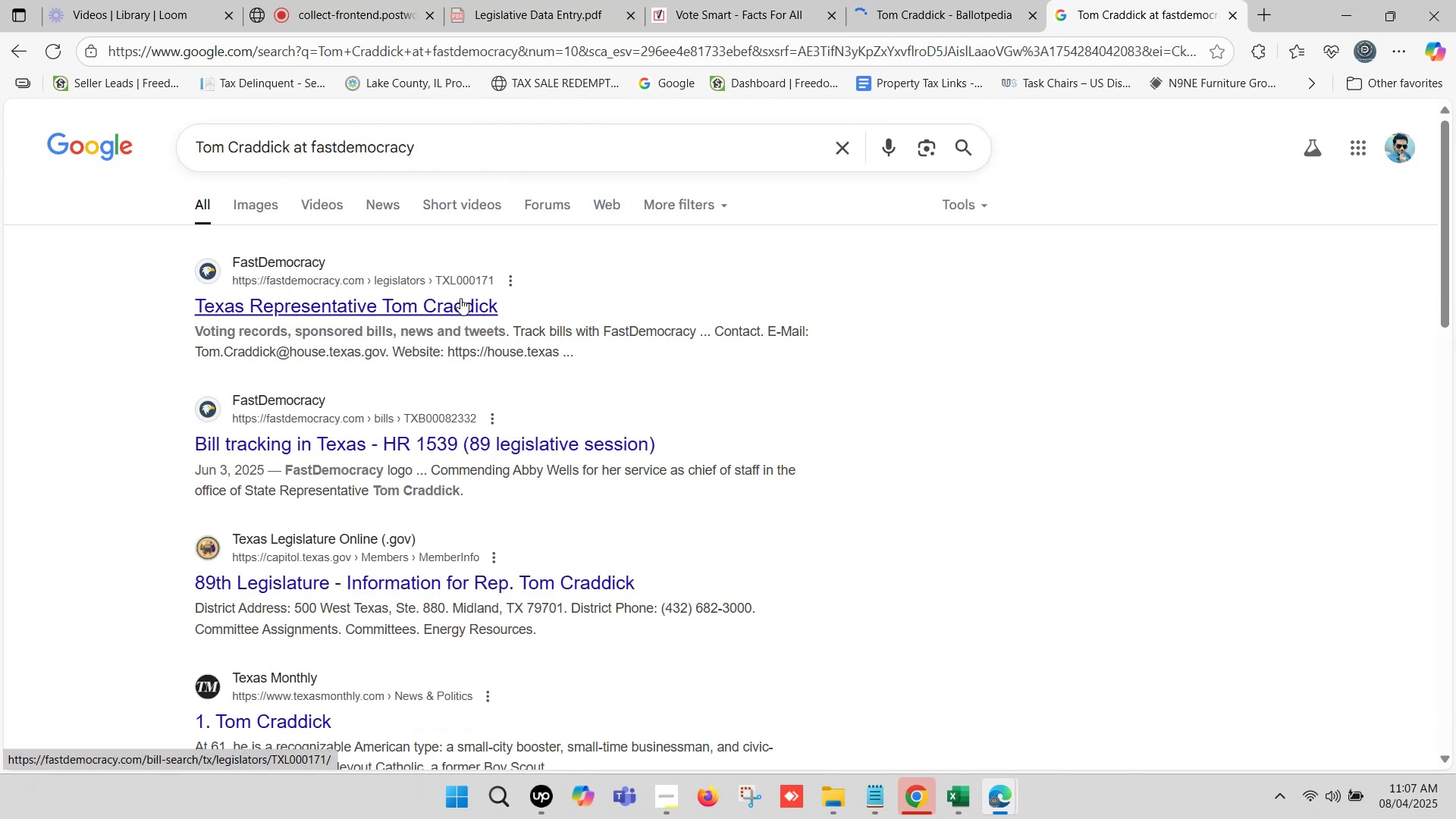 
right_click([461, 307])
 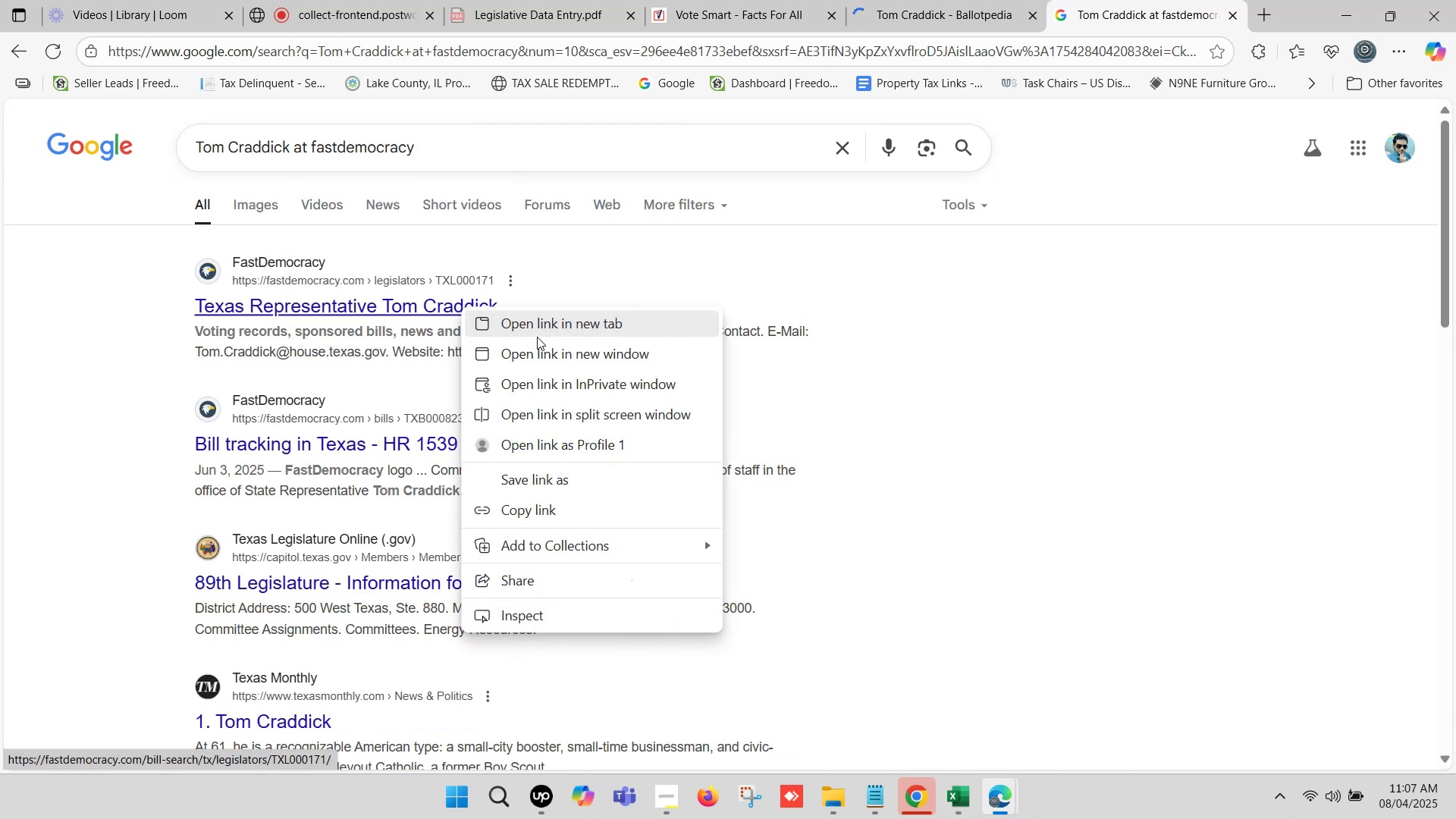 
left_click([540, 325])
 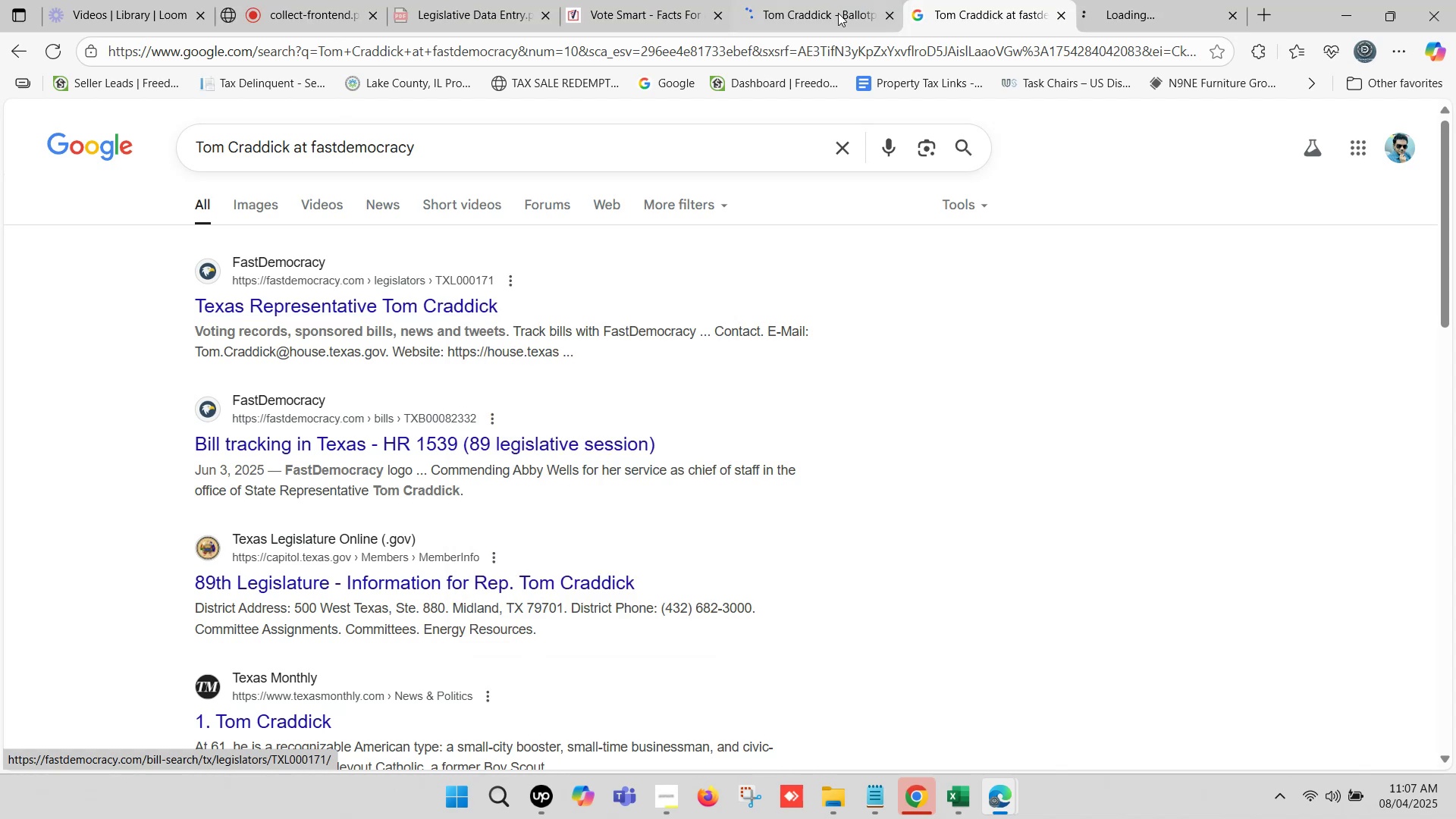 
left_click([831, 5])
 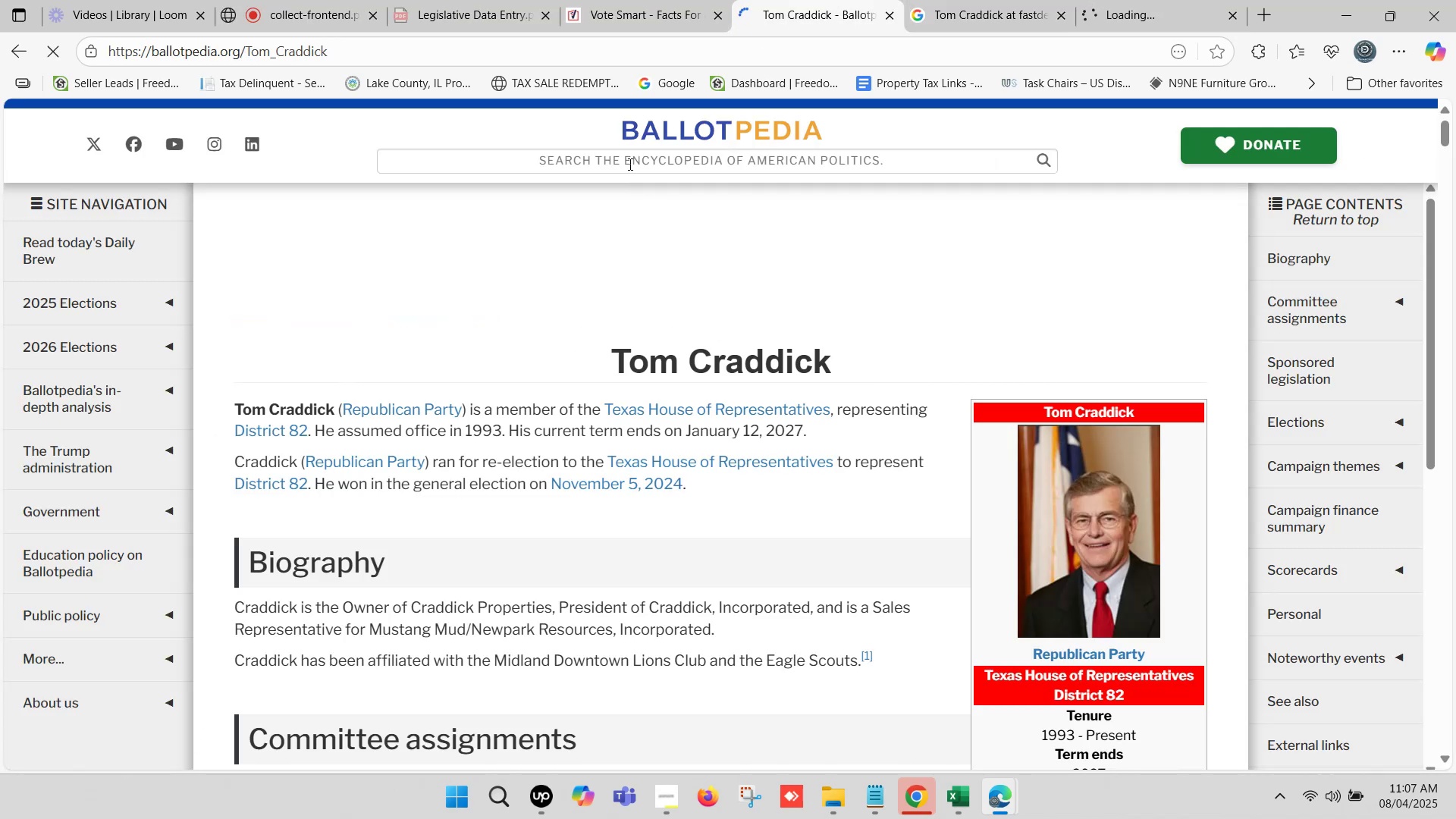 
left_click([656, 0])
 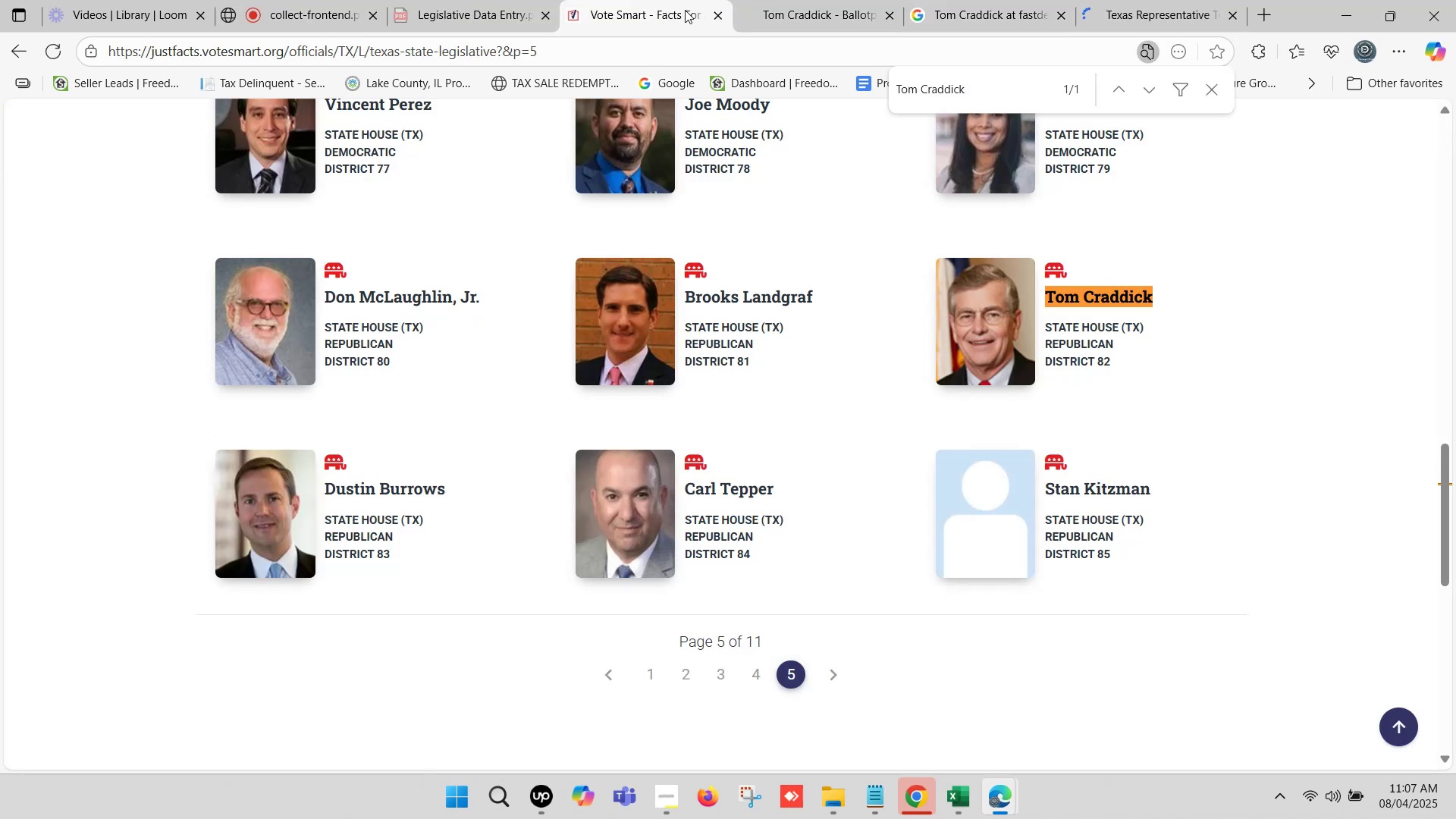 
left_click([815, 0])
 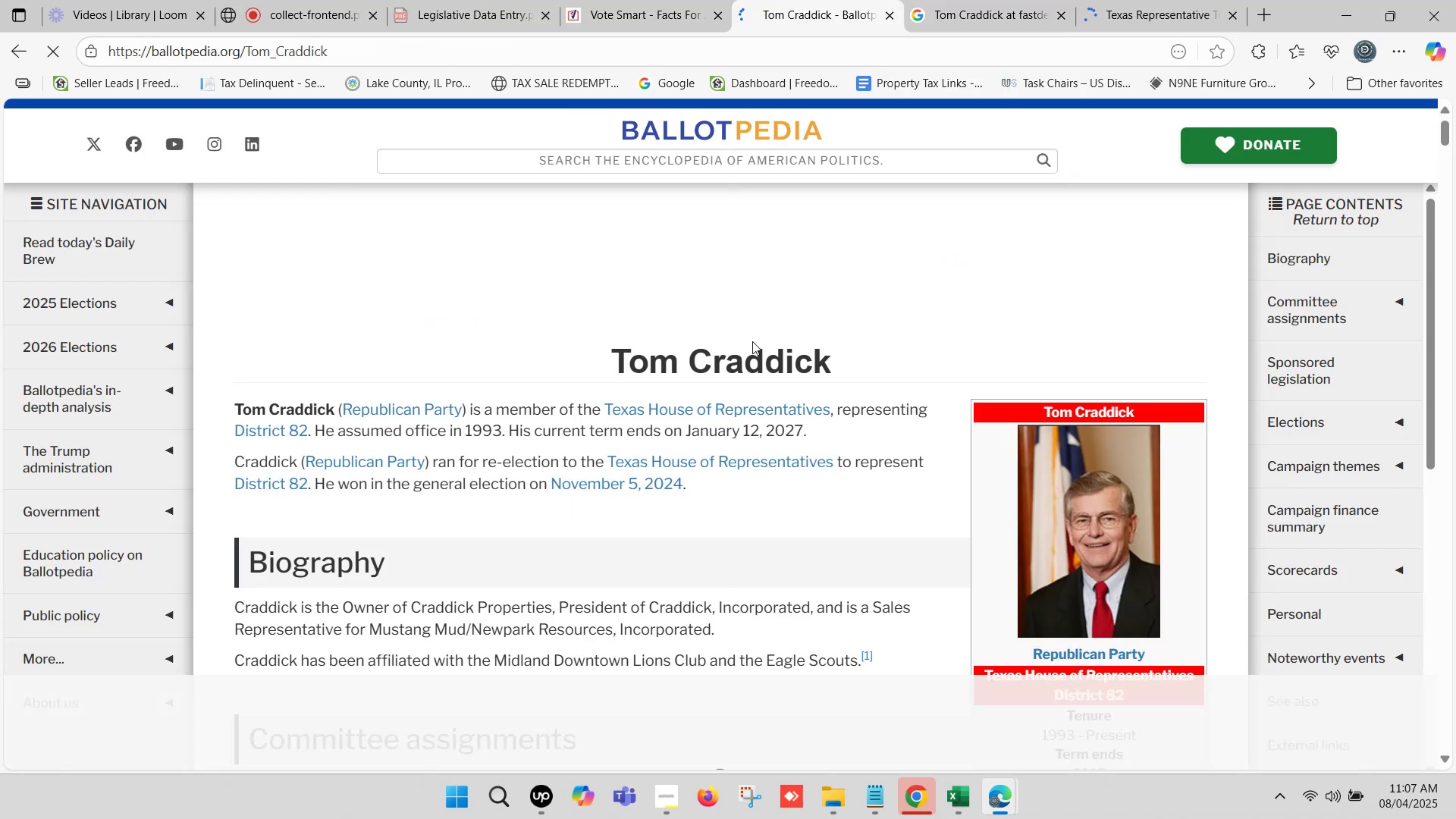 
scroll: coordinate [1100, 431], scroll_direction: down, amount: 8.0
 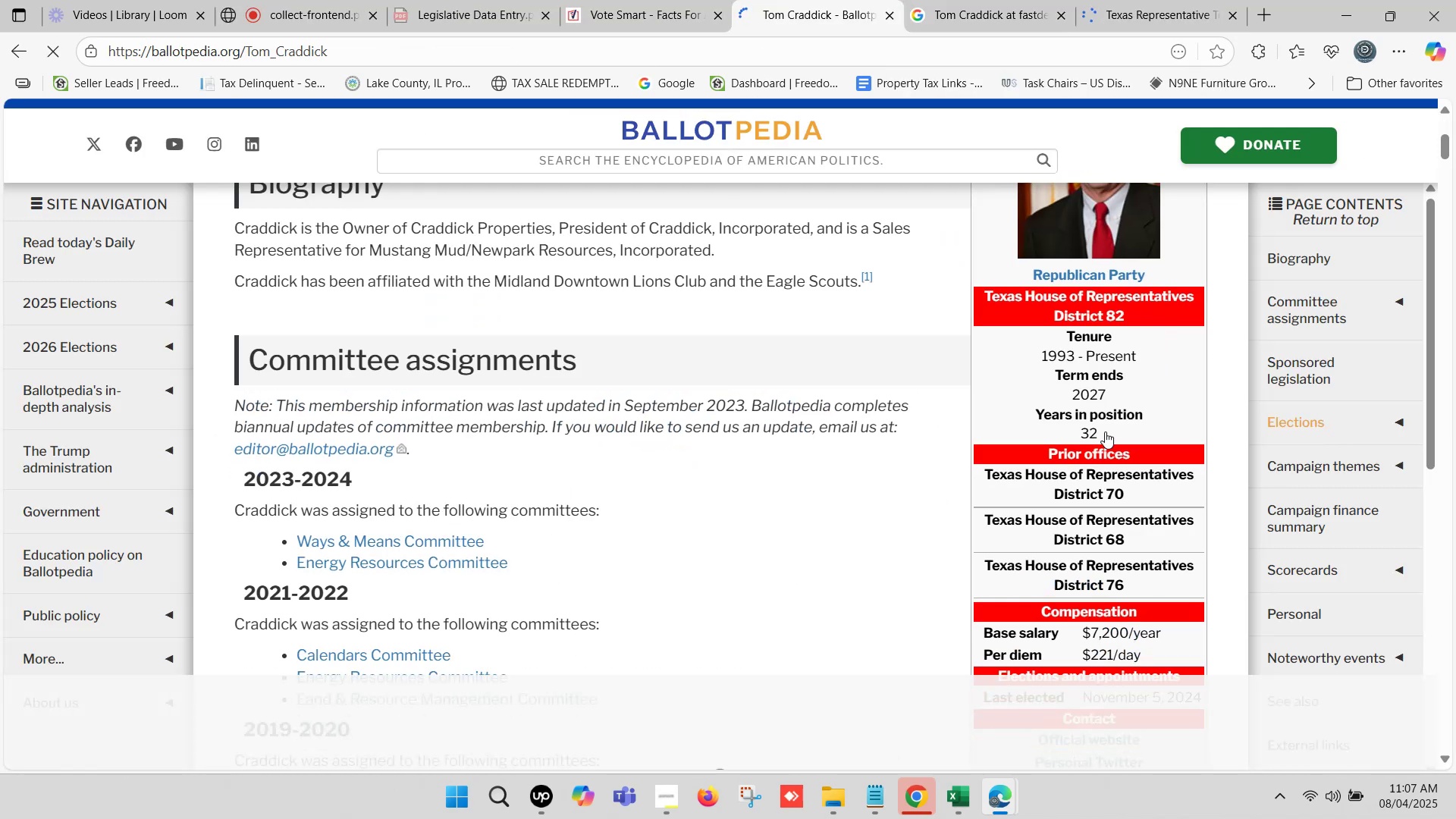 
scroll: coordinate [1124, 394], scroll_direction: up, amount: 2.0
 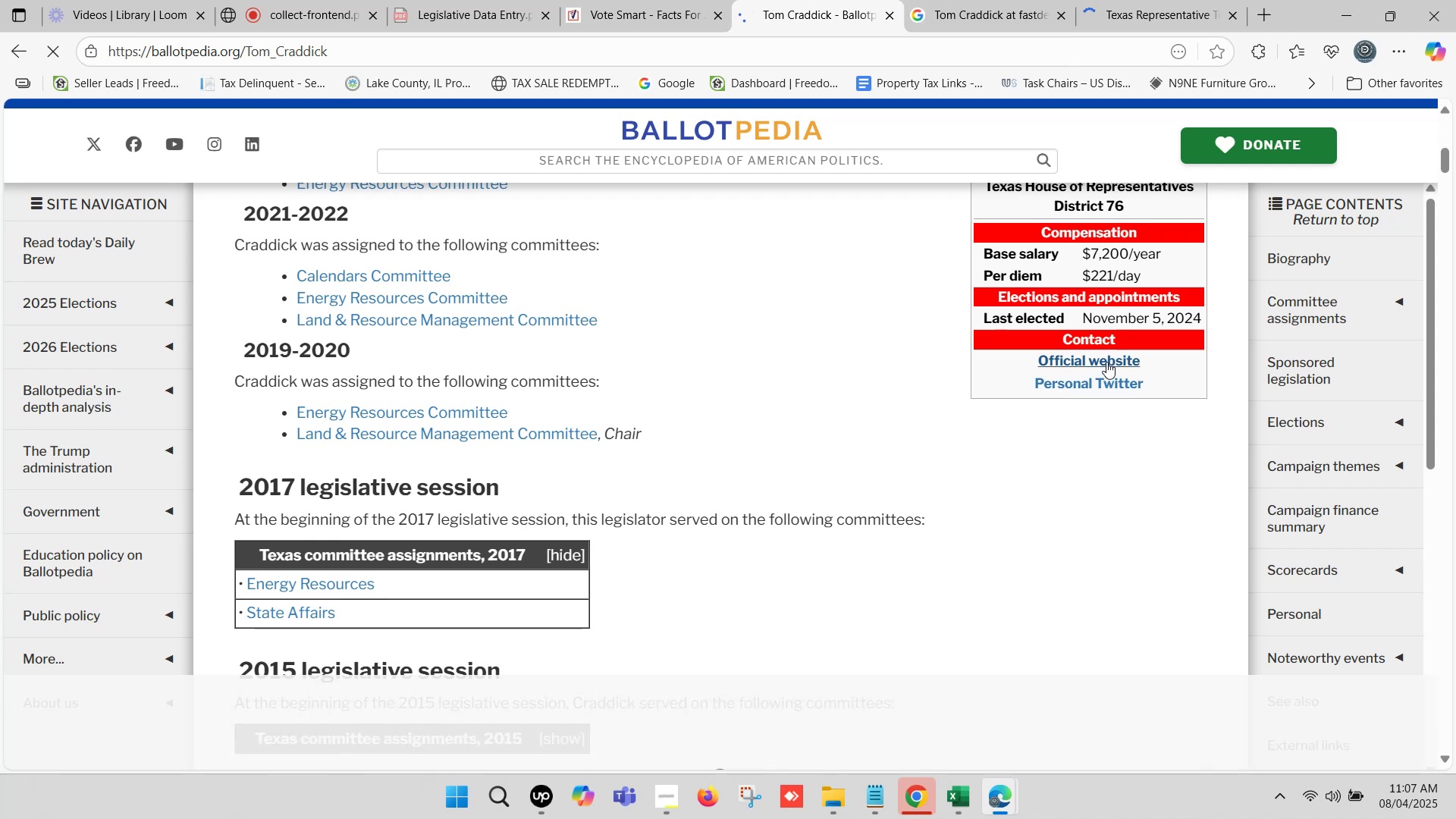 
hold_key(key=ControlLeft, duration=0.7)
left_click([1106, 361])
 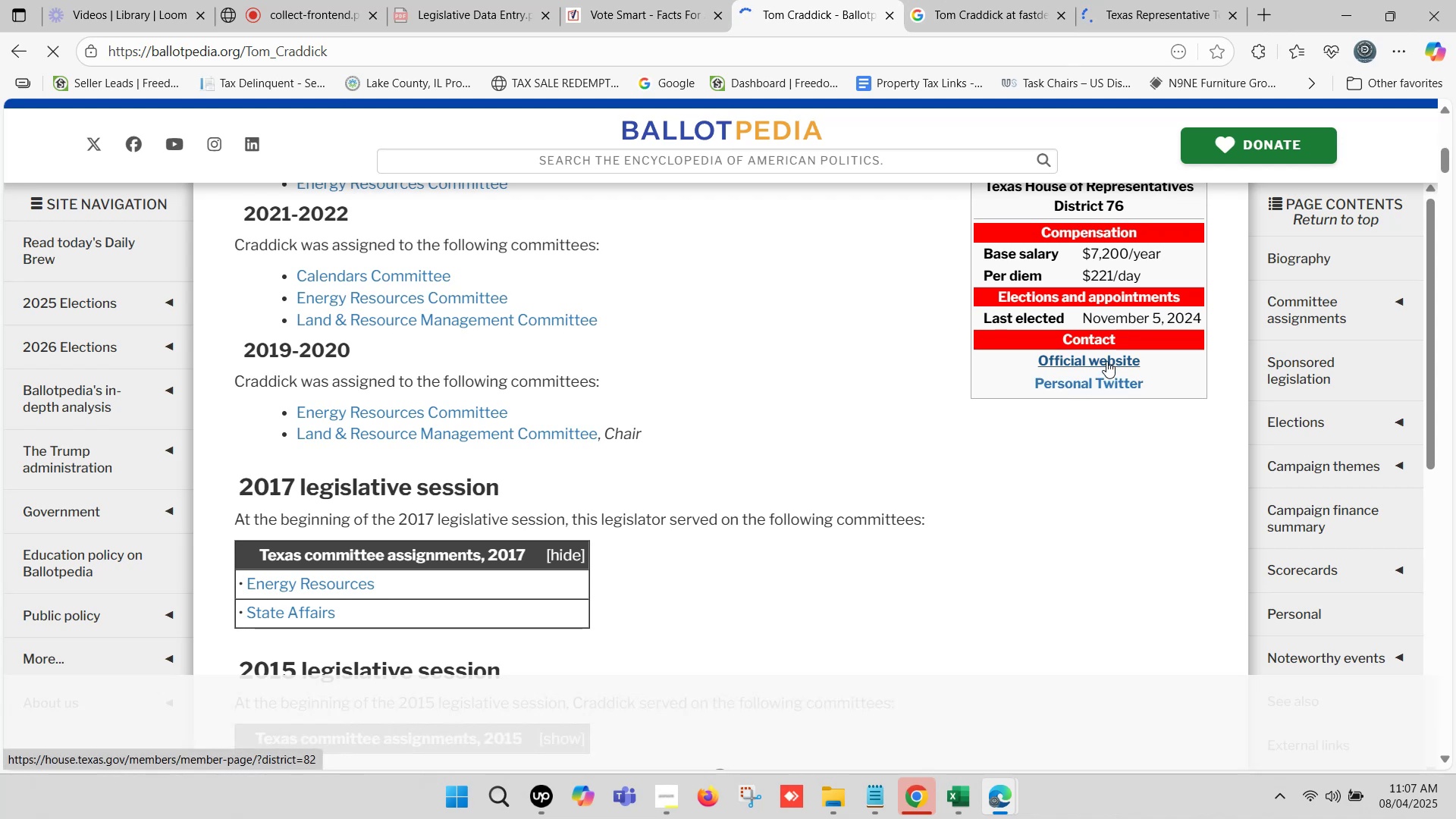 
hold_key(key=ControlLeft, duration=13.52)
left_click([1194, 0])
 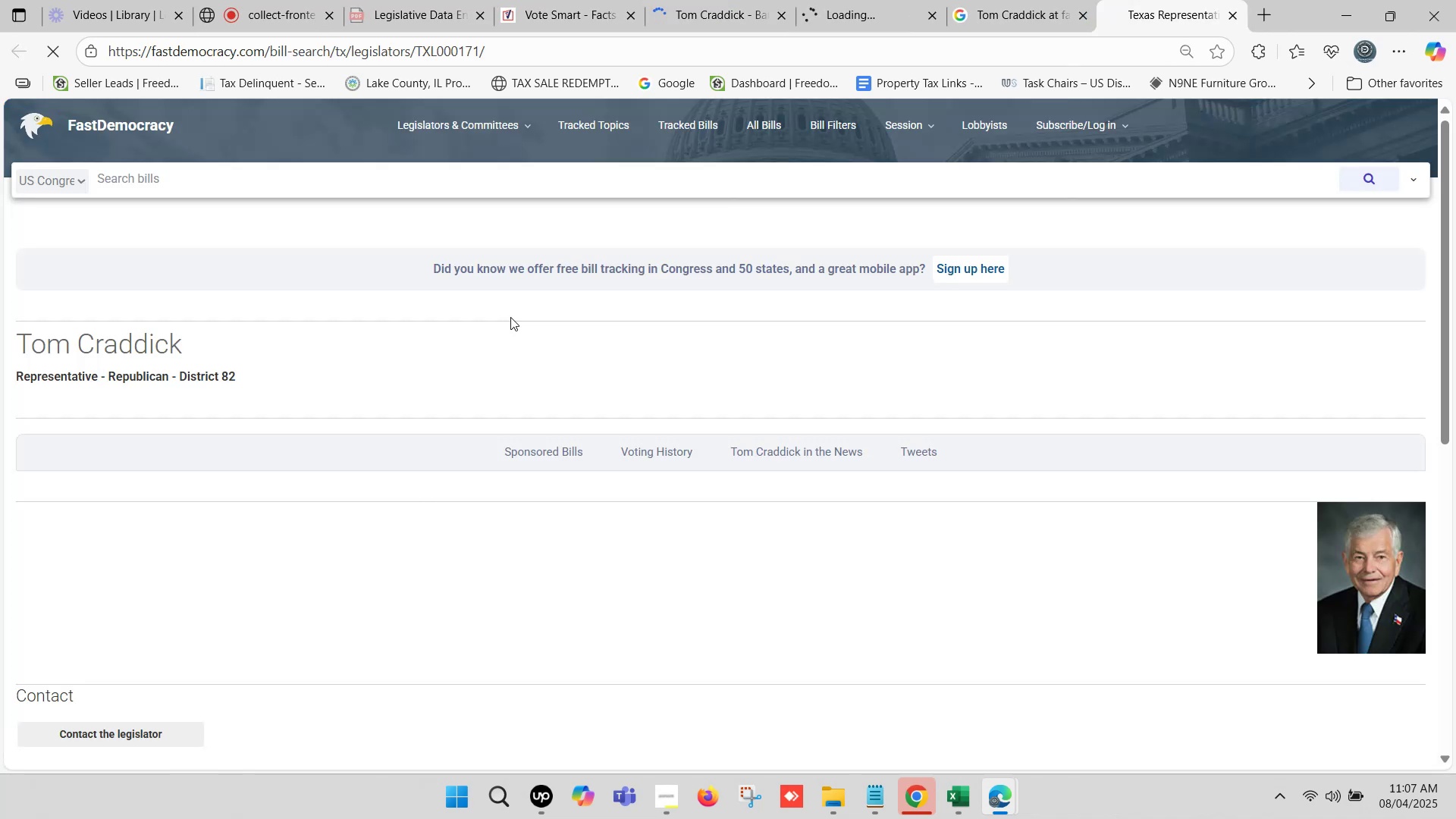 
scroll: coordinate [219, 414], scroll_direction: down, amount: 8.0
 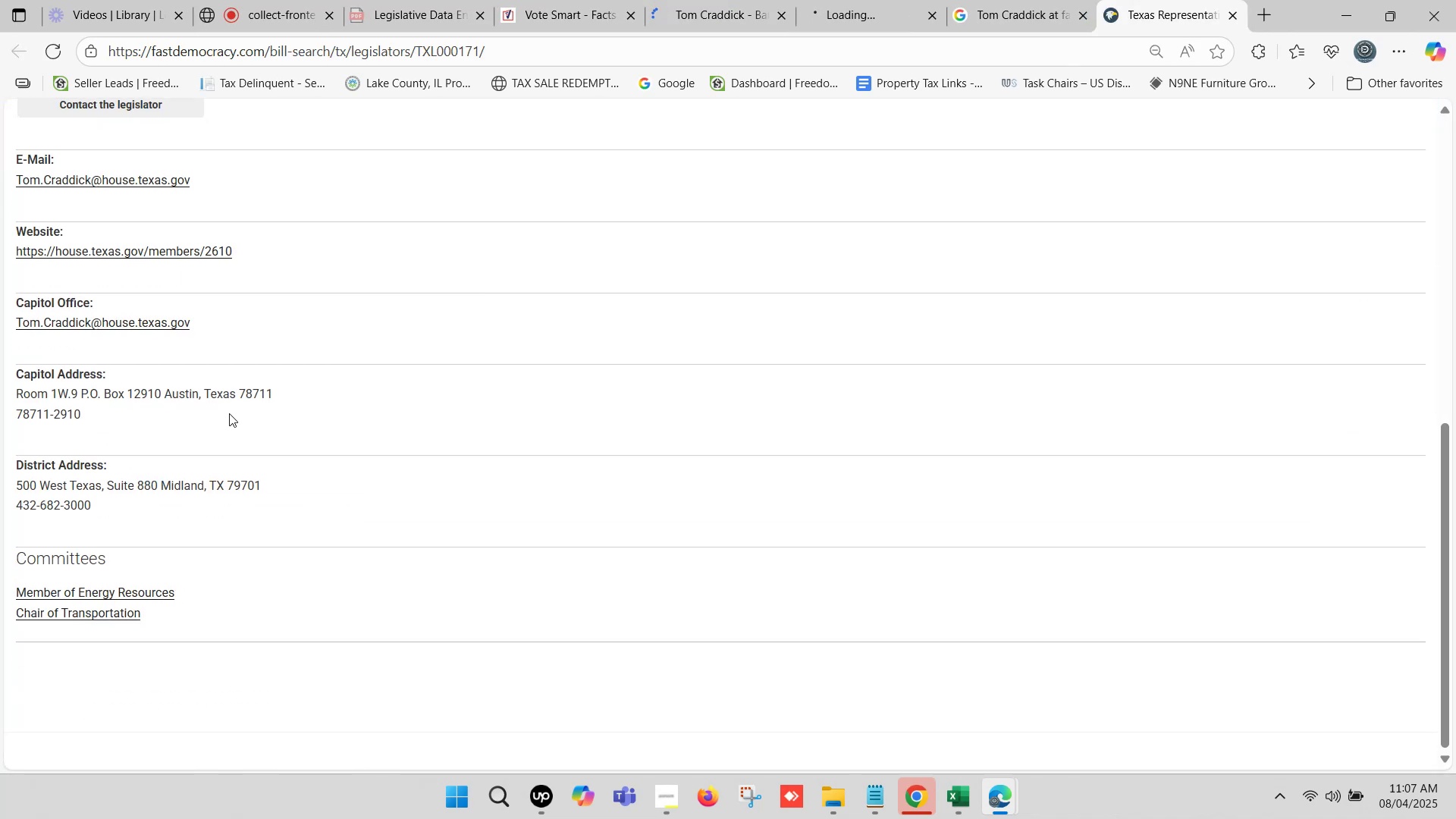 
scroll: coordinate [225, 413], scroll_direction: up, amount: 2.0
 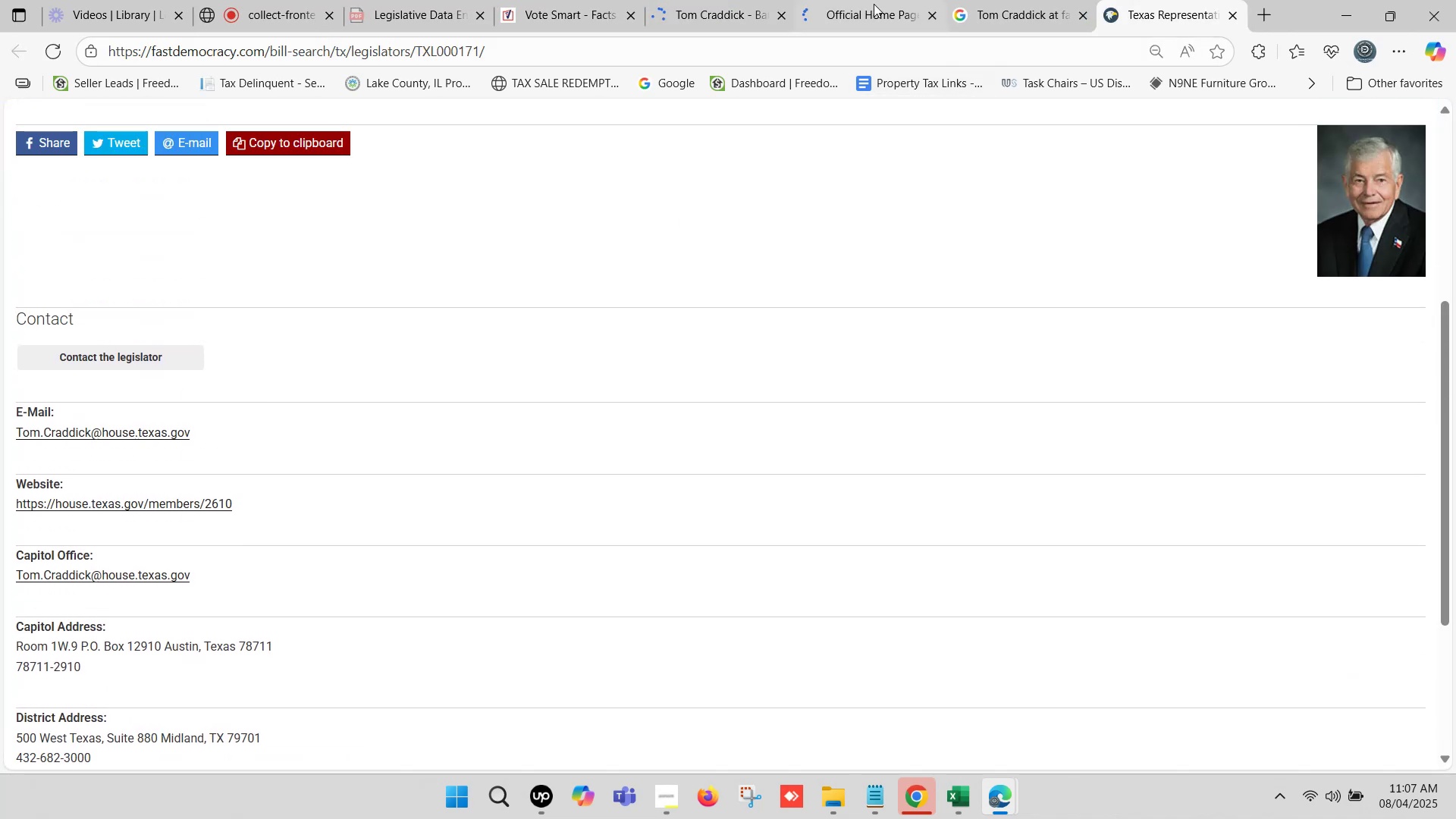 
left_click([881, 0])
 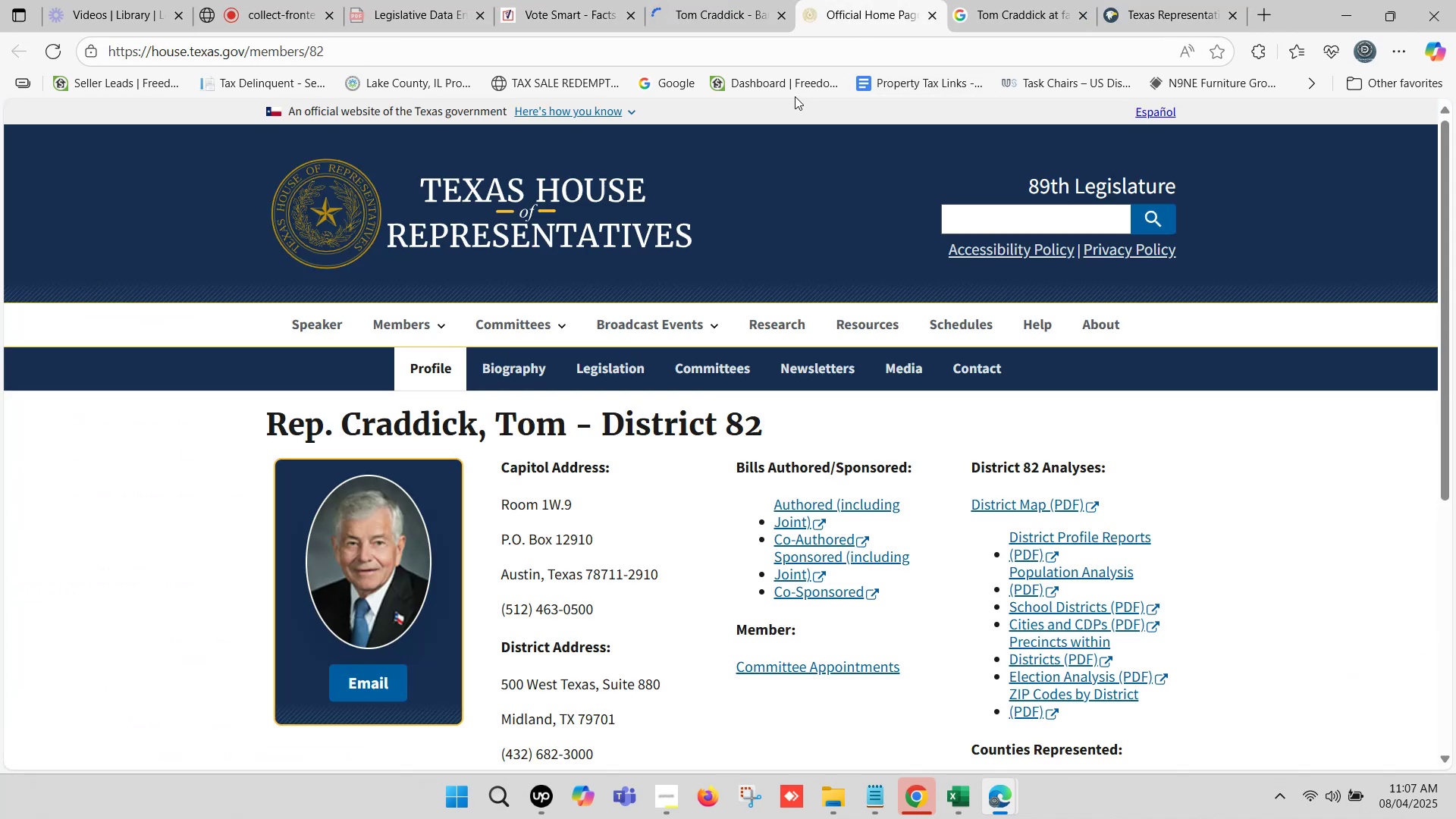 
left_click([670, 0])
 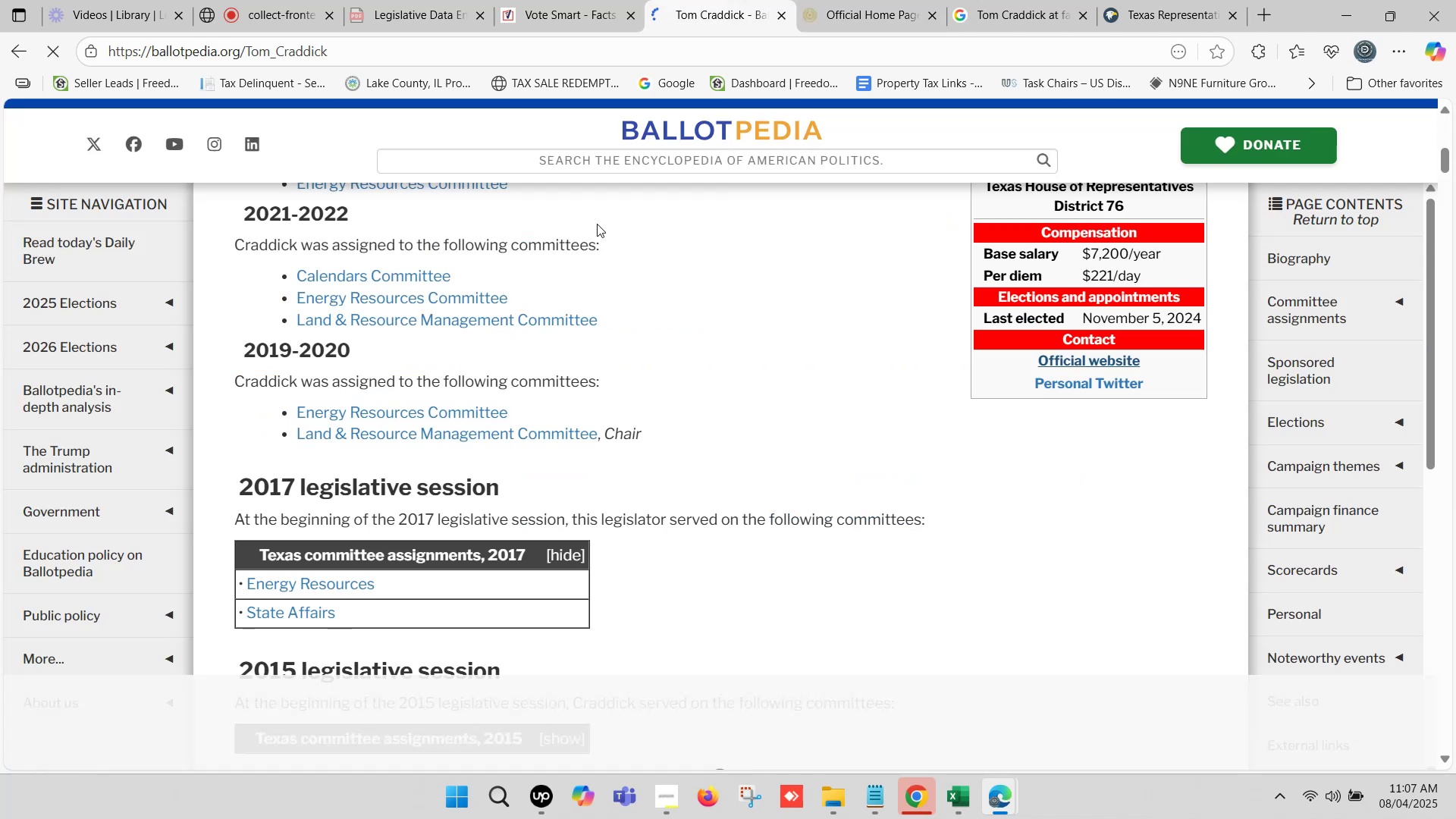 
scroll: coordinate [490, 287], scroll_direction: up, amount: 8.0
 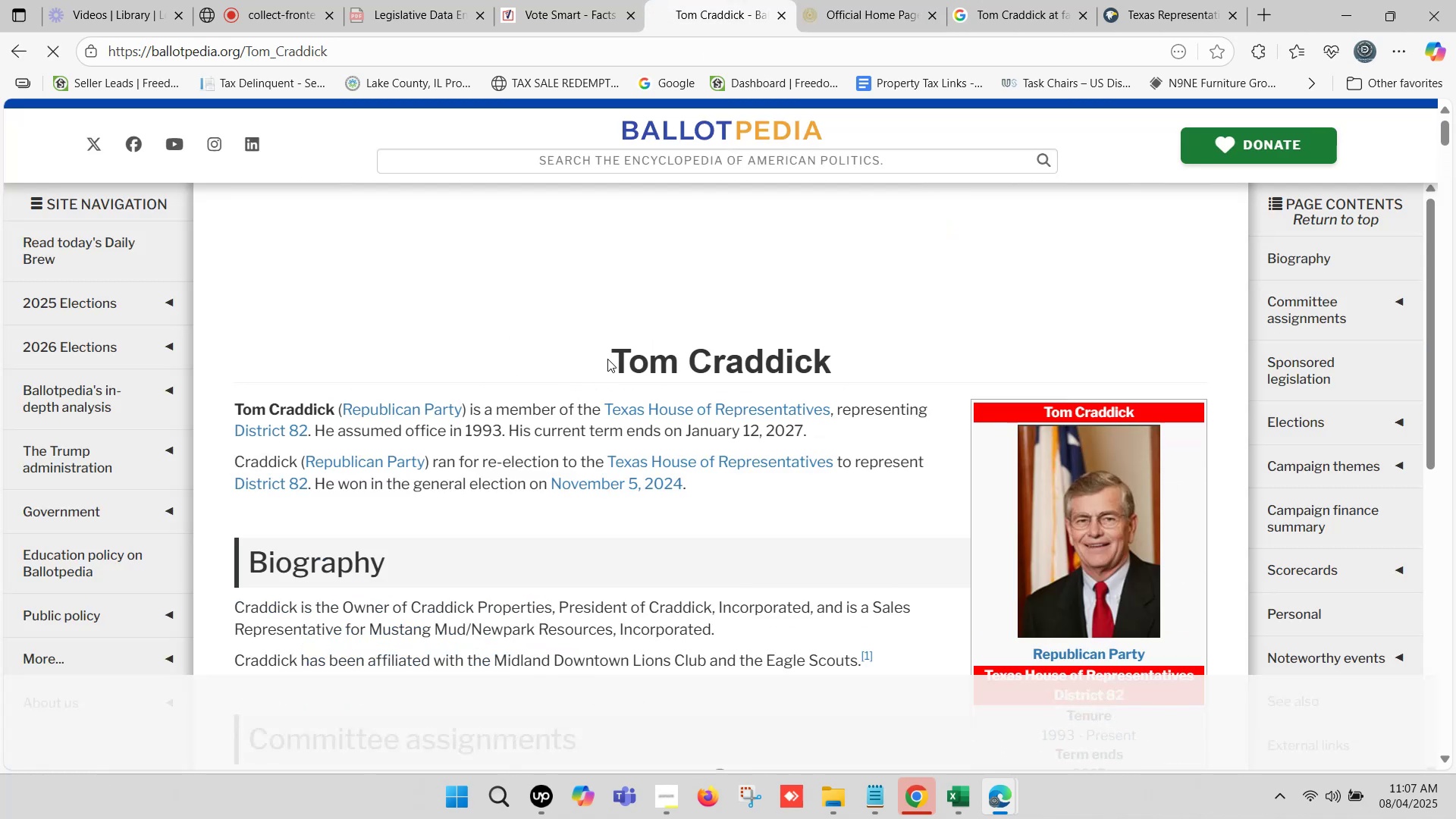 
left_click_drag(start_coordinate=[615, 356], to_coordinate=[824, 348])
 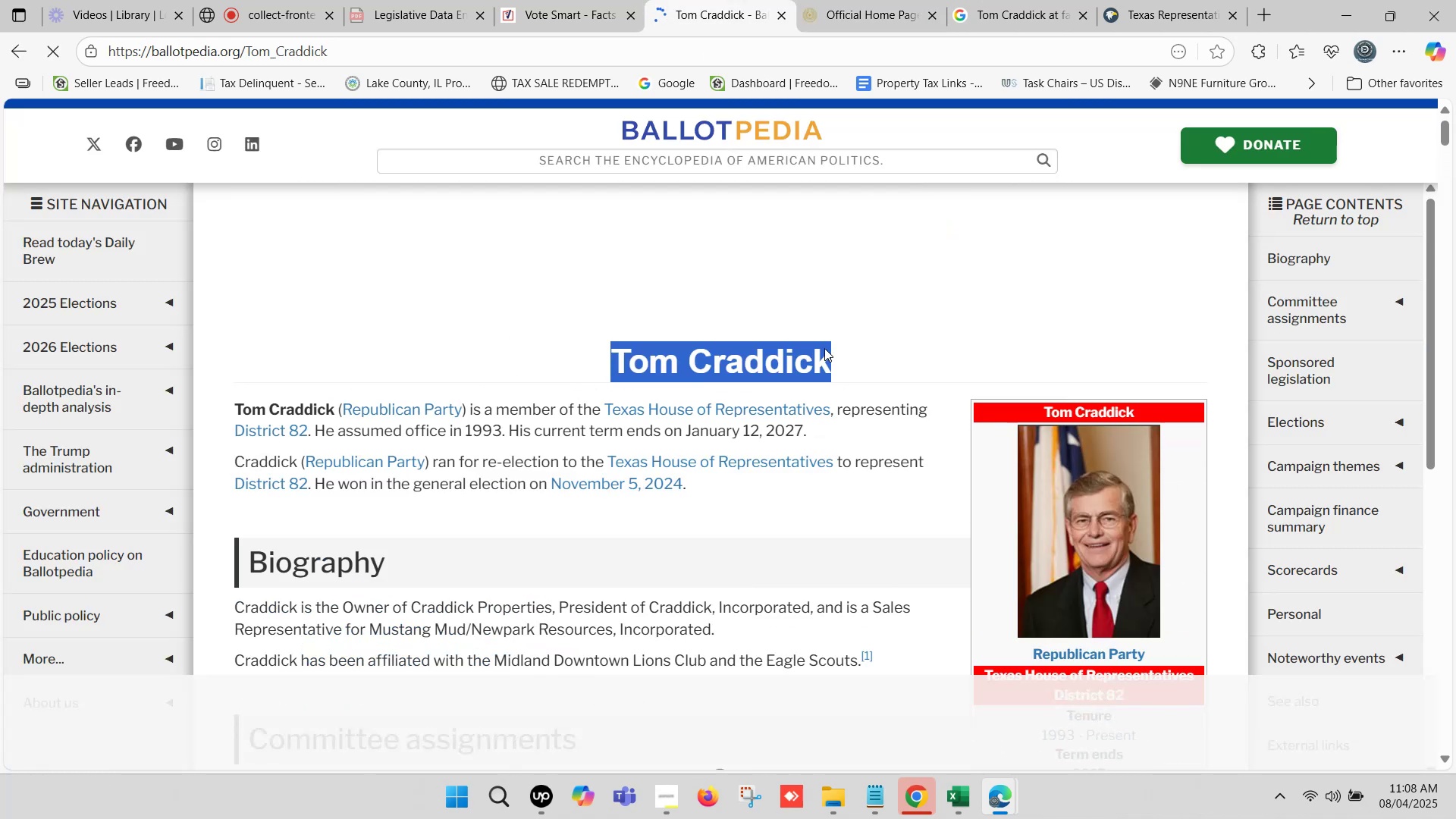 
key(Control+C)
 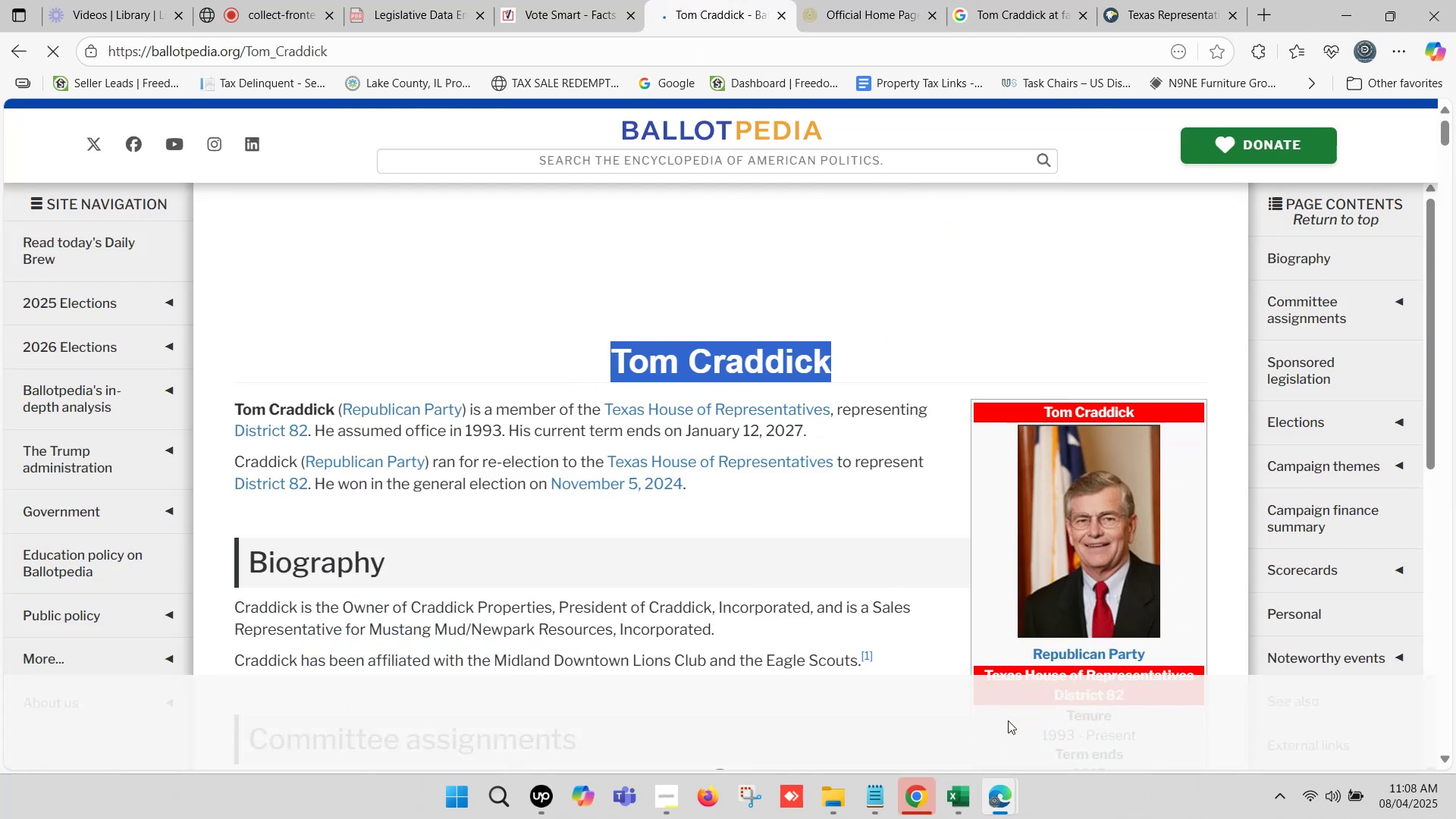 
left_click([968, 790])
 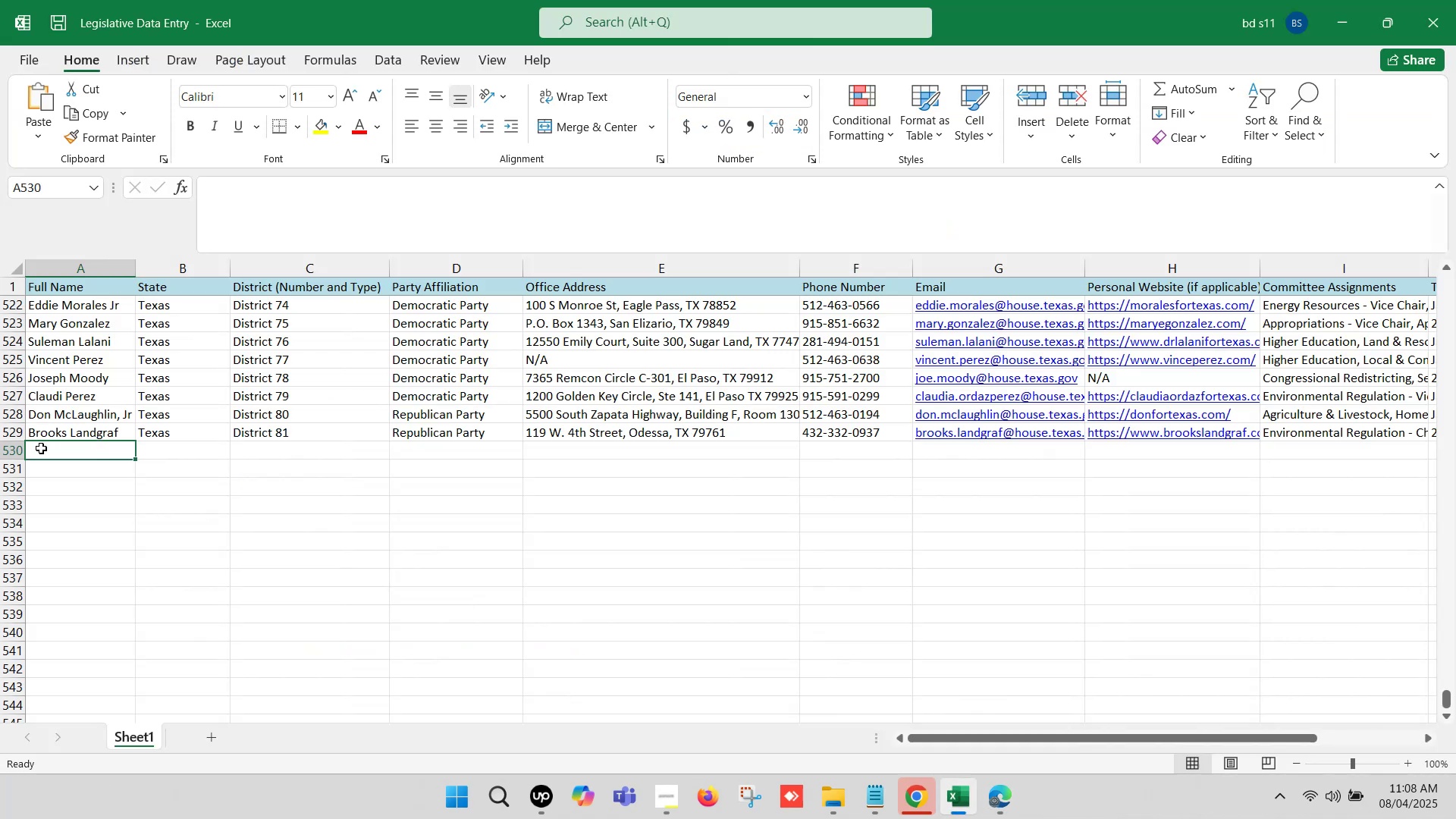 
double_click([42, 450])
 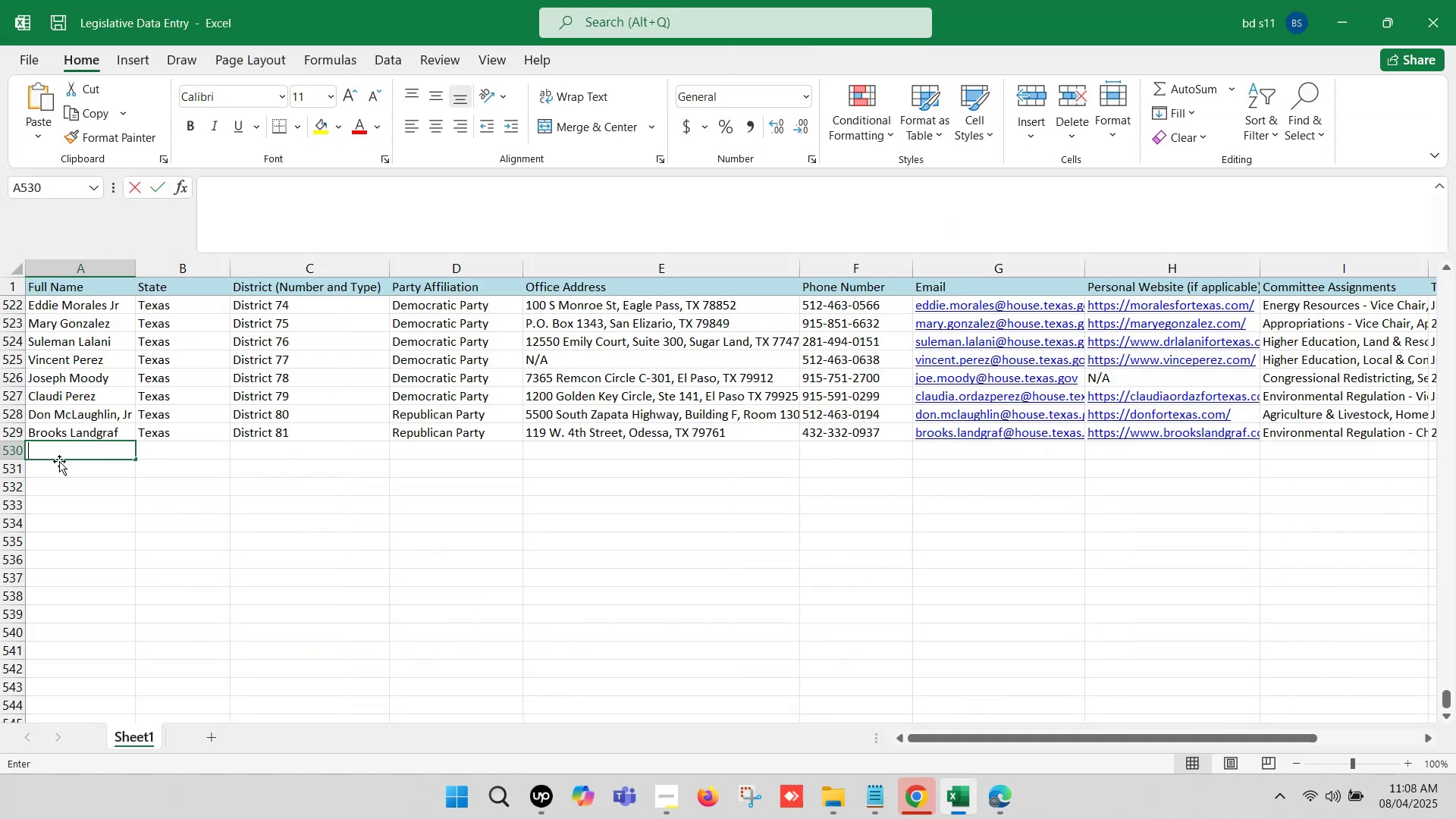 
key(Control+ControlLeft)
 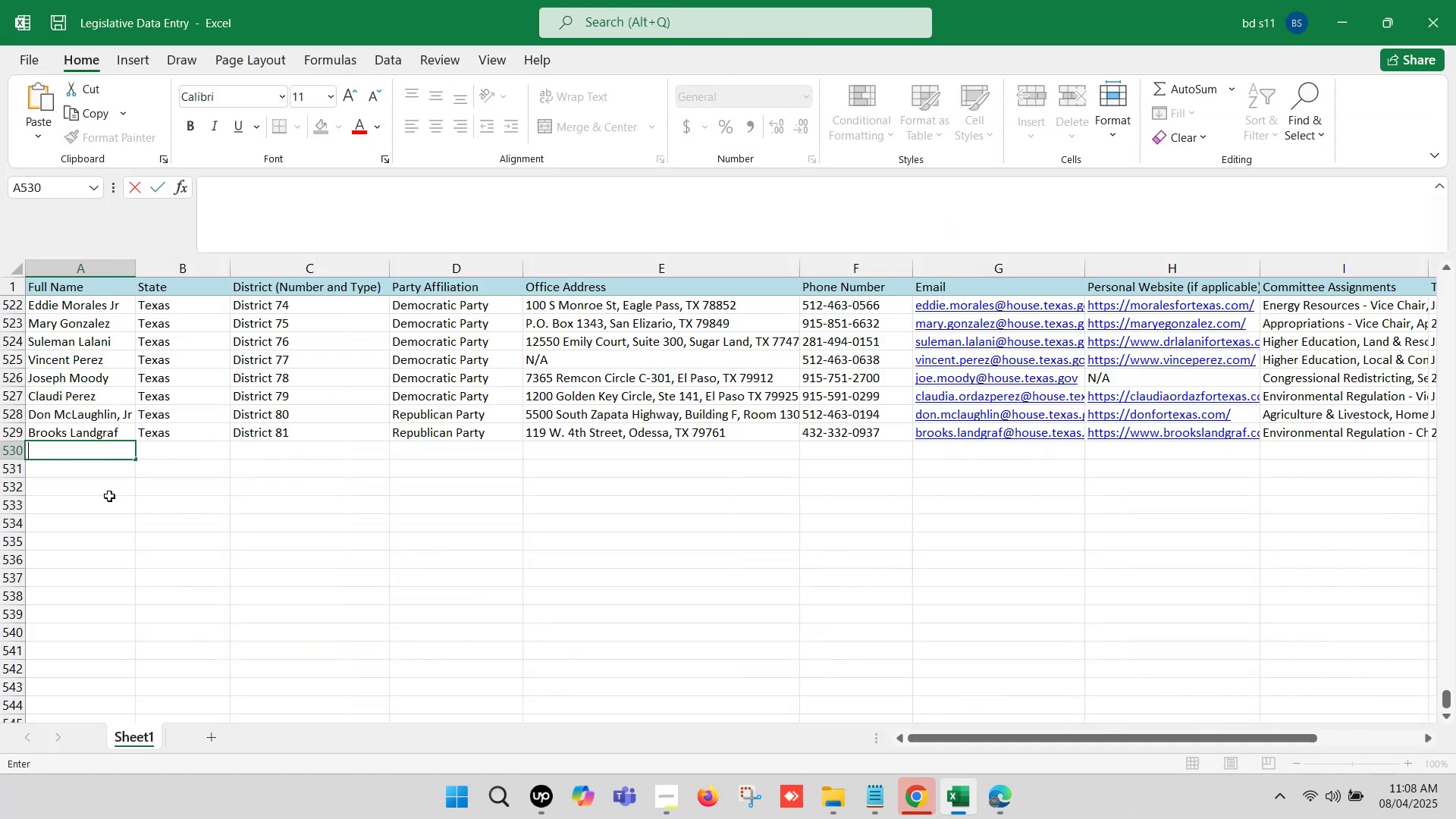 
key(Control+V)
 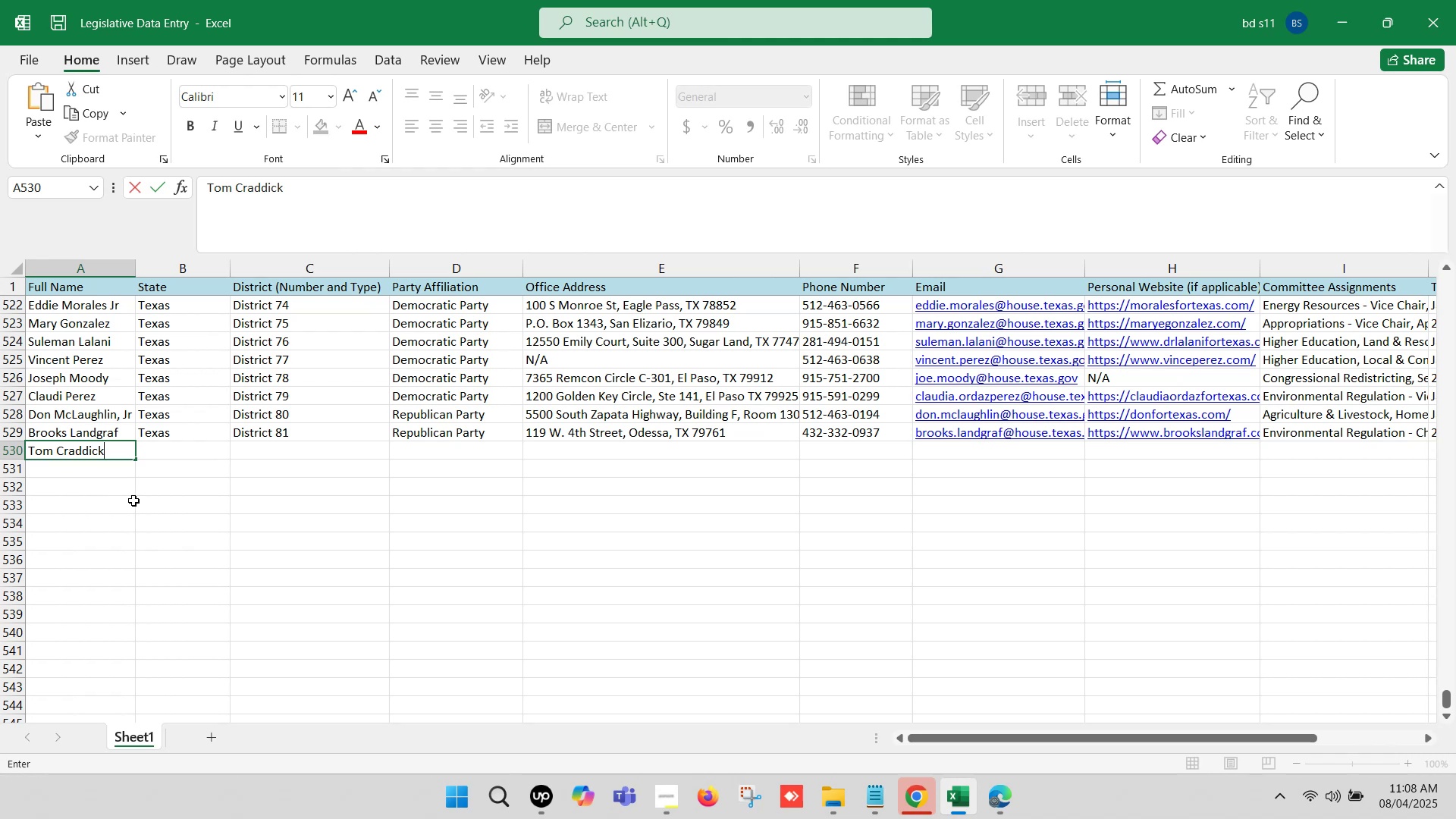 
left_click([133, 501])
 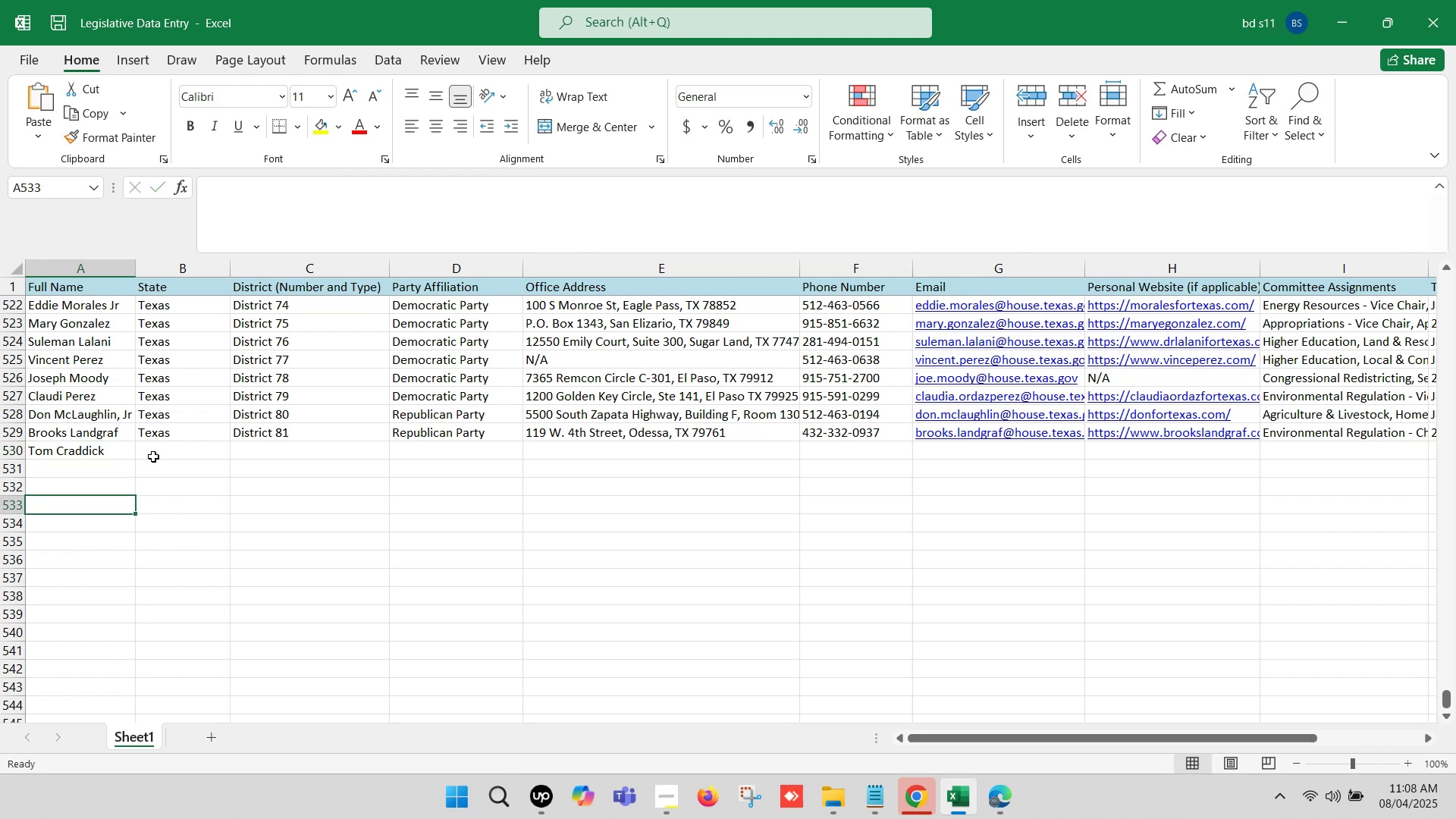 
left_click([154, 452])
 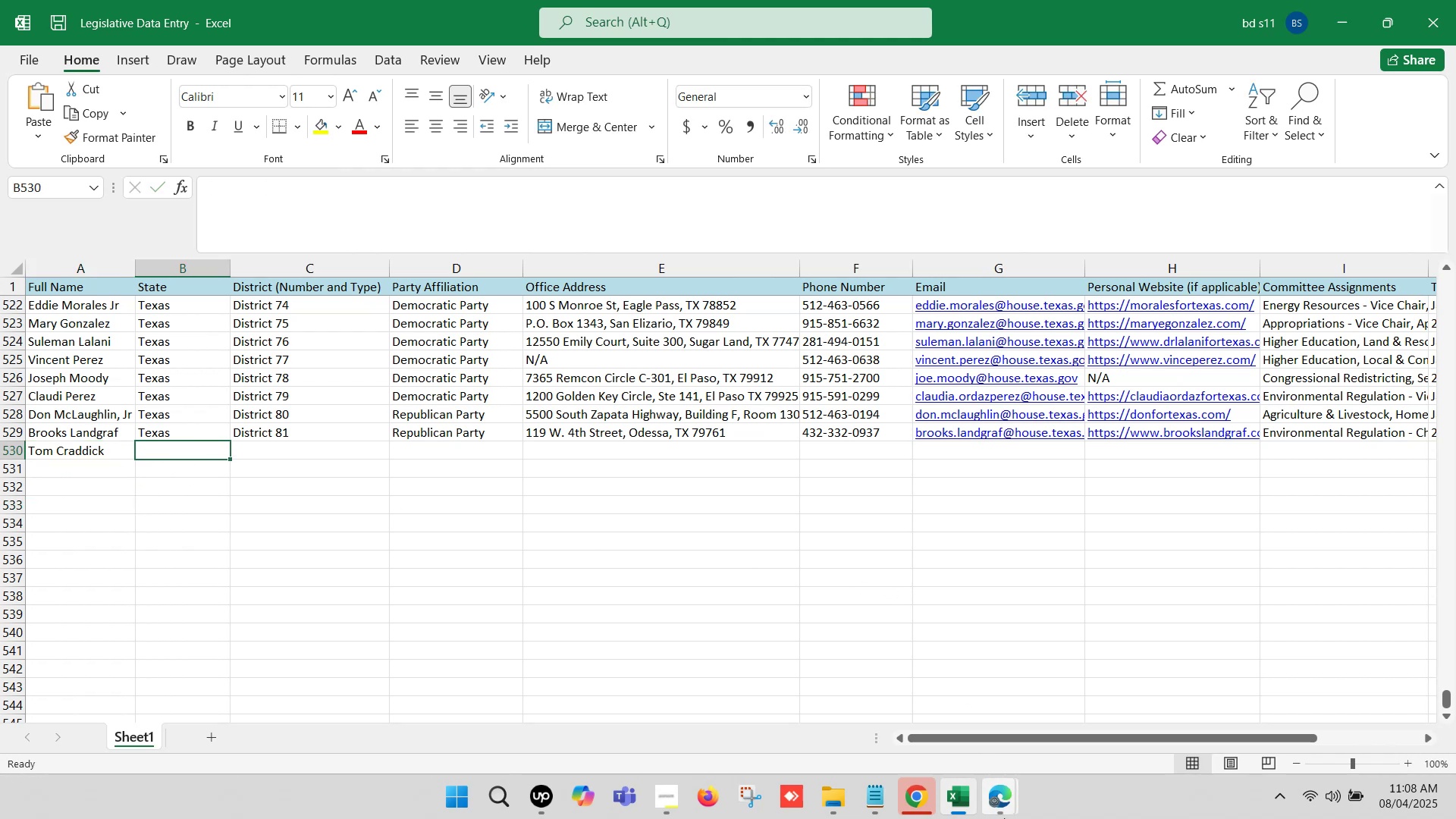 
left_click([1002, 805])
 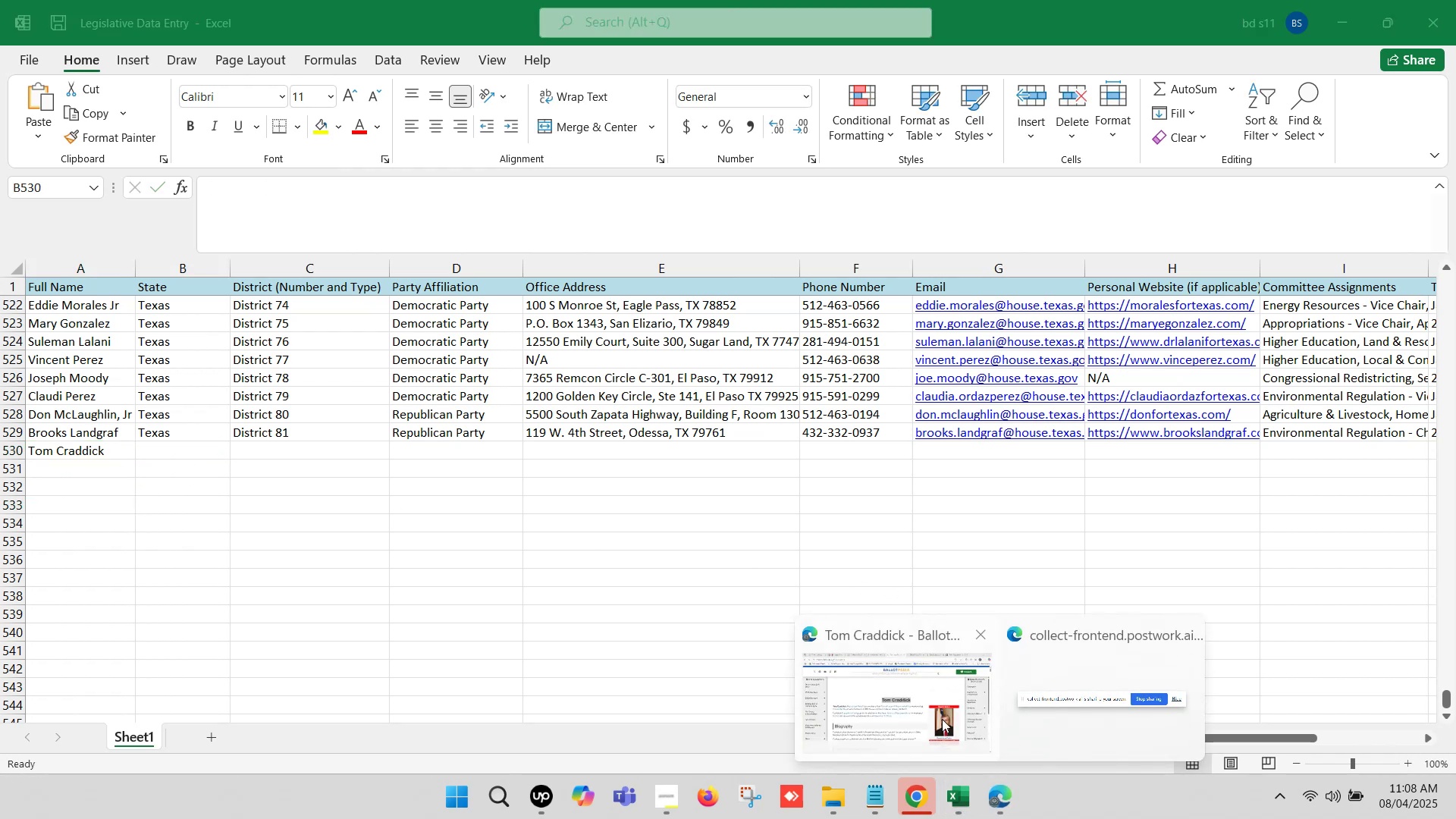 
left_click([936, 709])
 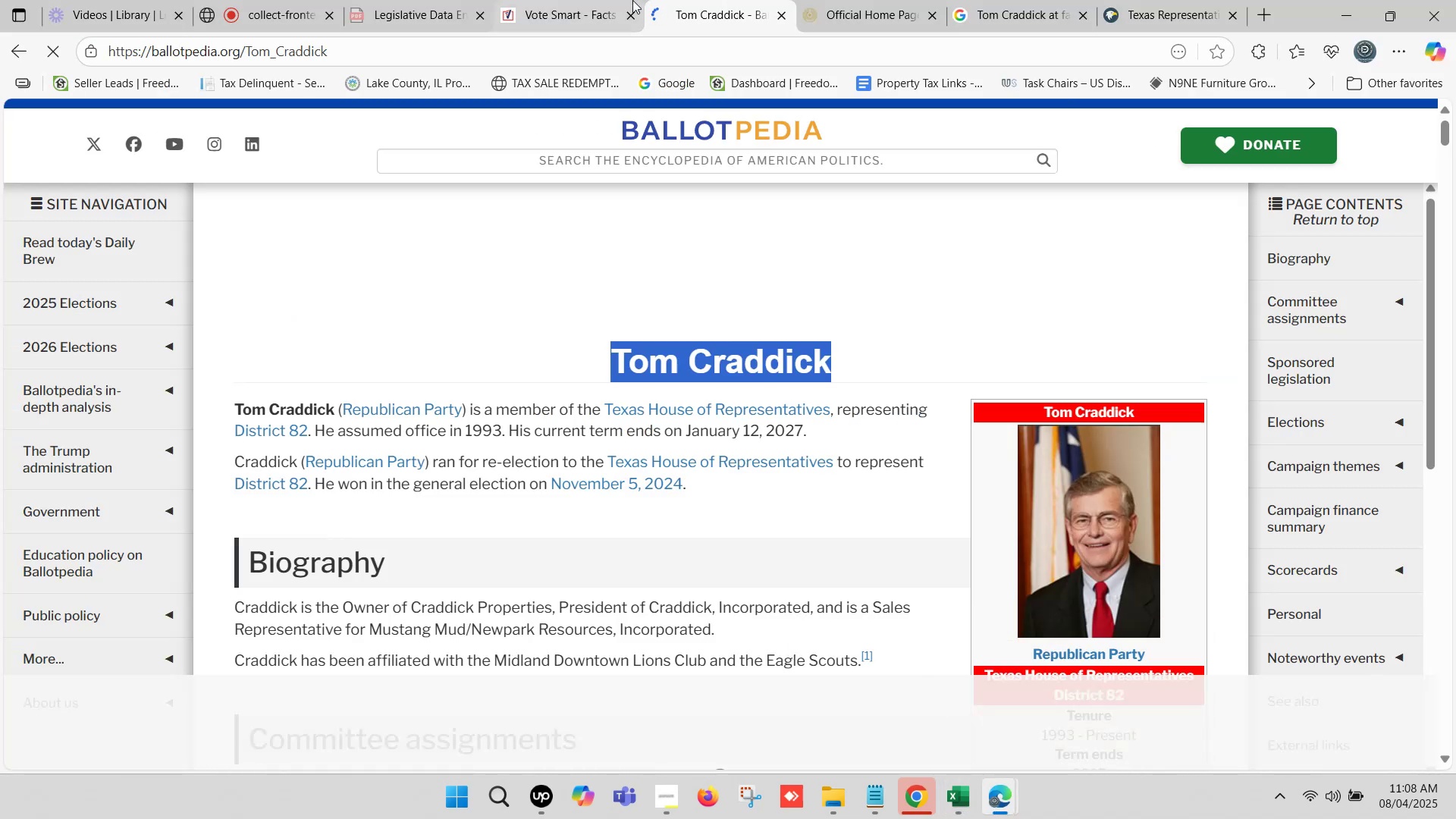 
left_click([632, 0])
 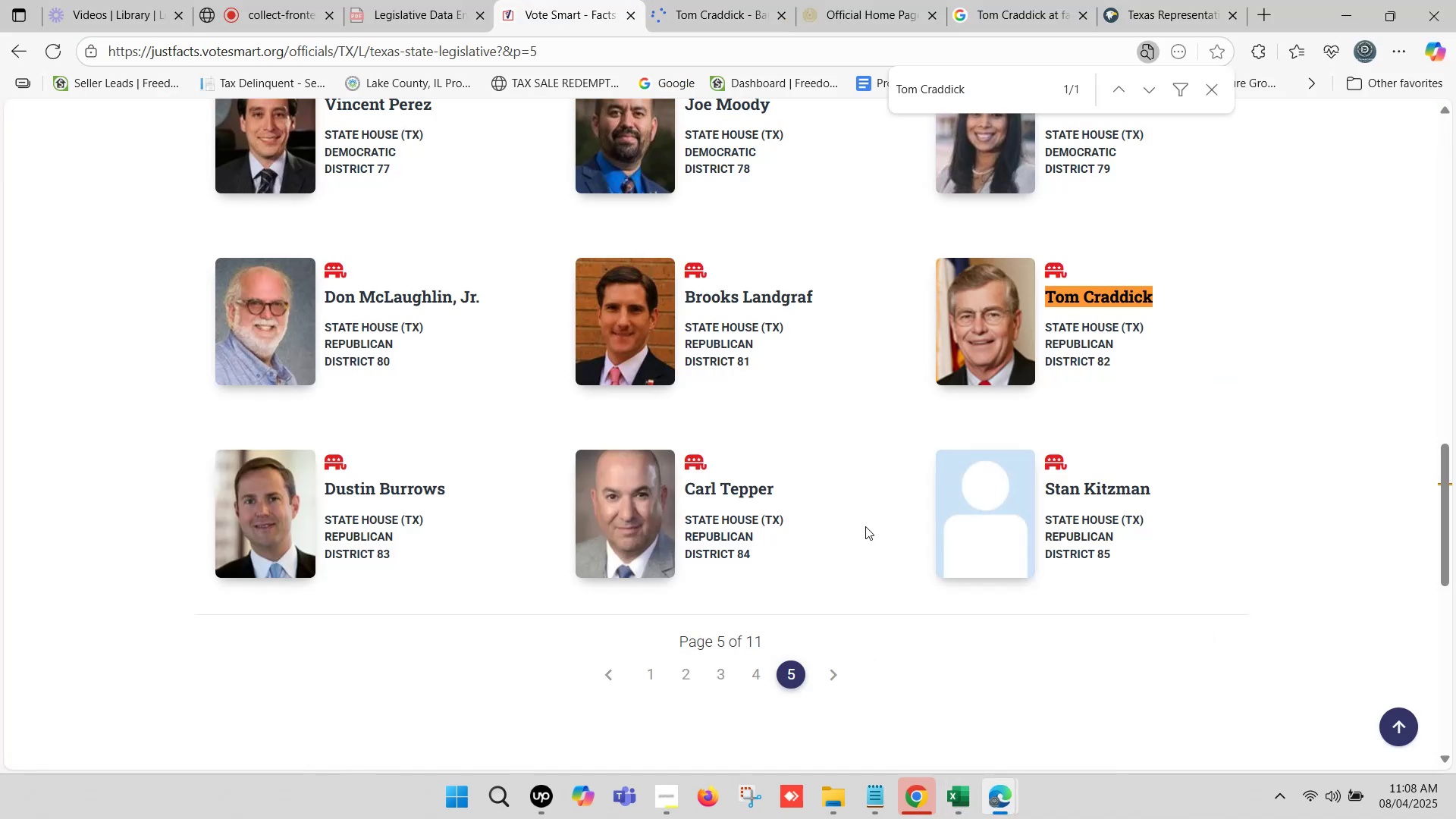 
left_click([960, 802])
 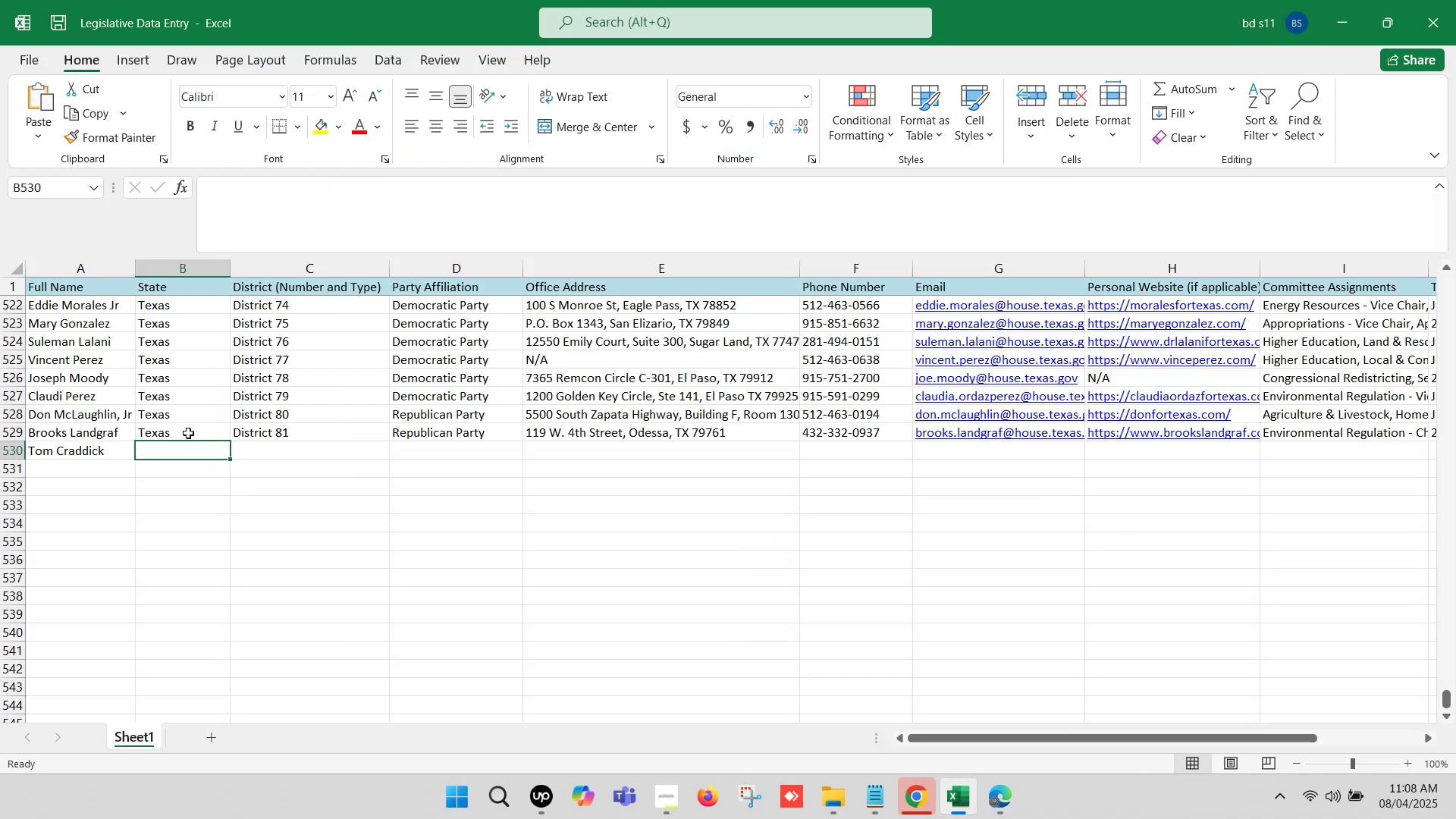 
left_click_drag(start_coordinate=[186, 433], to_coordinate=[415, 433])
 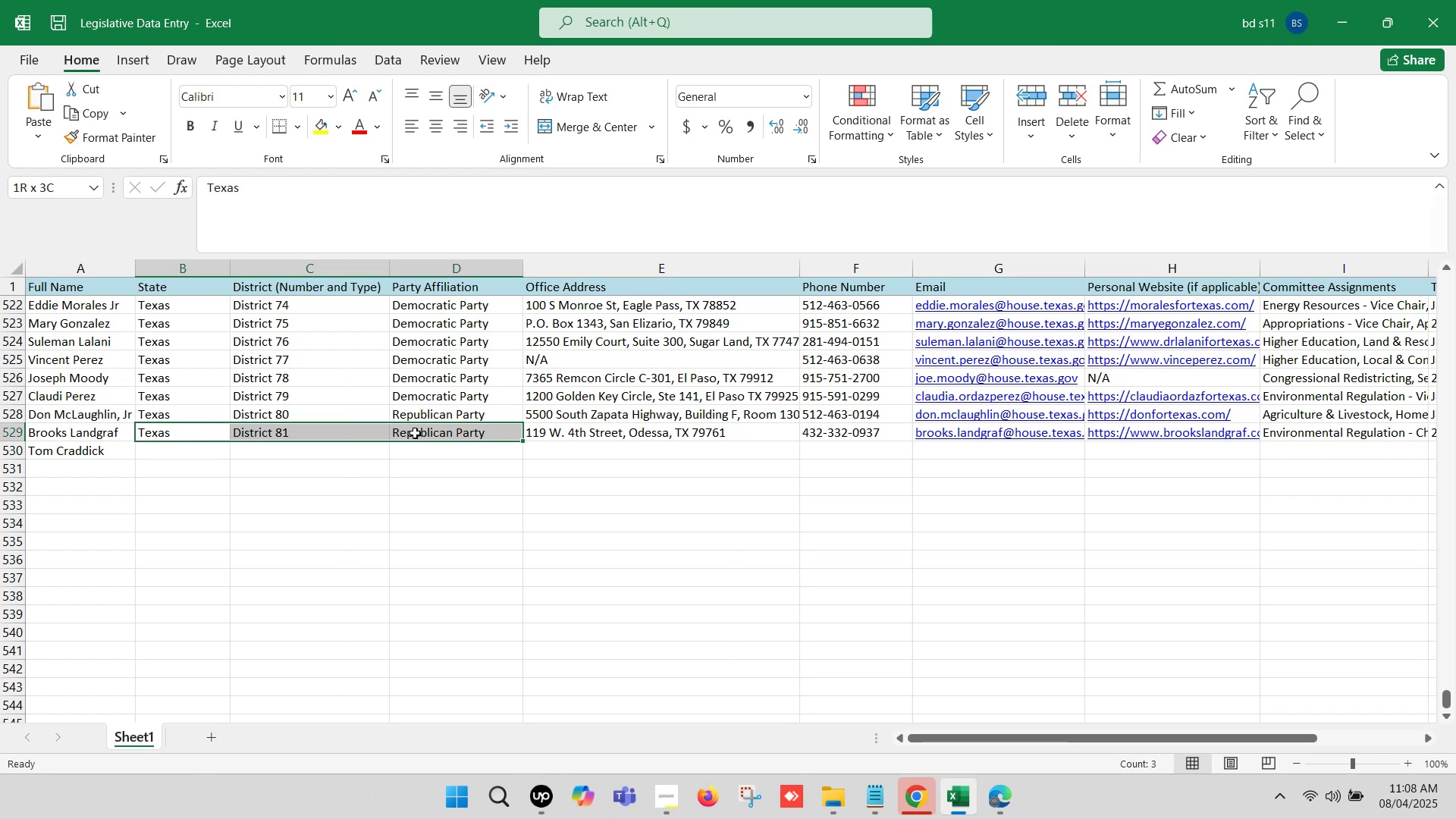 
key(Control+C)
 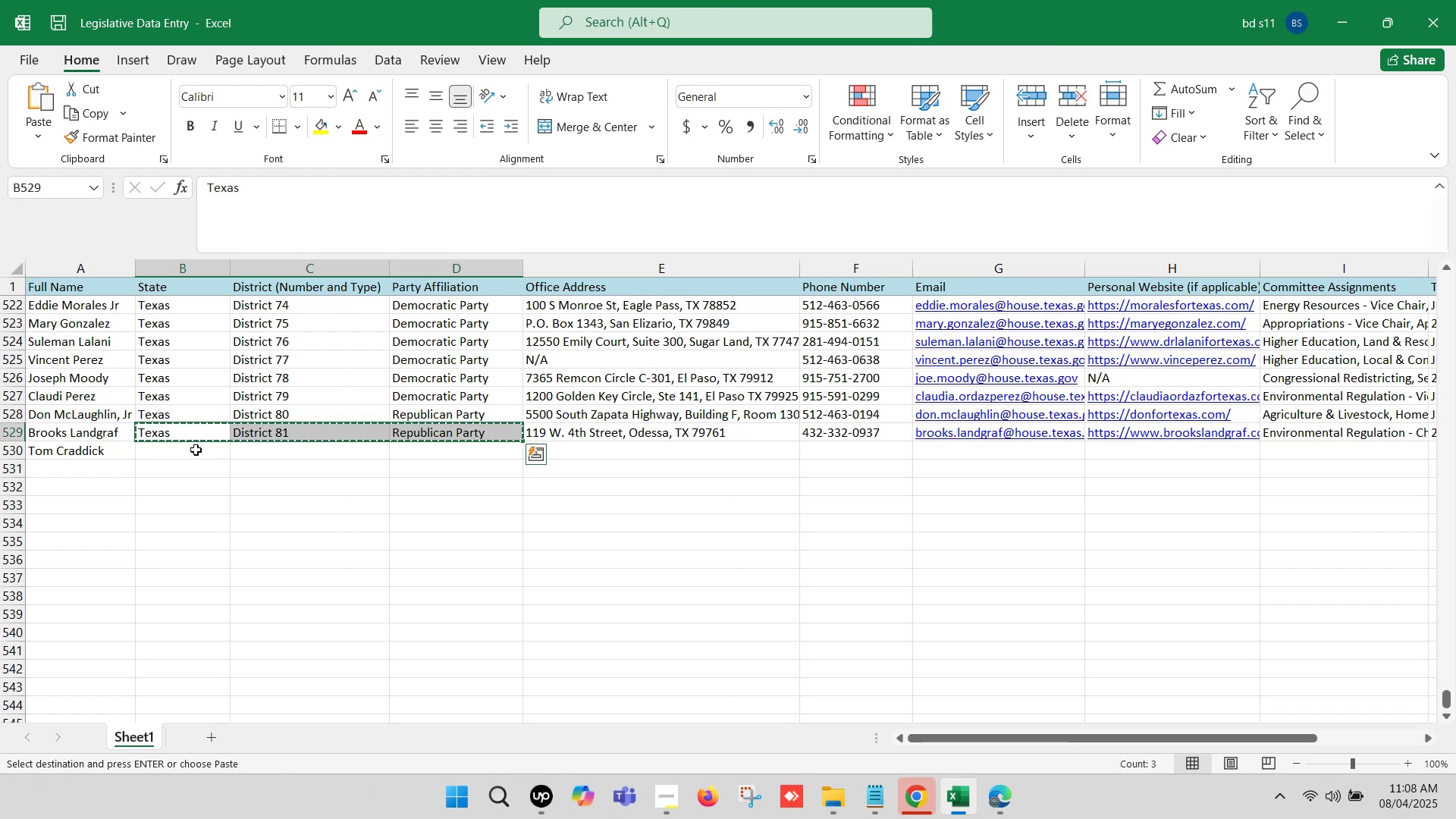 
key(Control+V)
 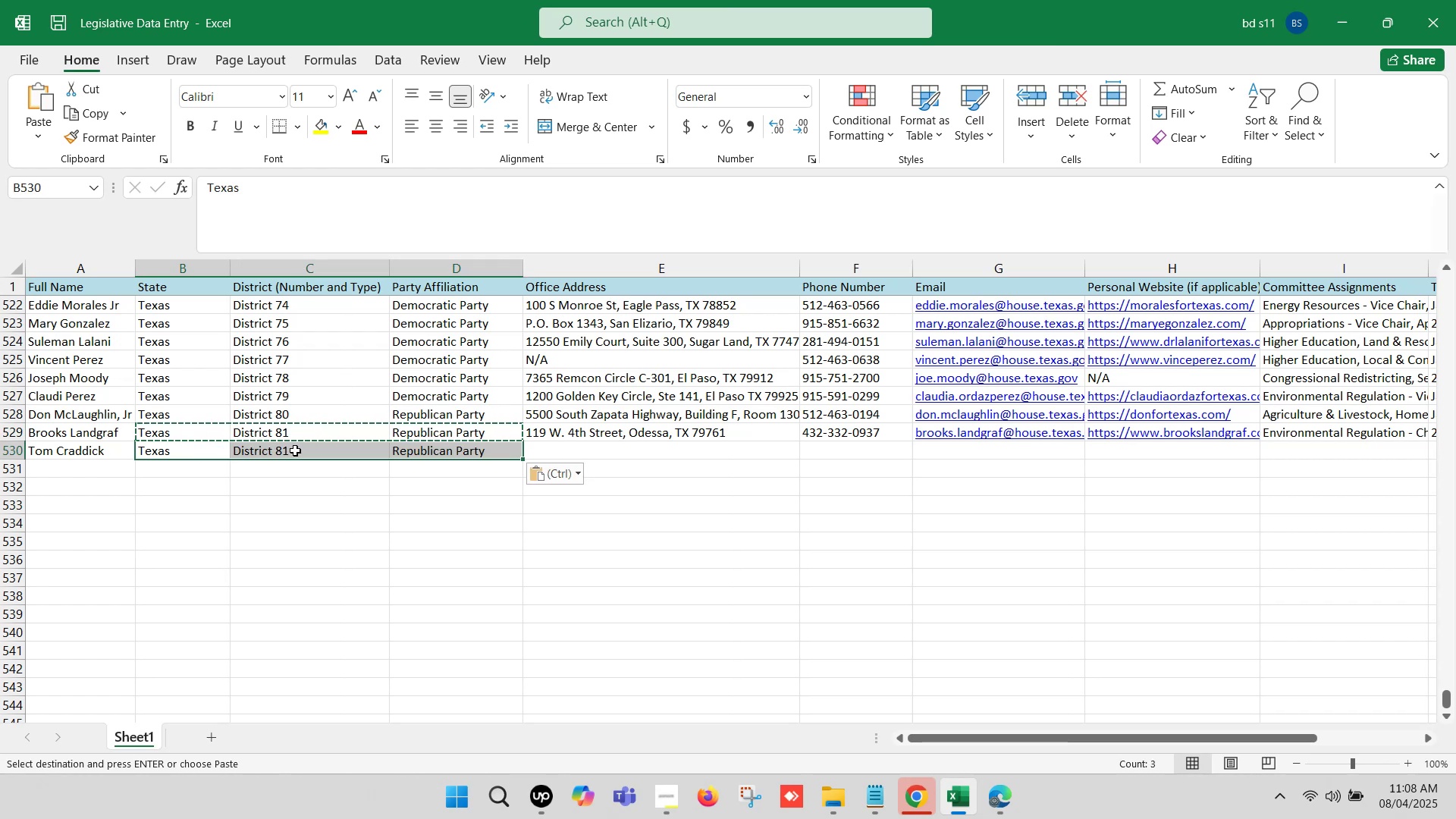 
double_click([295, 450])
 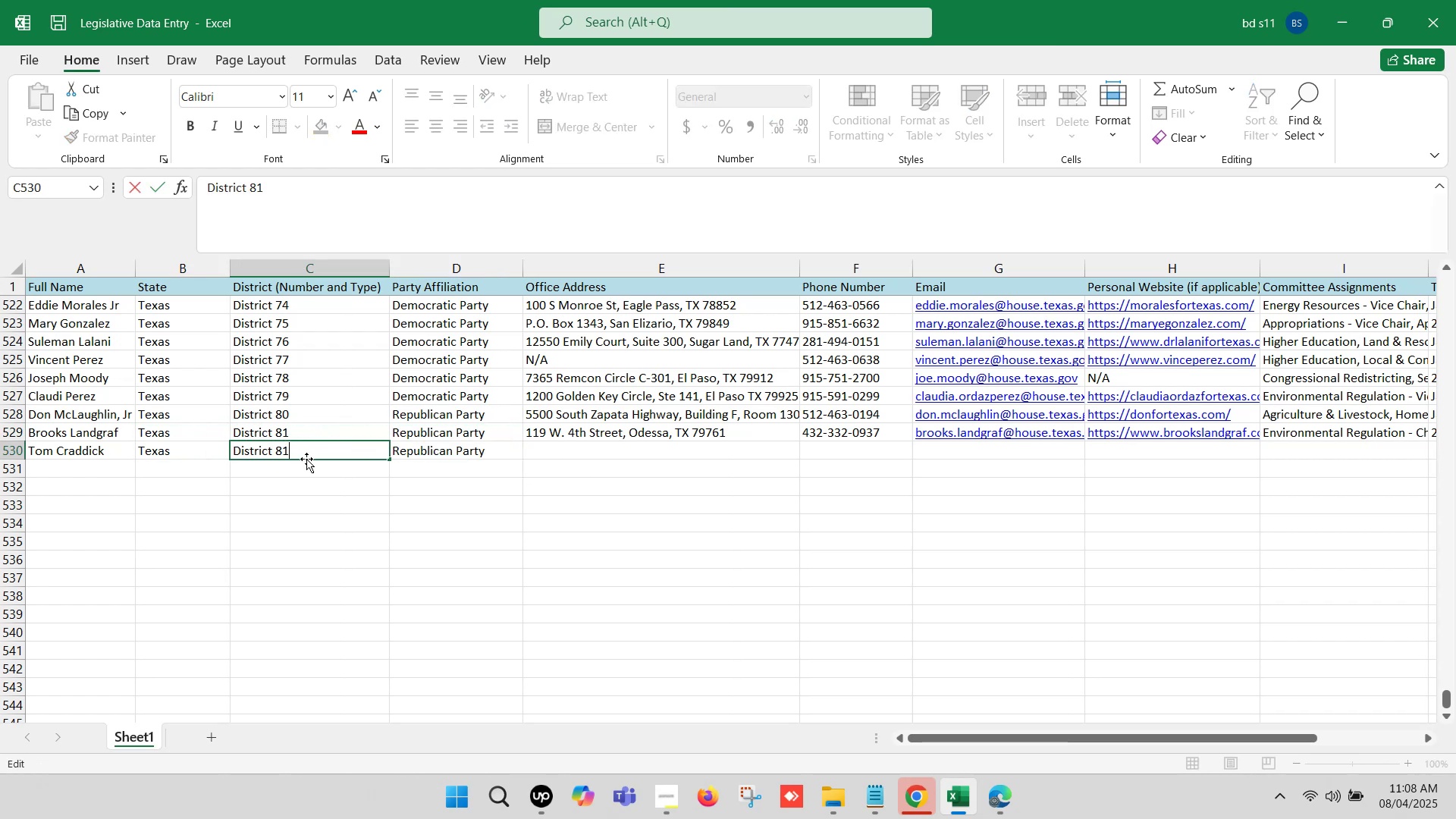 
key(Backspace)
 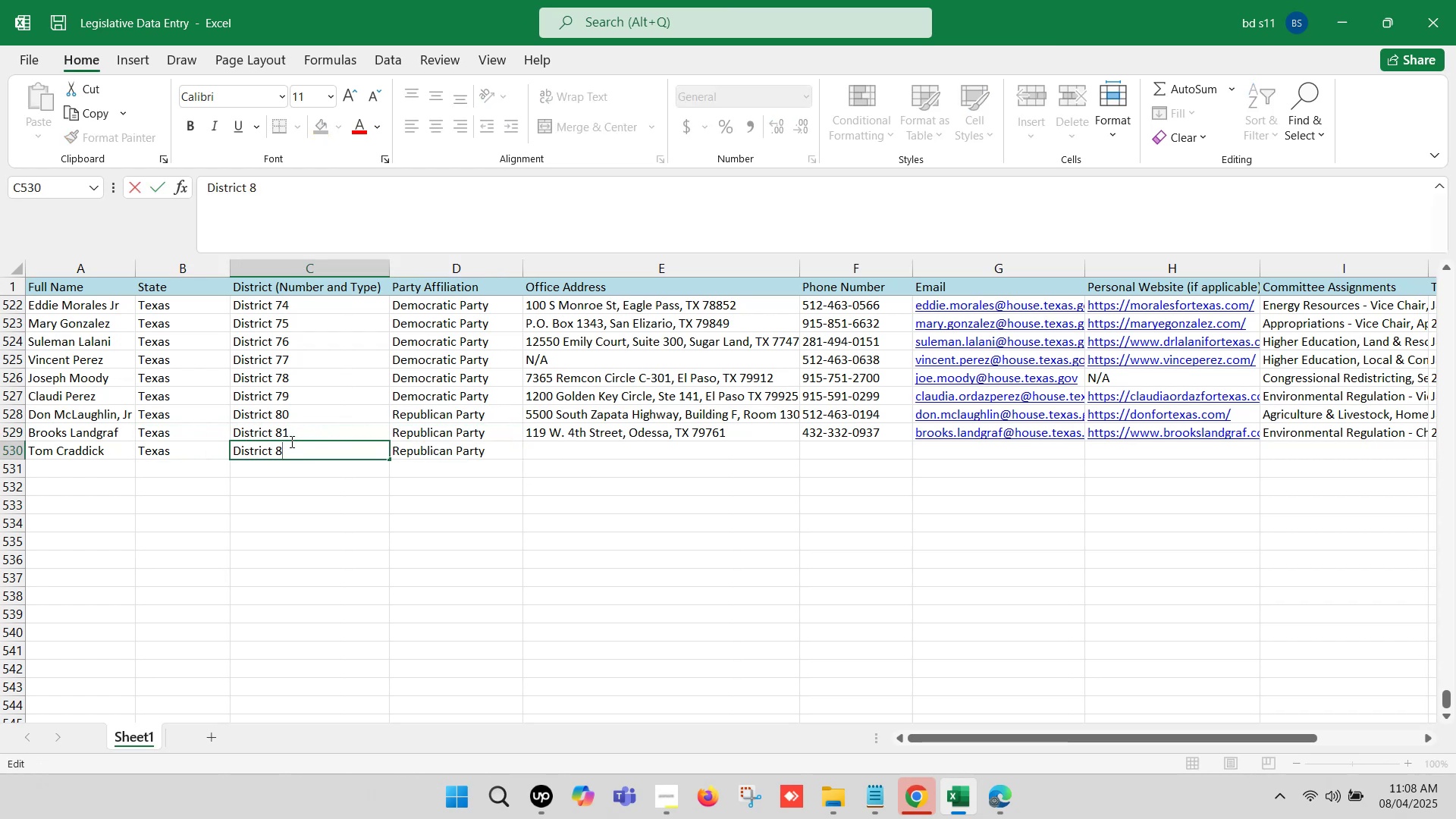 
key(2)
 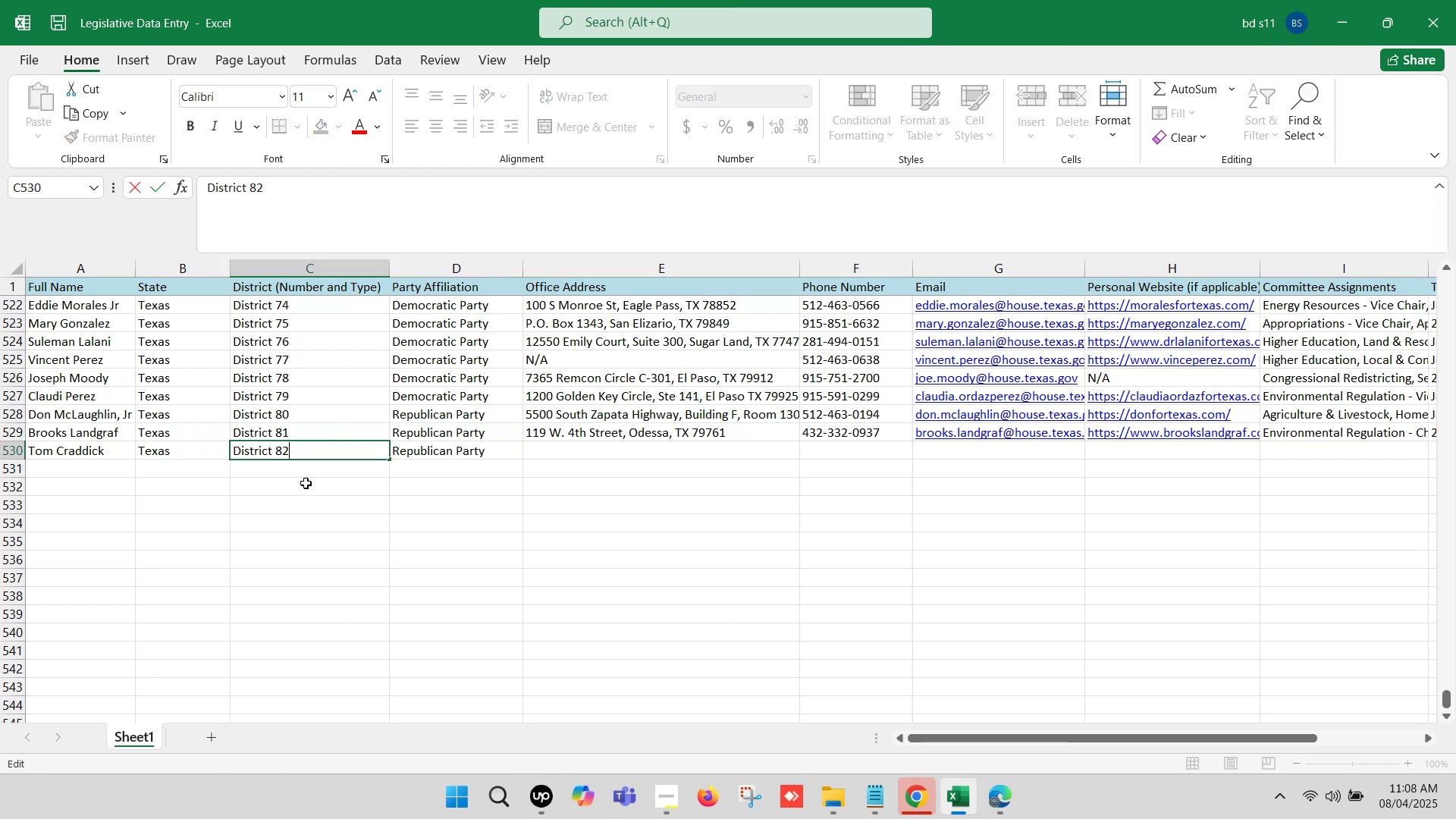 
left_click([306, 488])
 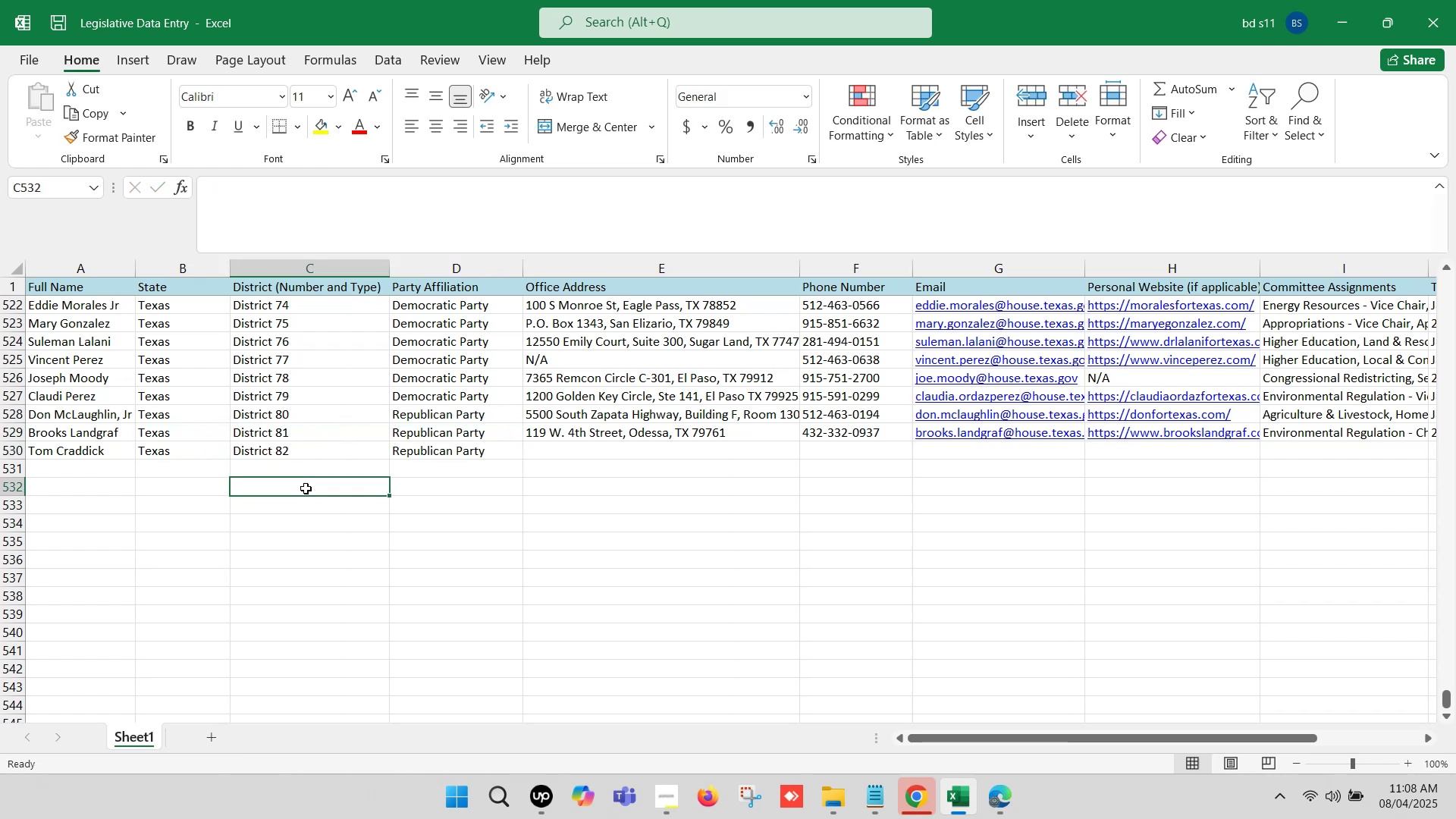 
key(Control+S)
 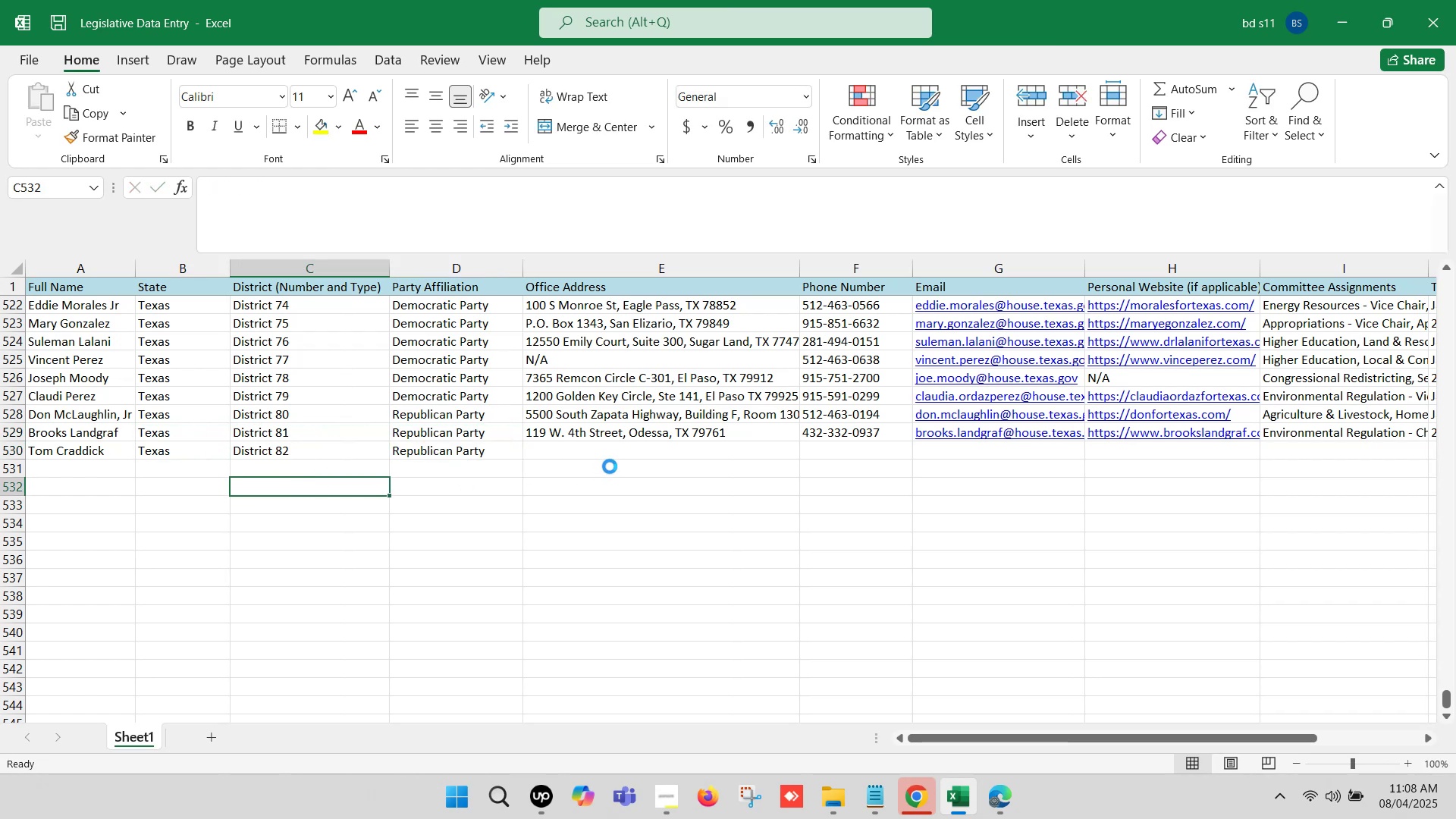 
left_click([599, 442])
 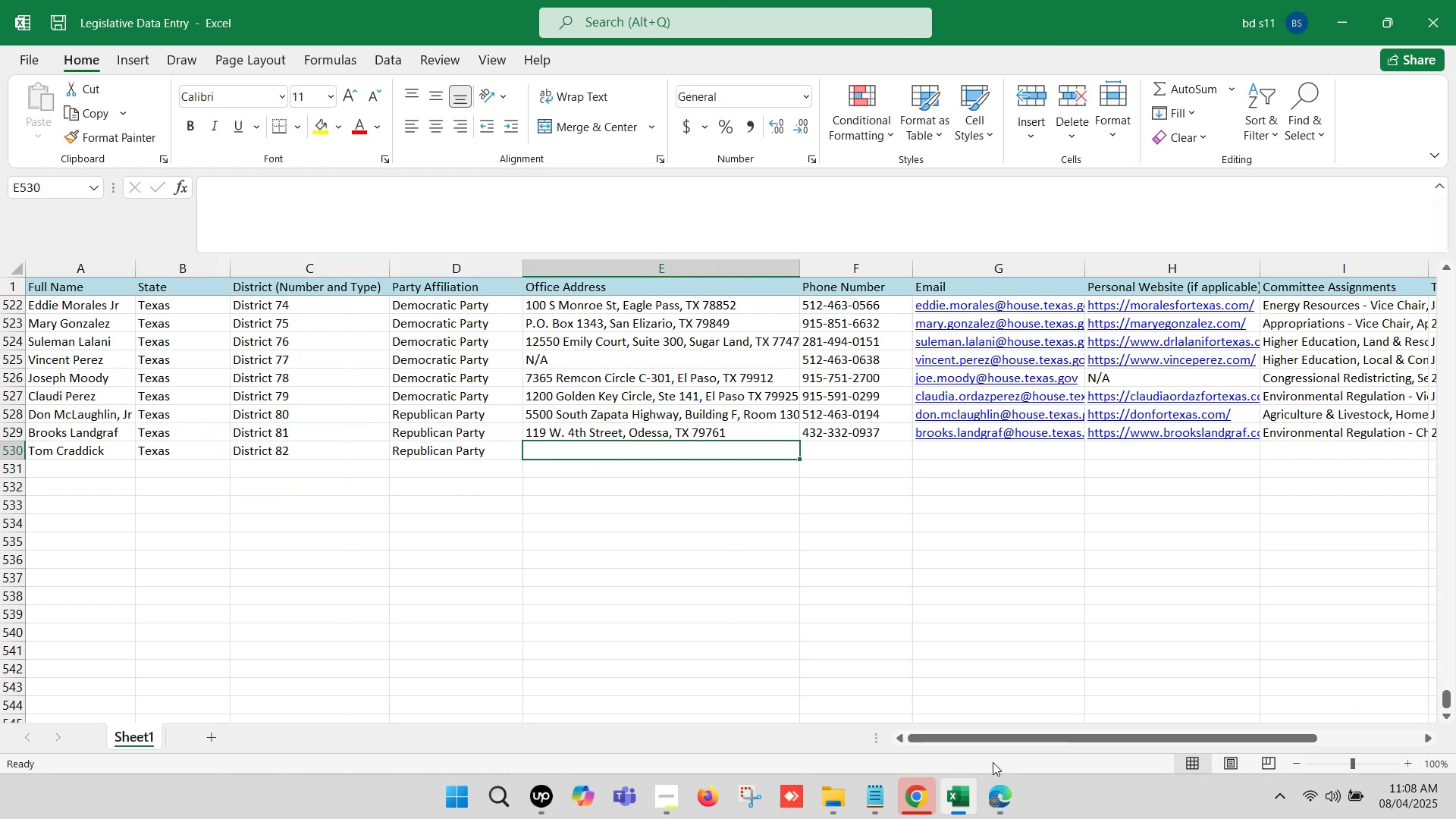 
left_click([996, 801])
 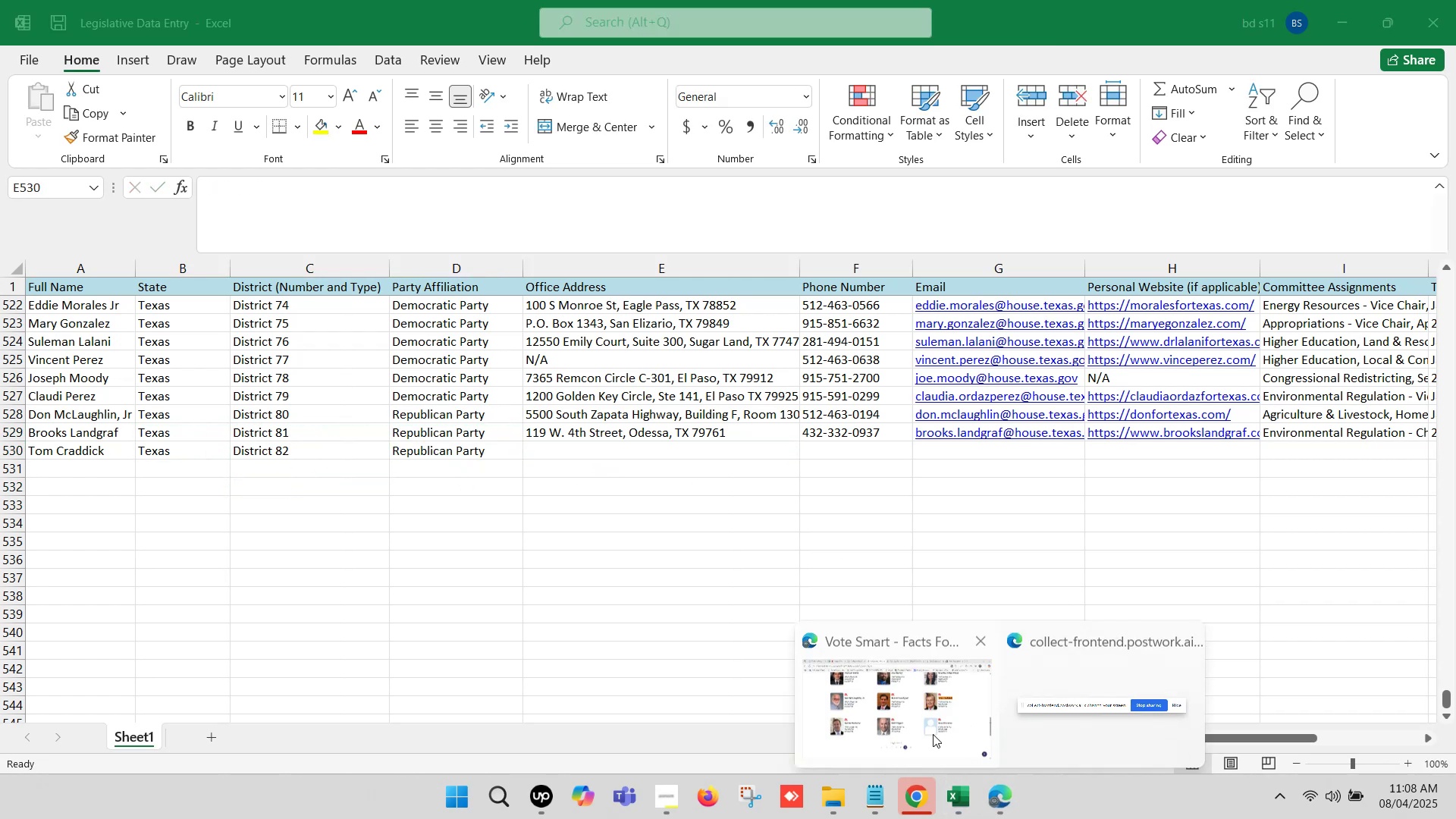 
left_click([903, 711])
 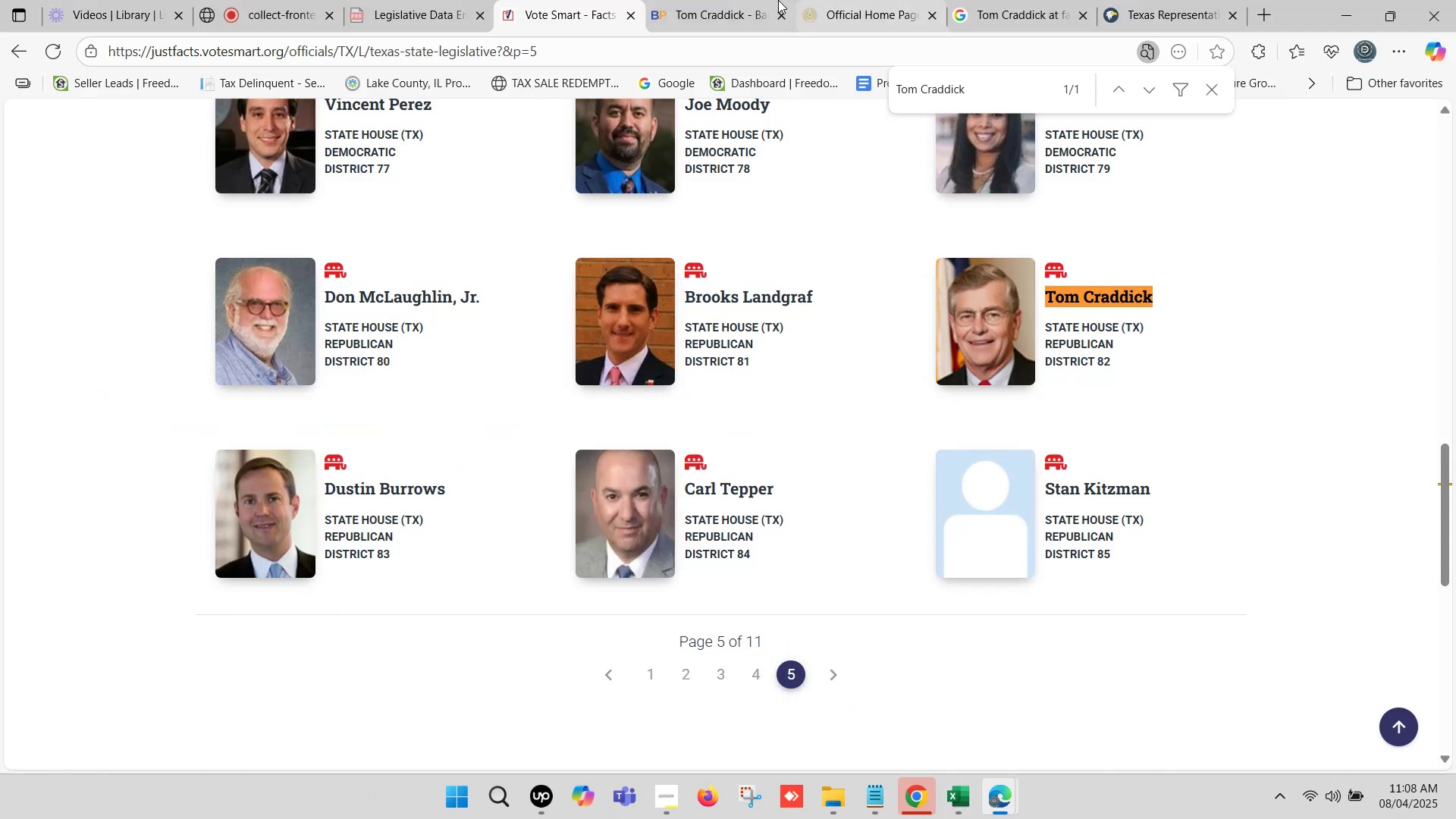 
mouse_move([811, 10])
 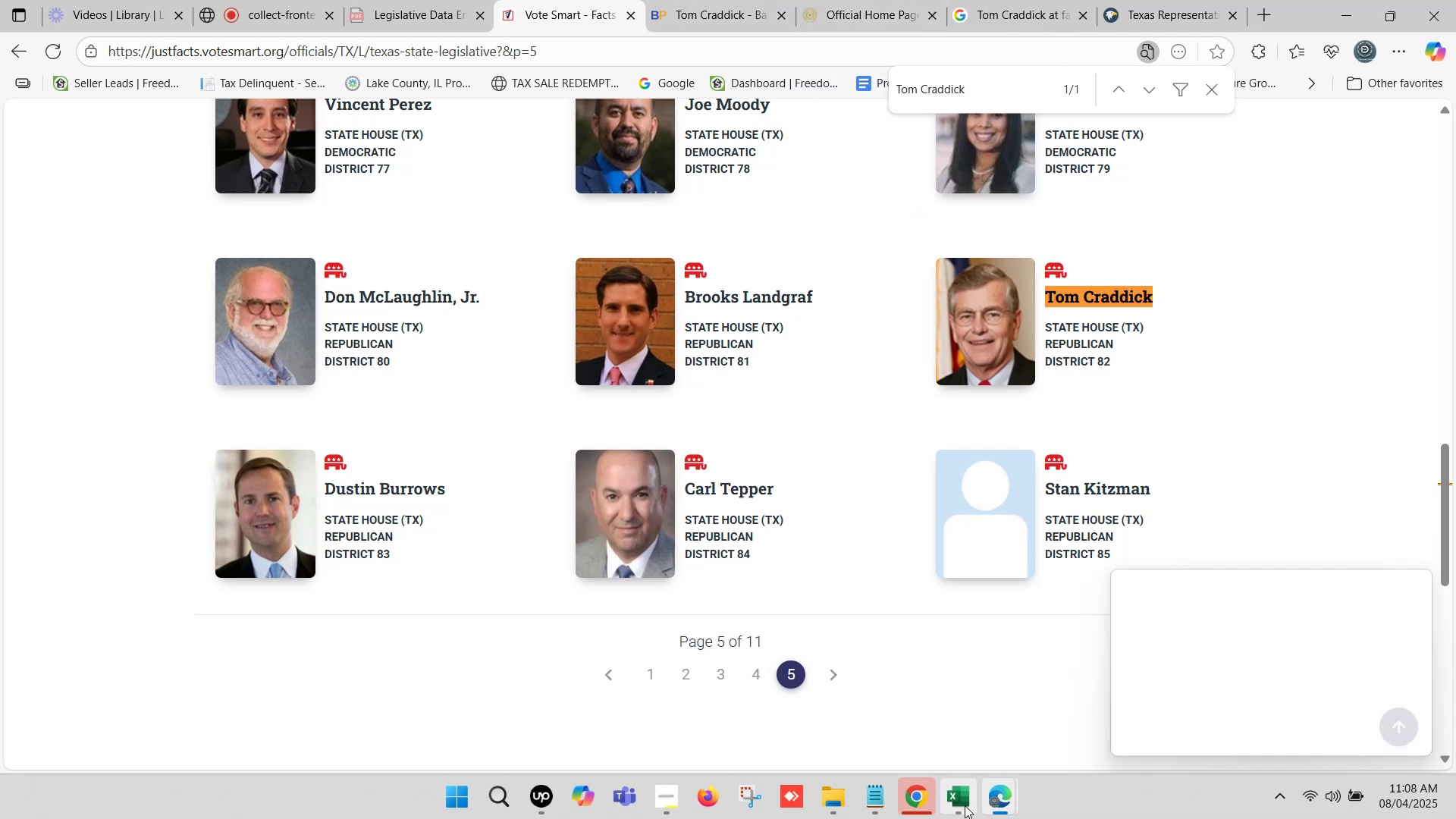 
left_click([959, 802])
 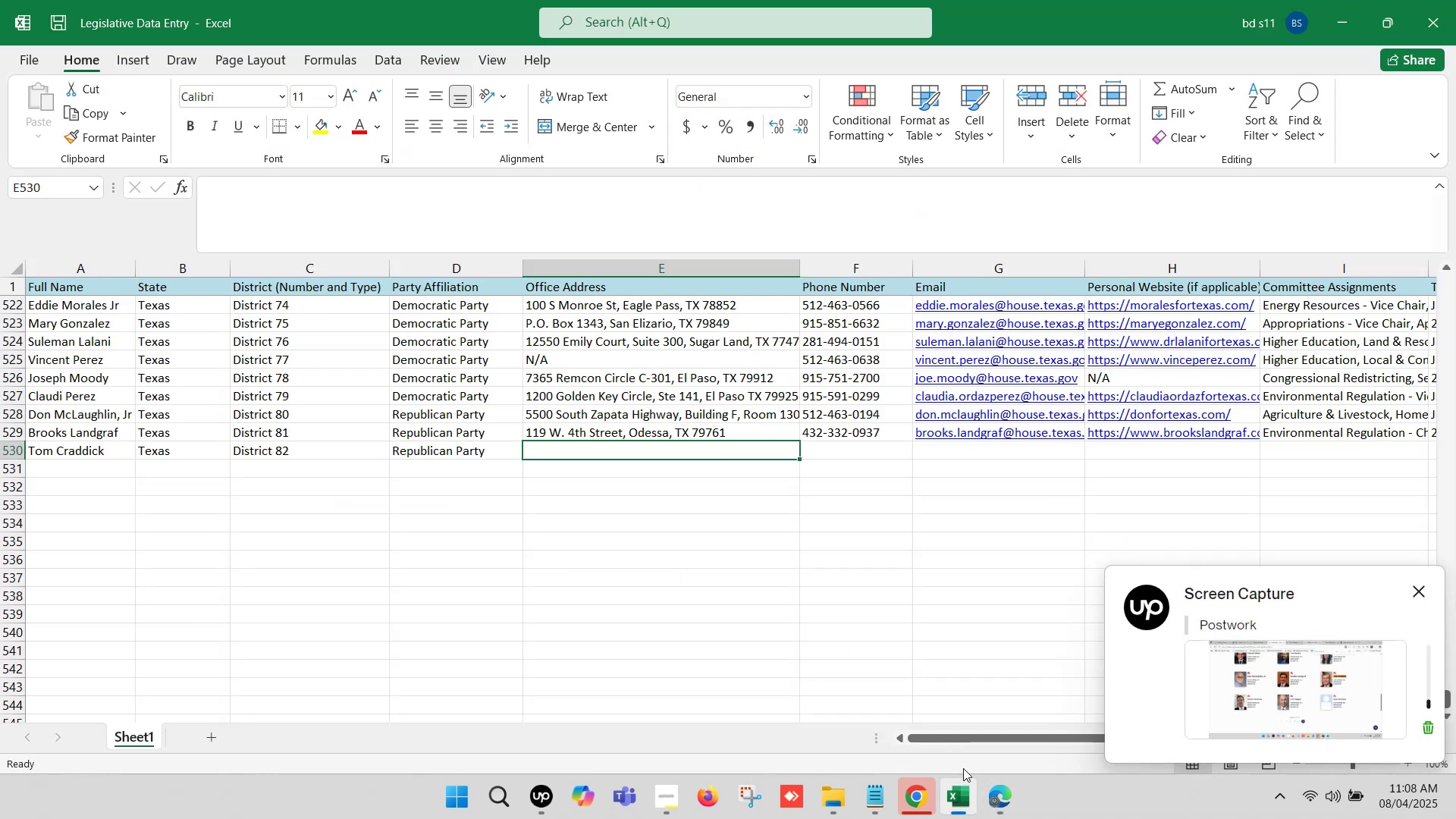 
left_click([993, 800])
 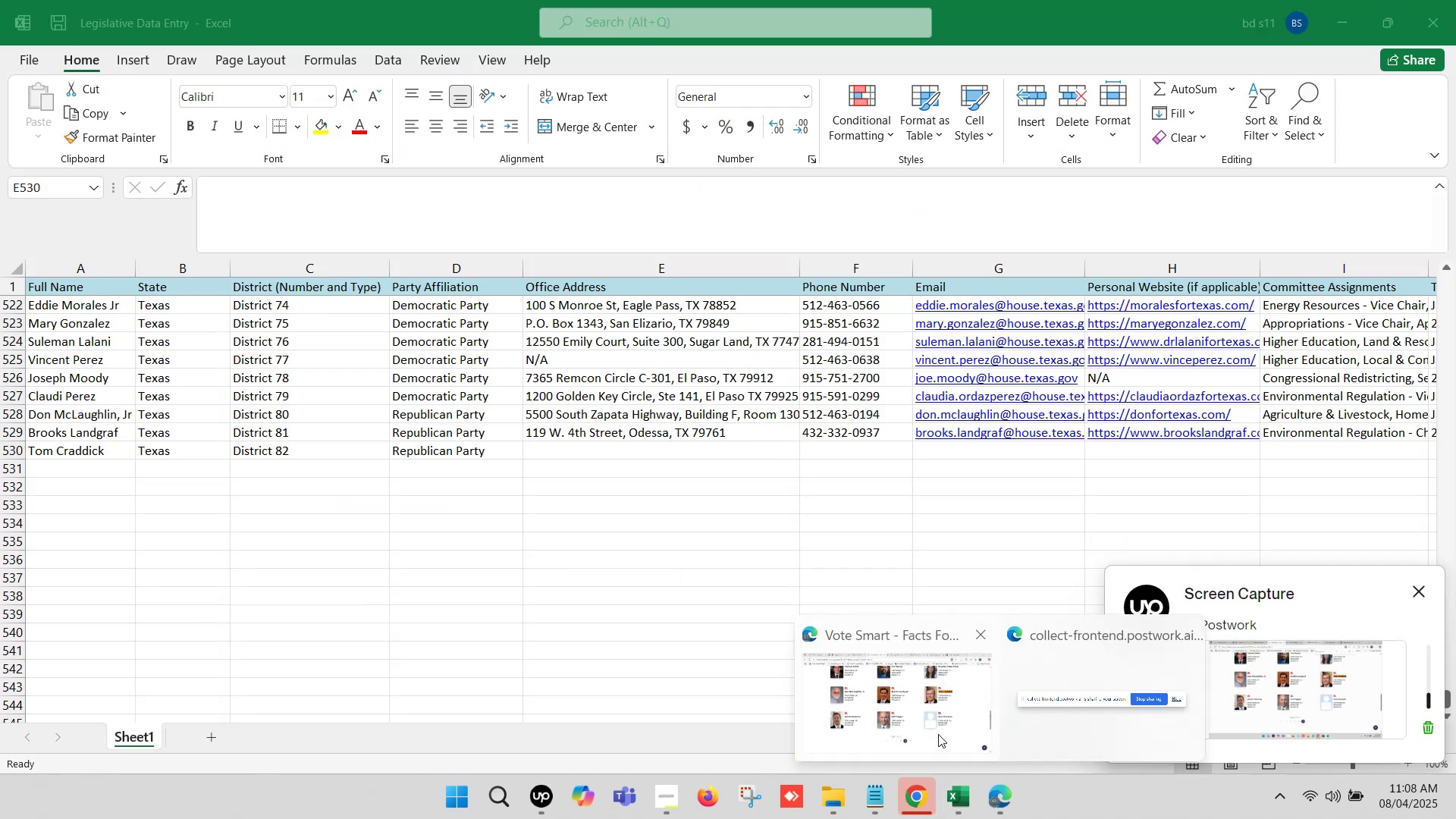 
left_click([927, 726])
 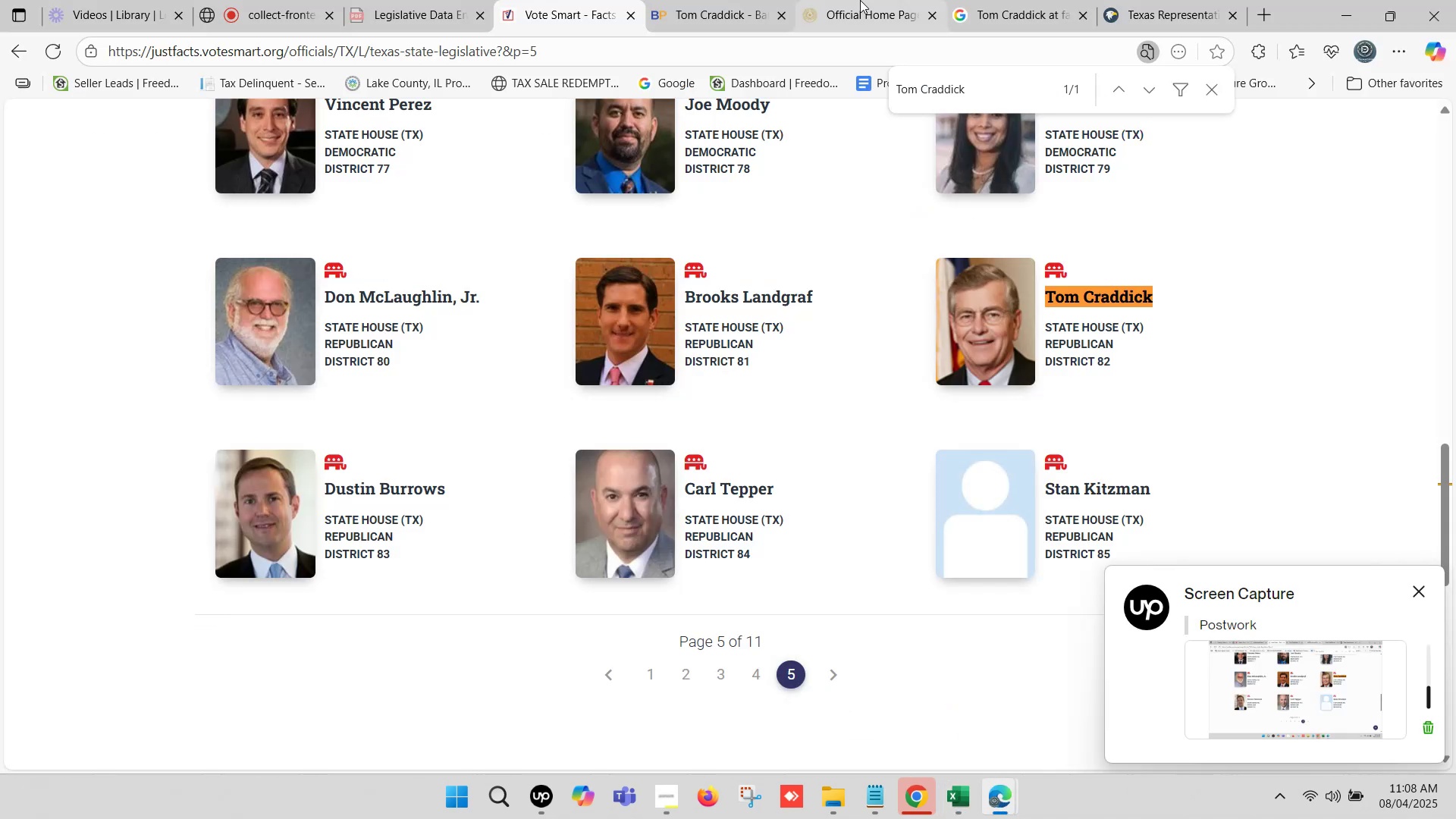 
left_click([745, 0])
 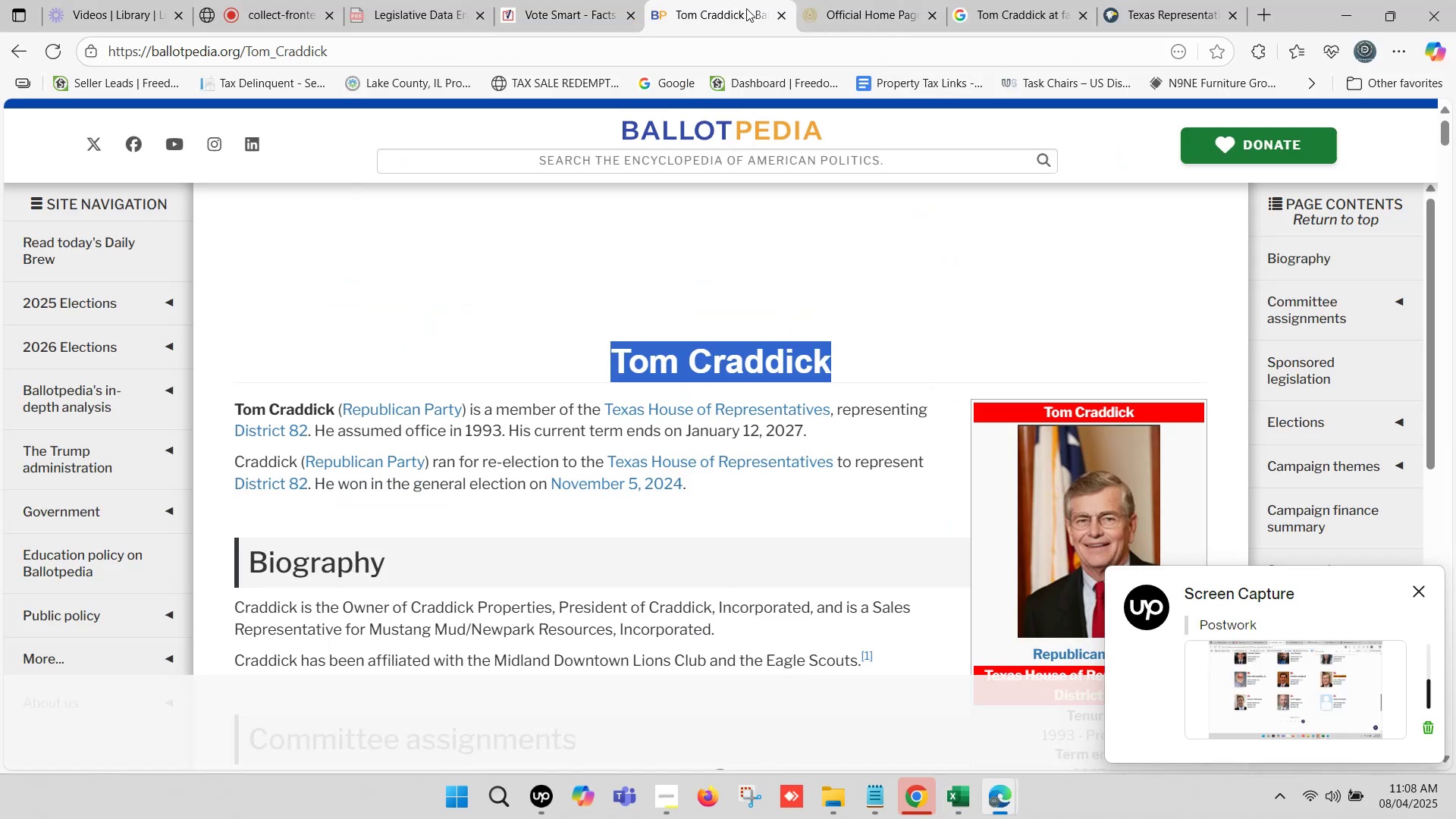 
left_click([843, 0])
 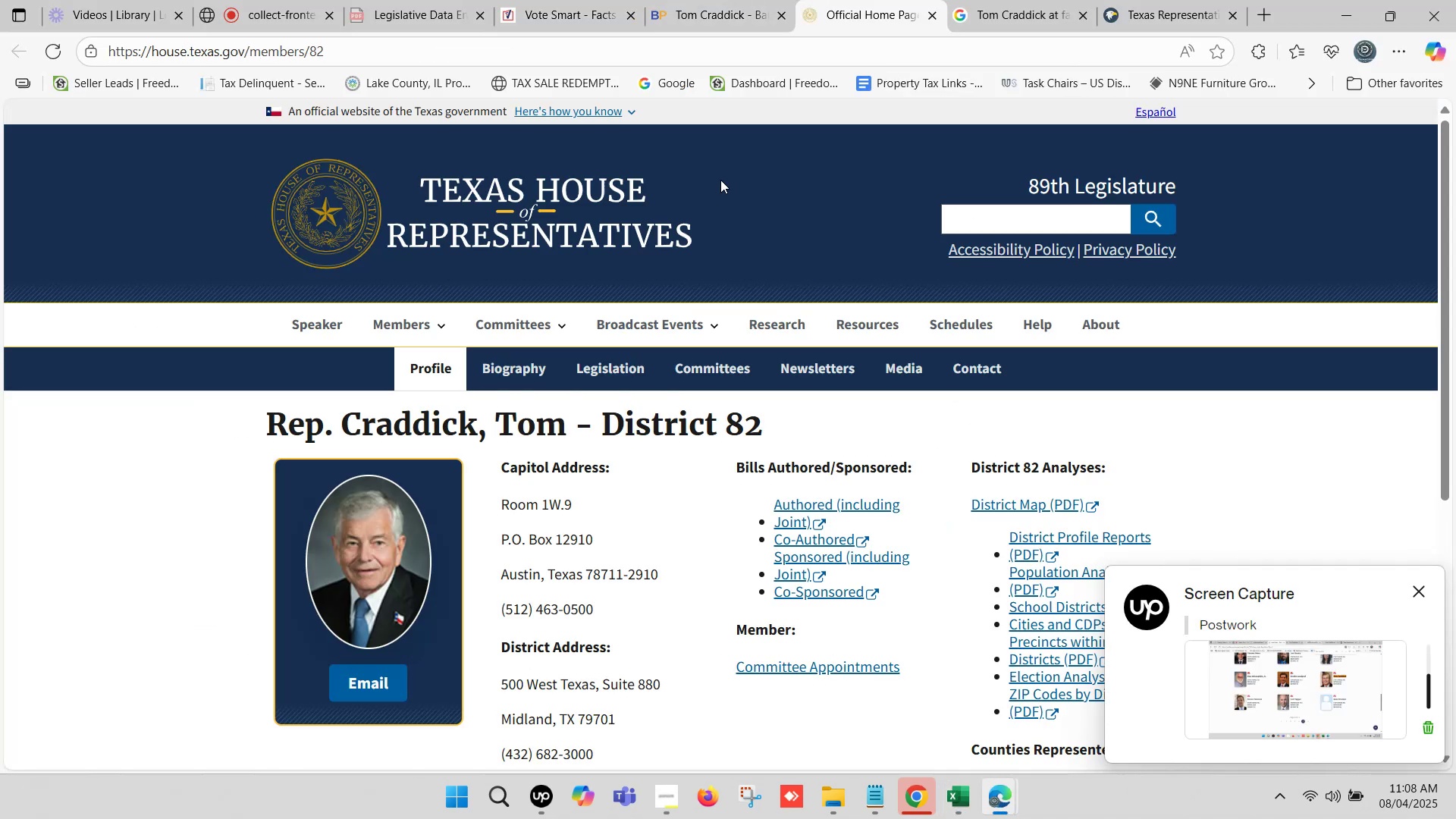 
scroll: coordinate [578, 351], scroll_direction: down, amount: 3.0
 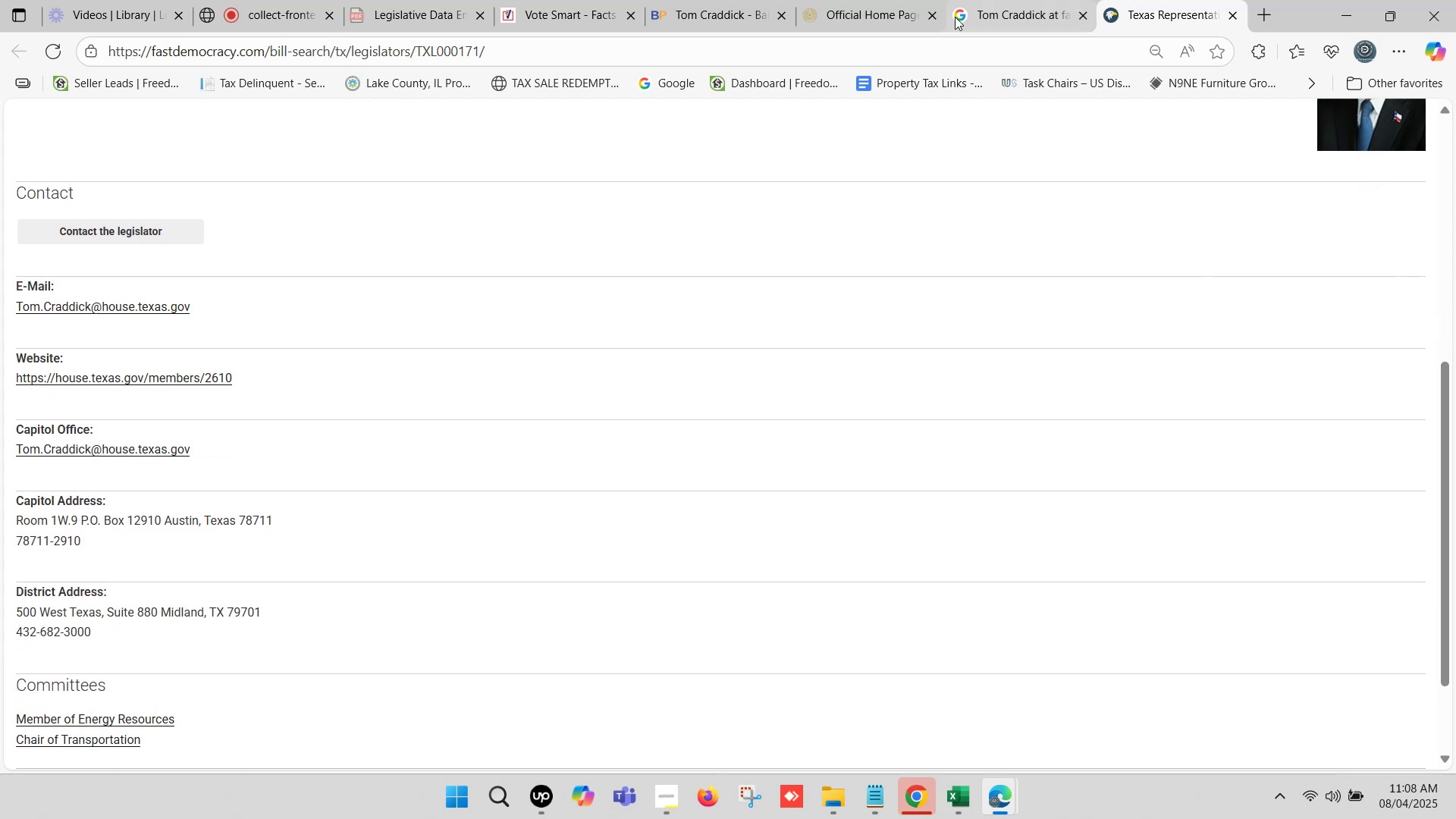 
left_click([862, 0])
 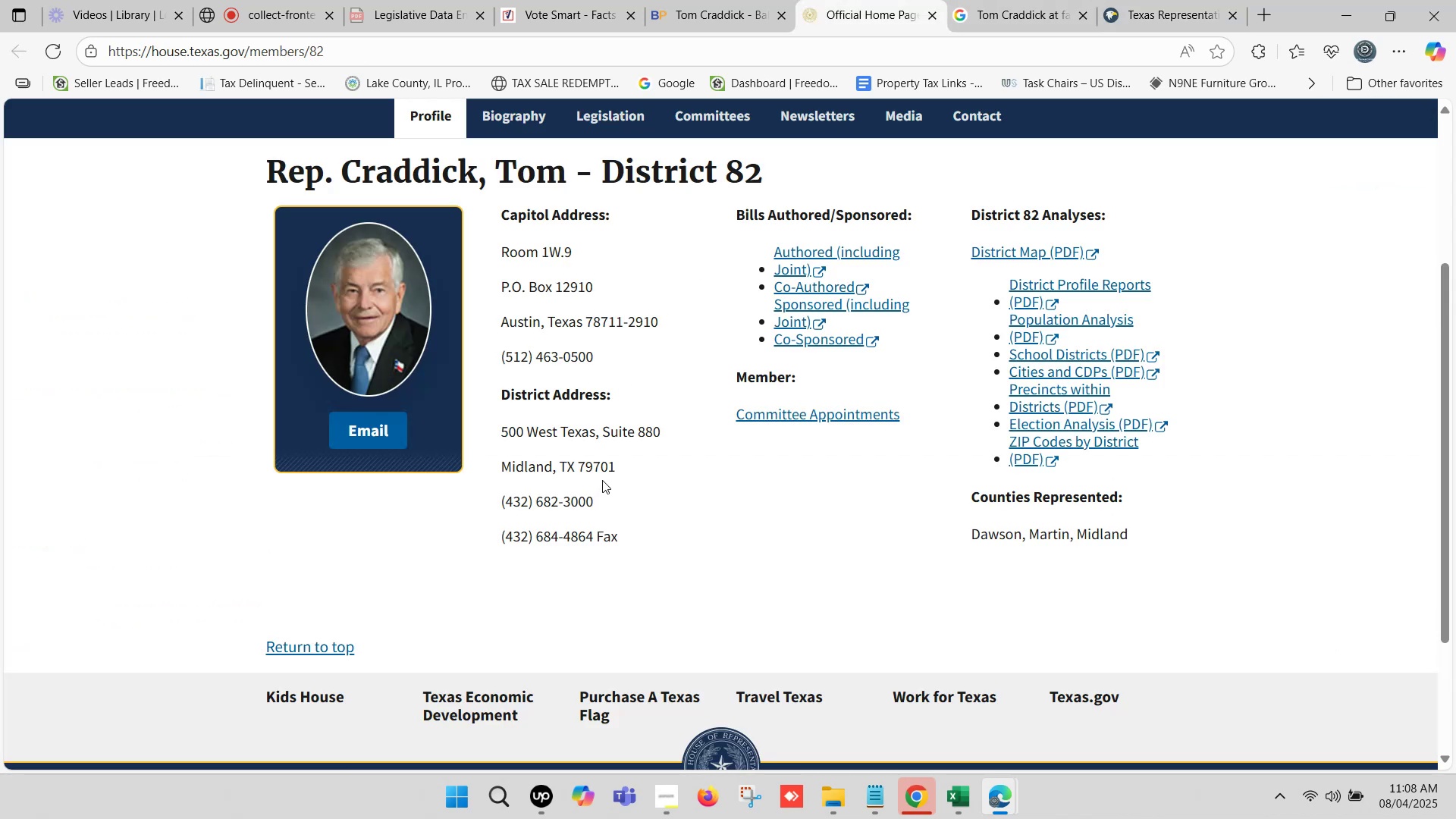 
left_click_drag(start_coordinate=[617, 464], to_coordinate=[500, 428])
 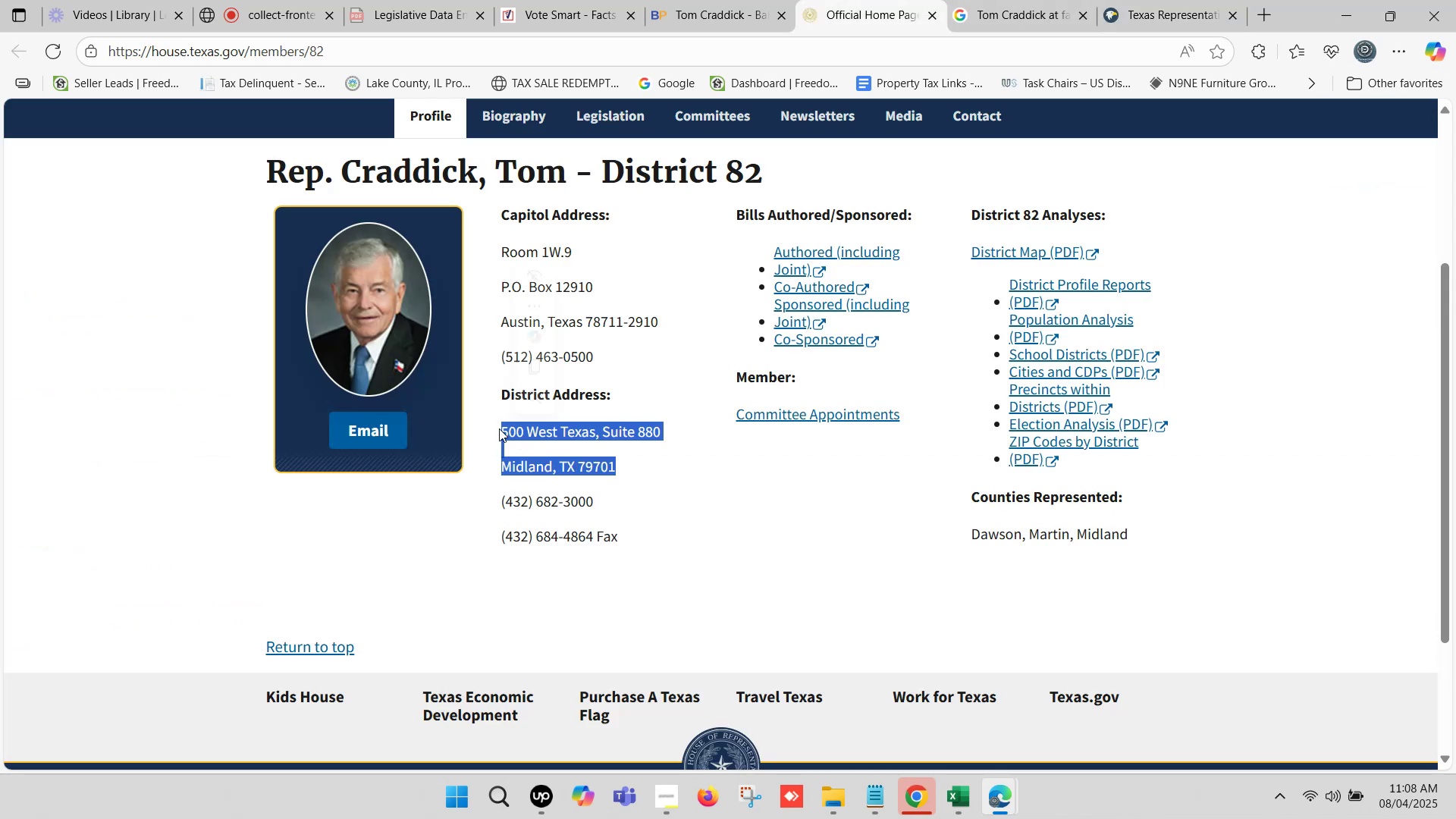 
key(Control+C)
 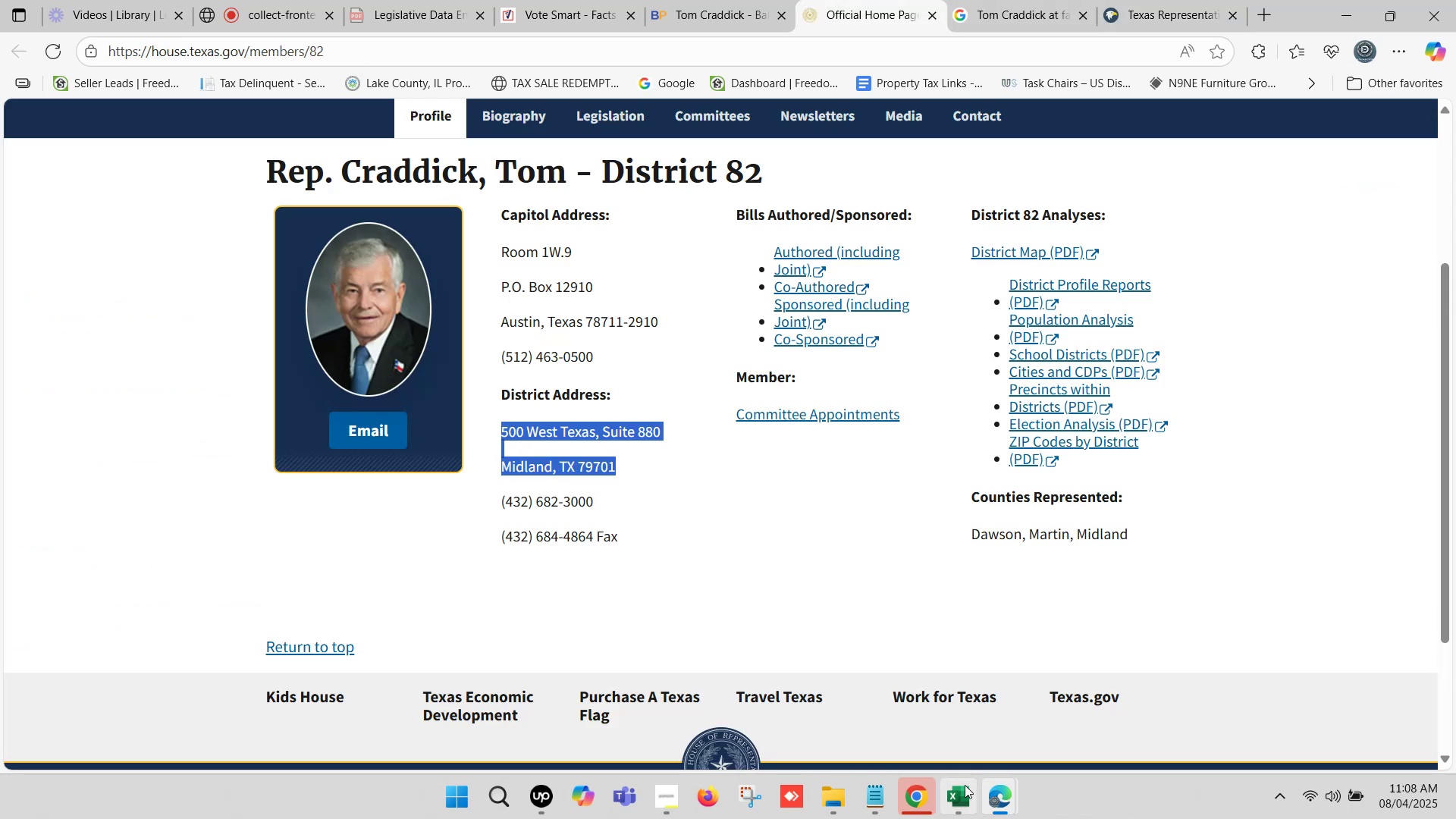 
left_click([964, 793])
 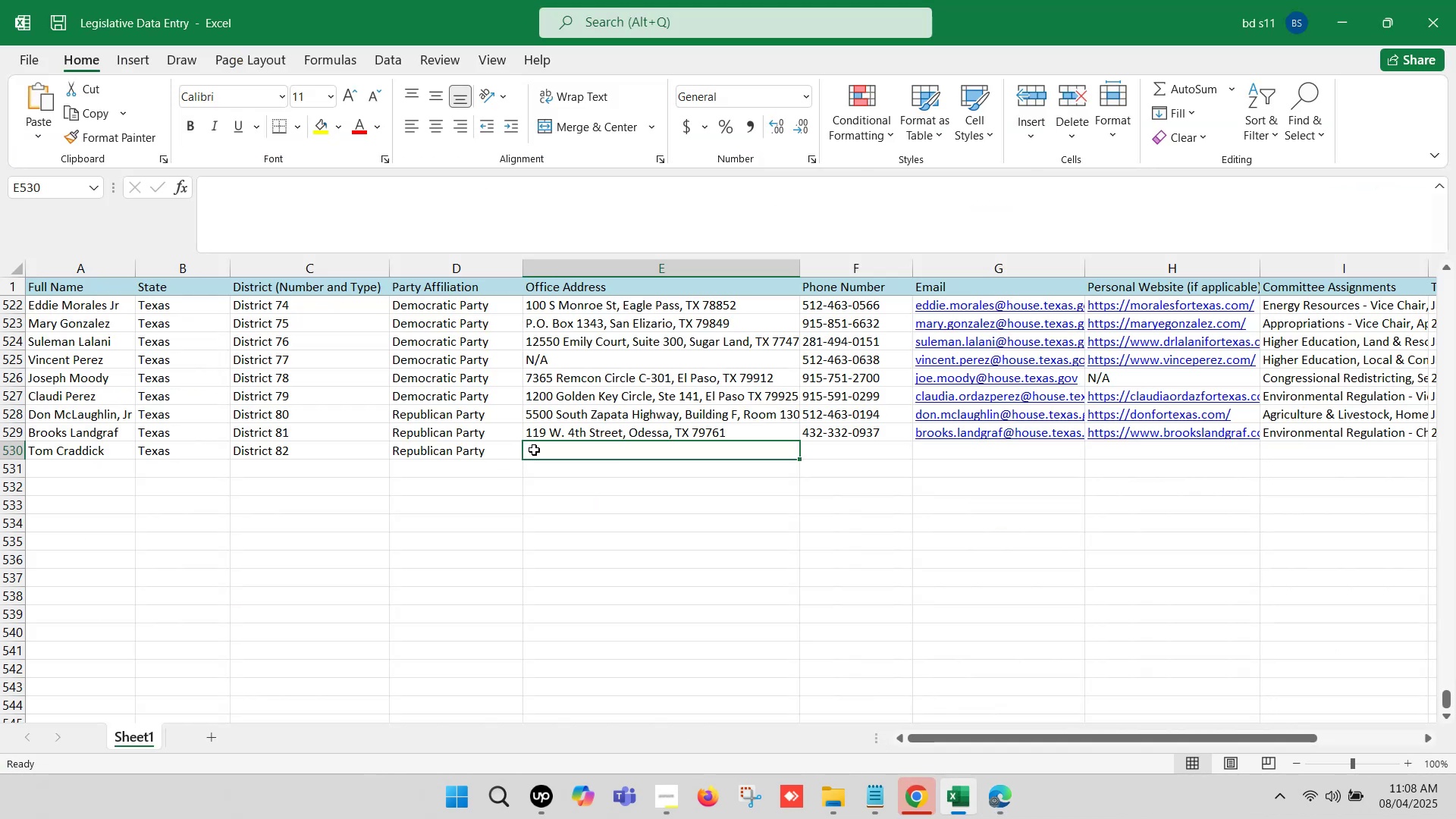 
double_click([537, 450])
 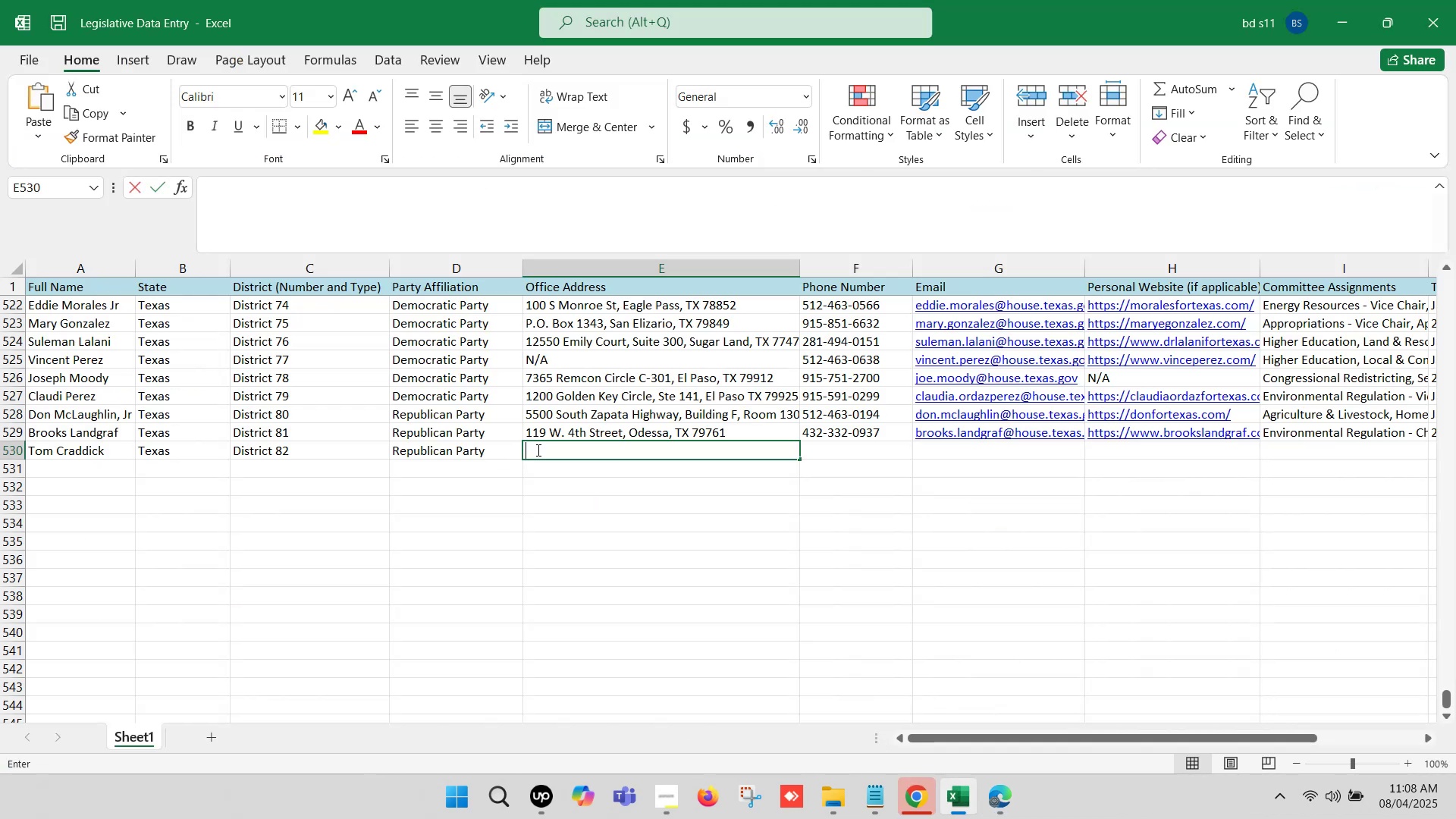 
key(Control+ControlLeft)
 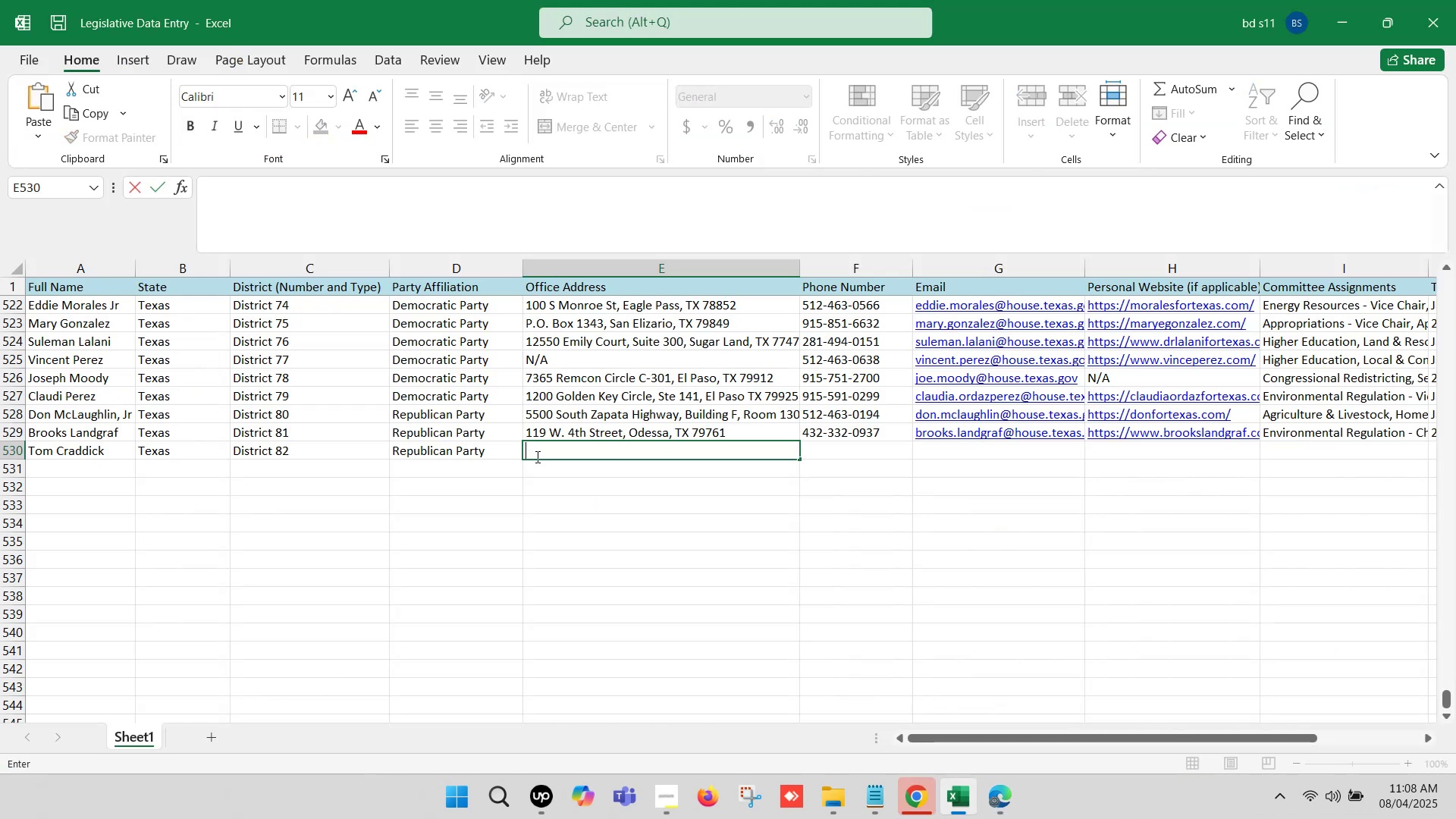 
key(Control+V)
 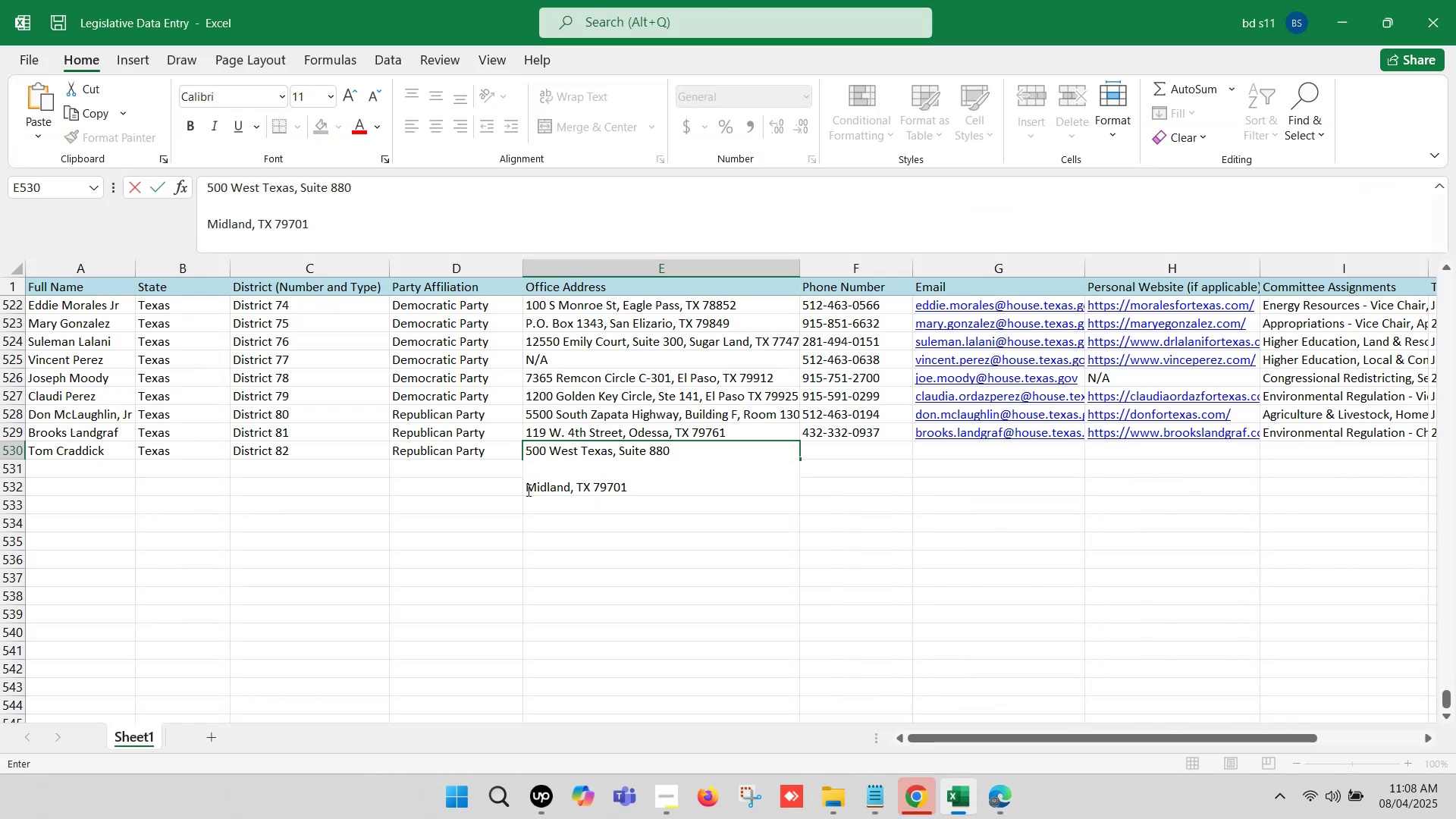 
left_click([527, 490])
 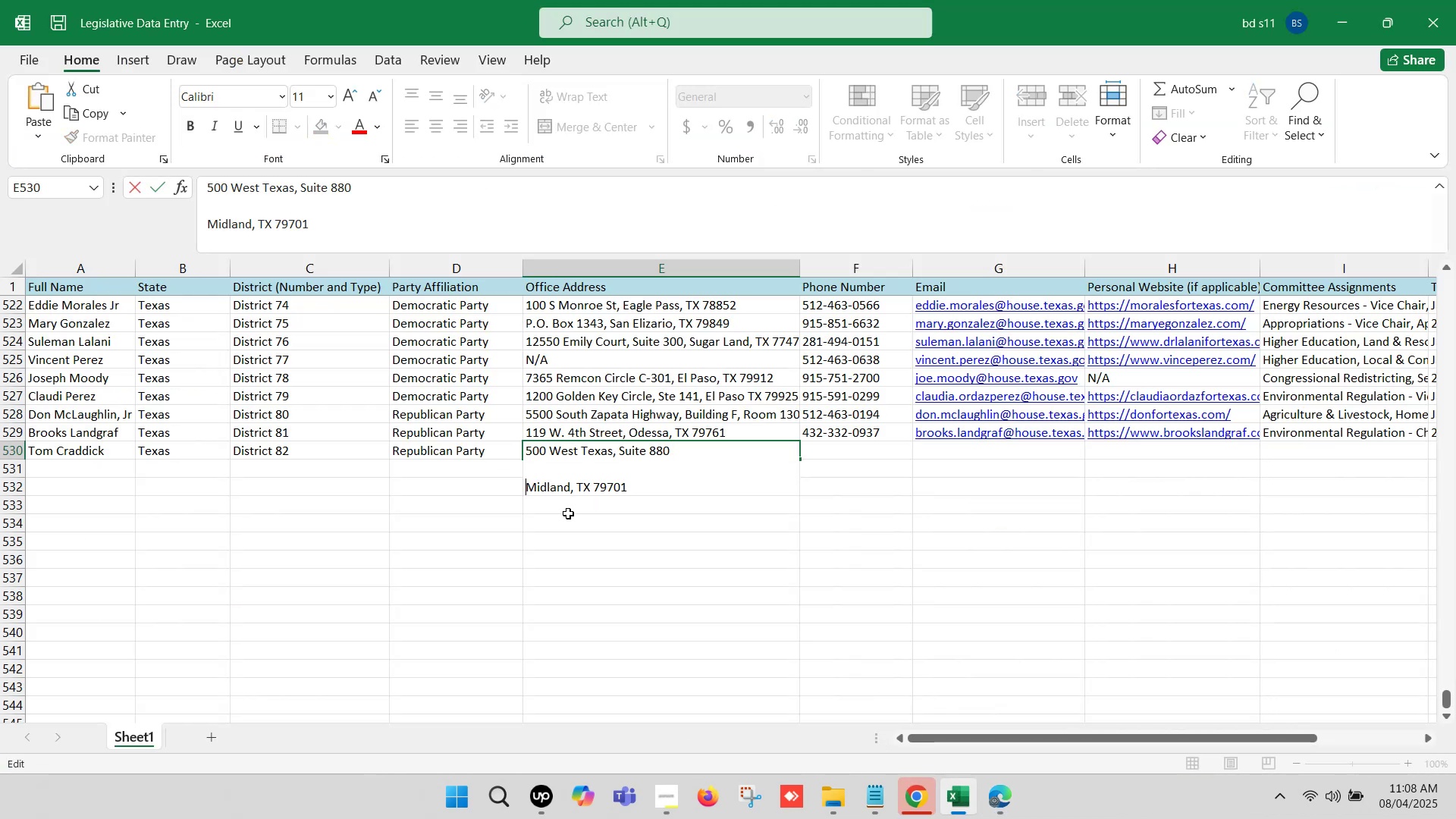 
key(Backspace)
 